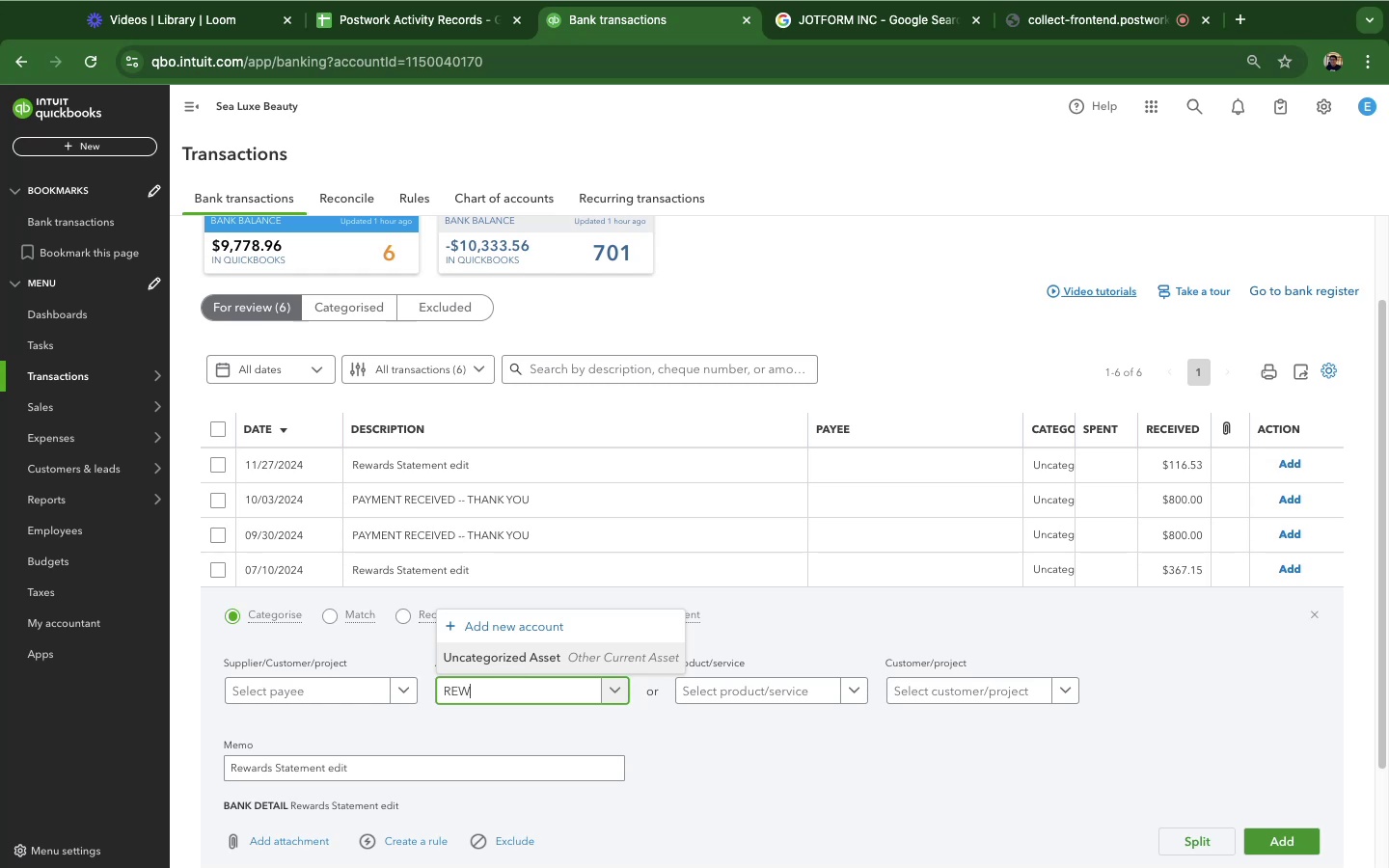 
key(Backspace)
 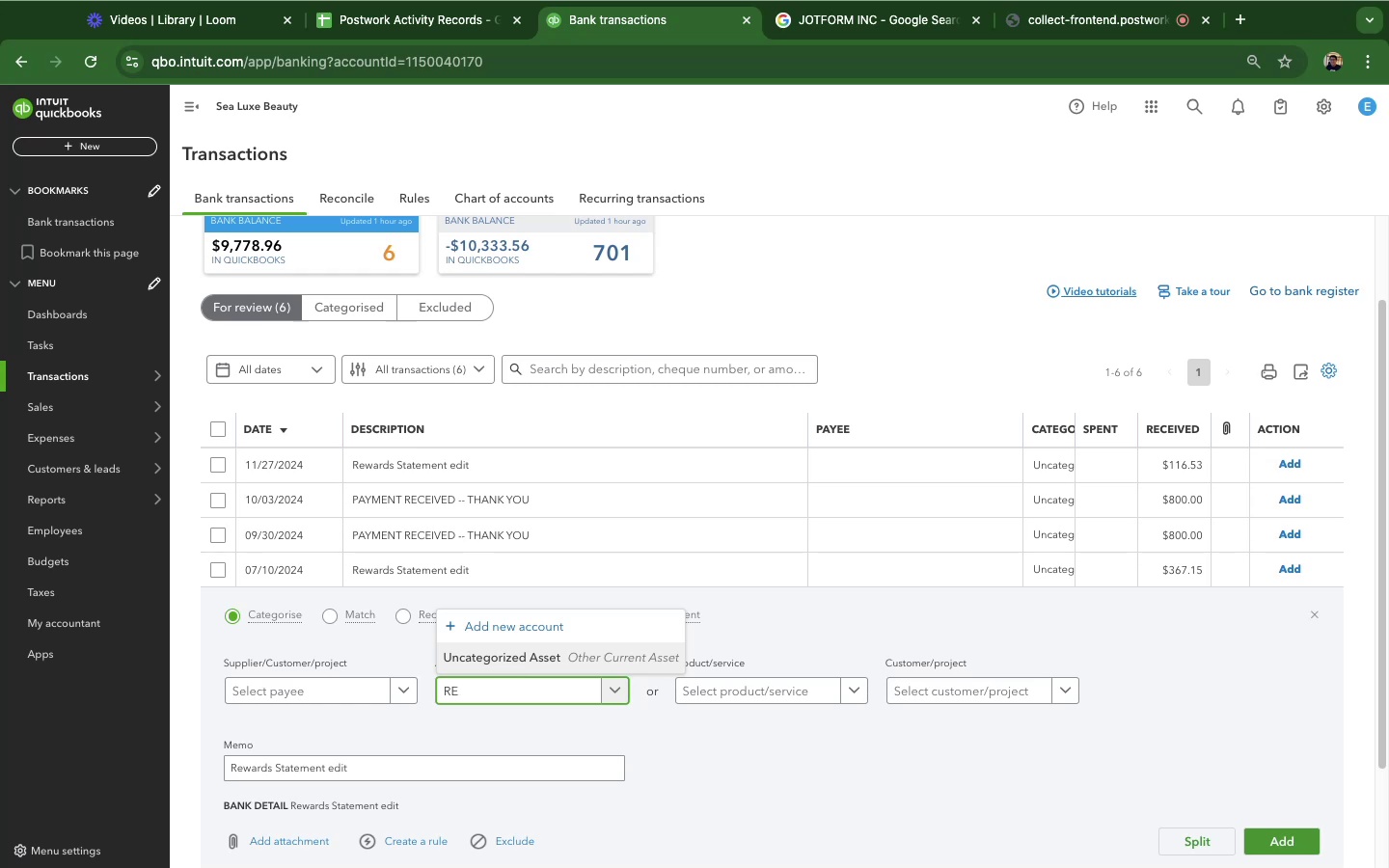 
key(Backspace)
 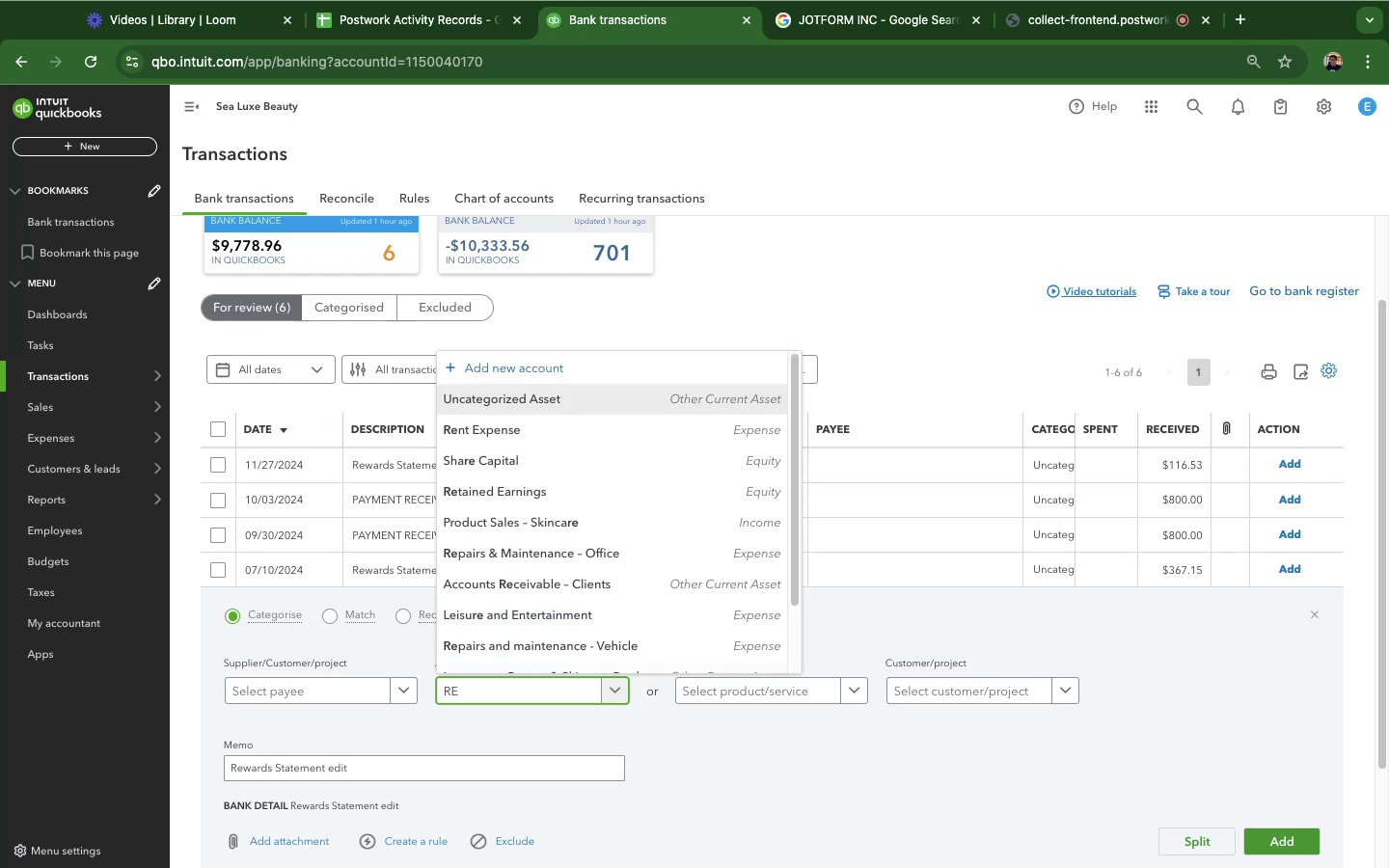 
key(Backspace)
 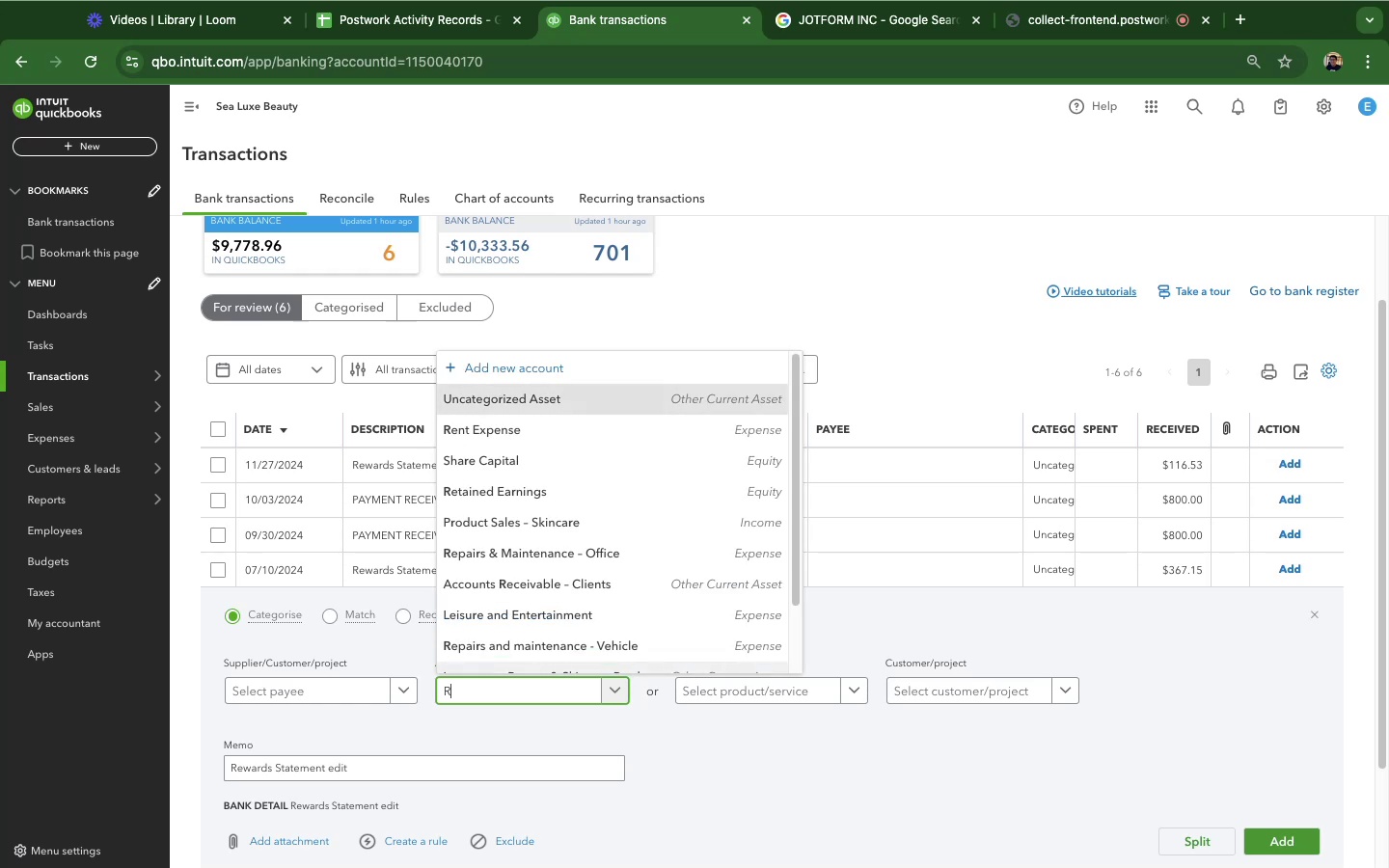 
key(Backspace)
 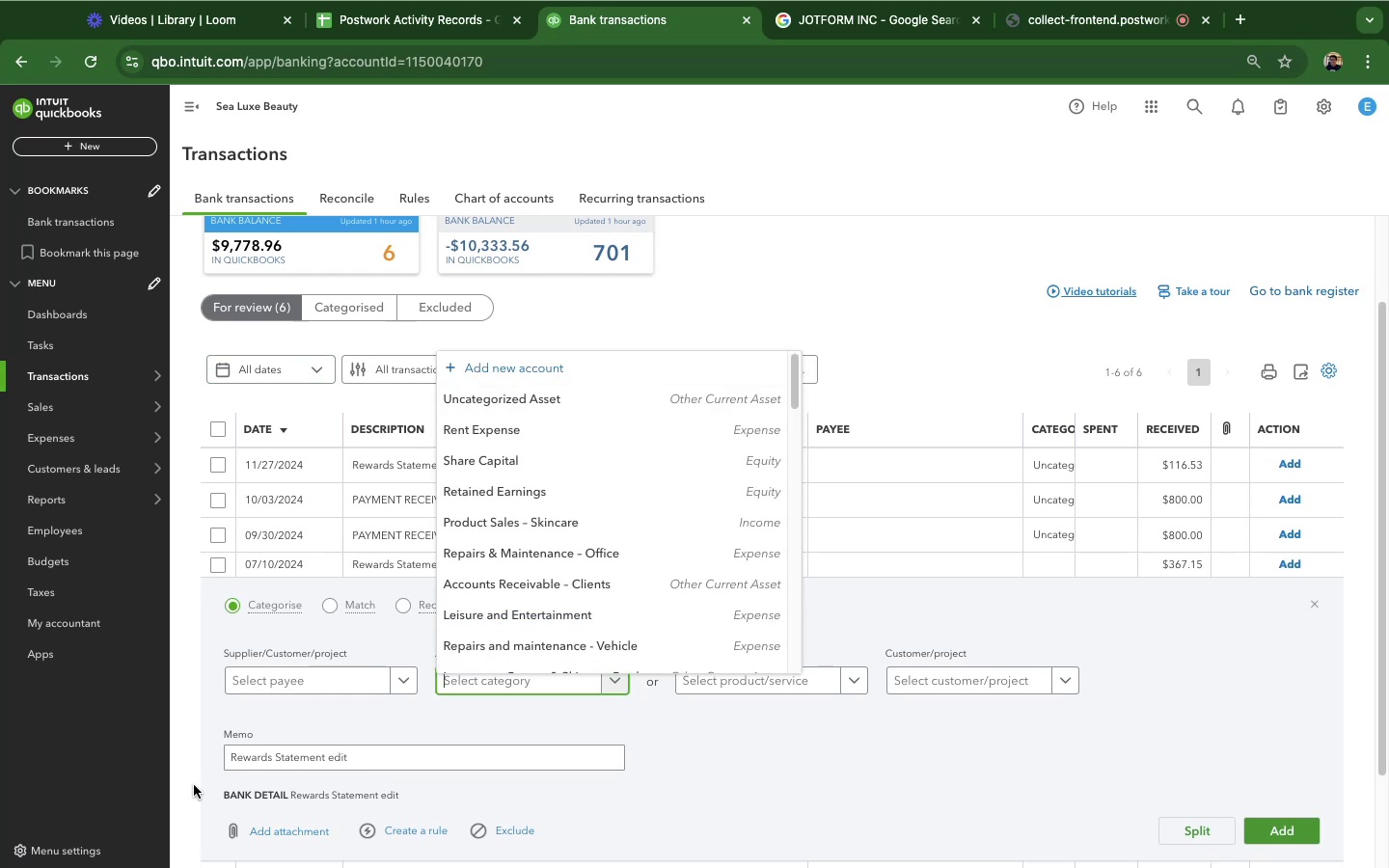 
wait(5.19)
 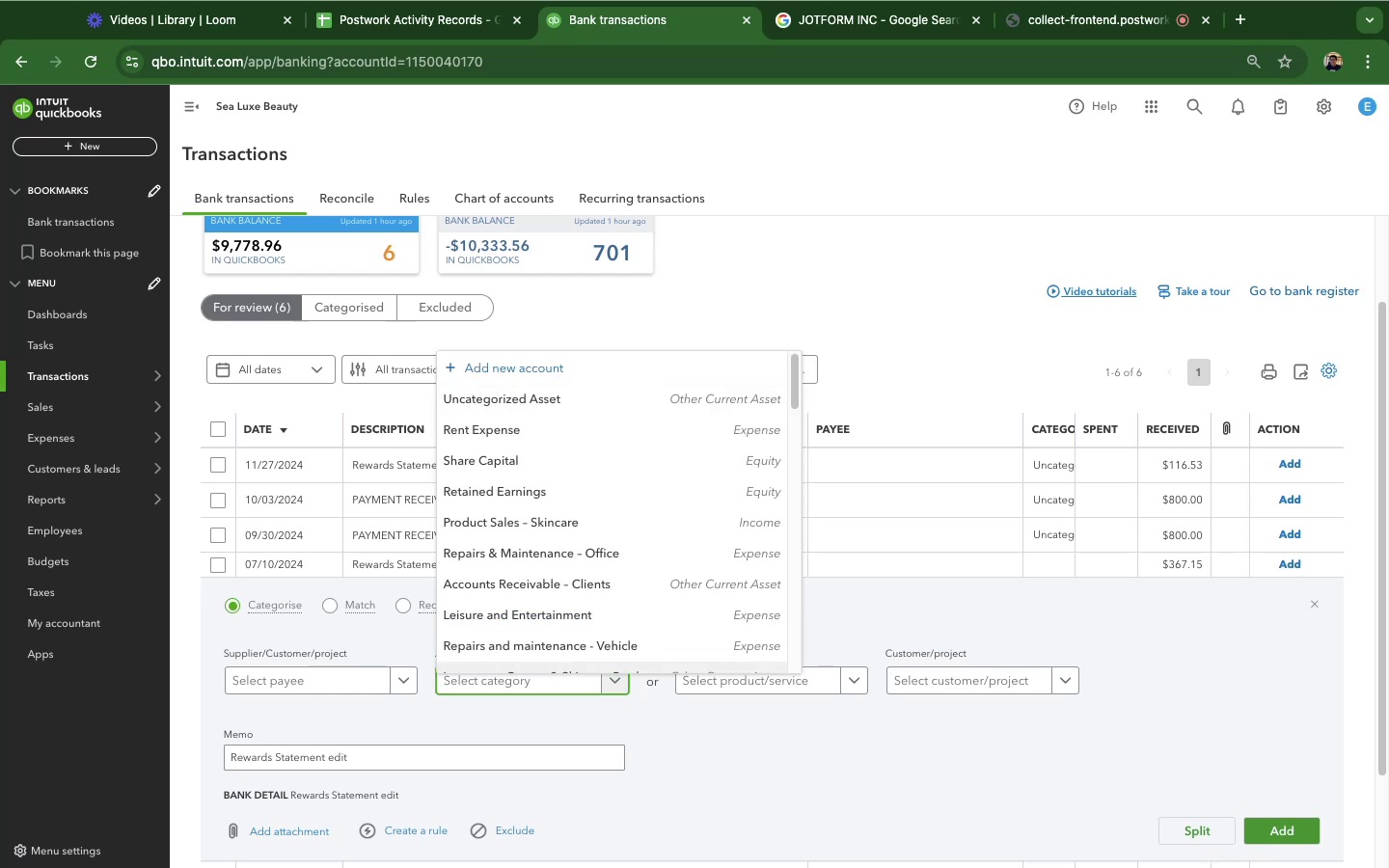 
left_click([102, 64])
 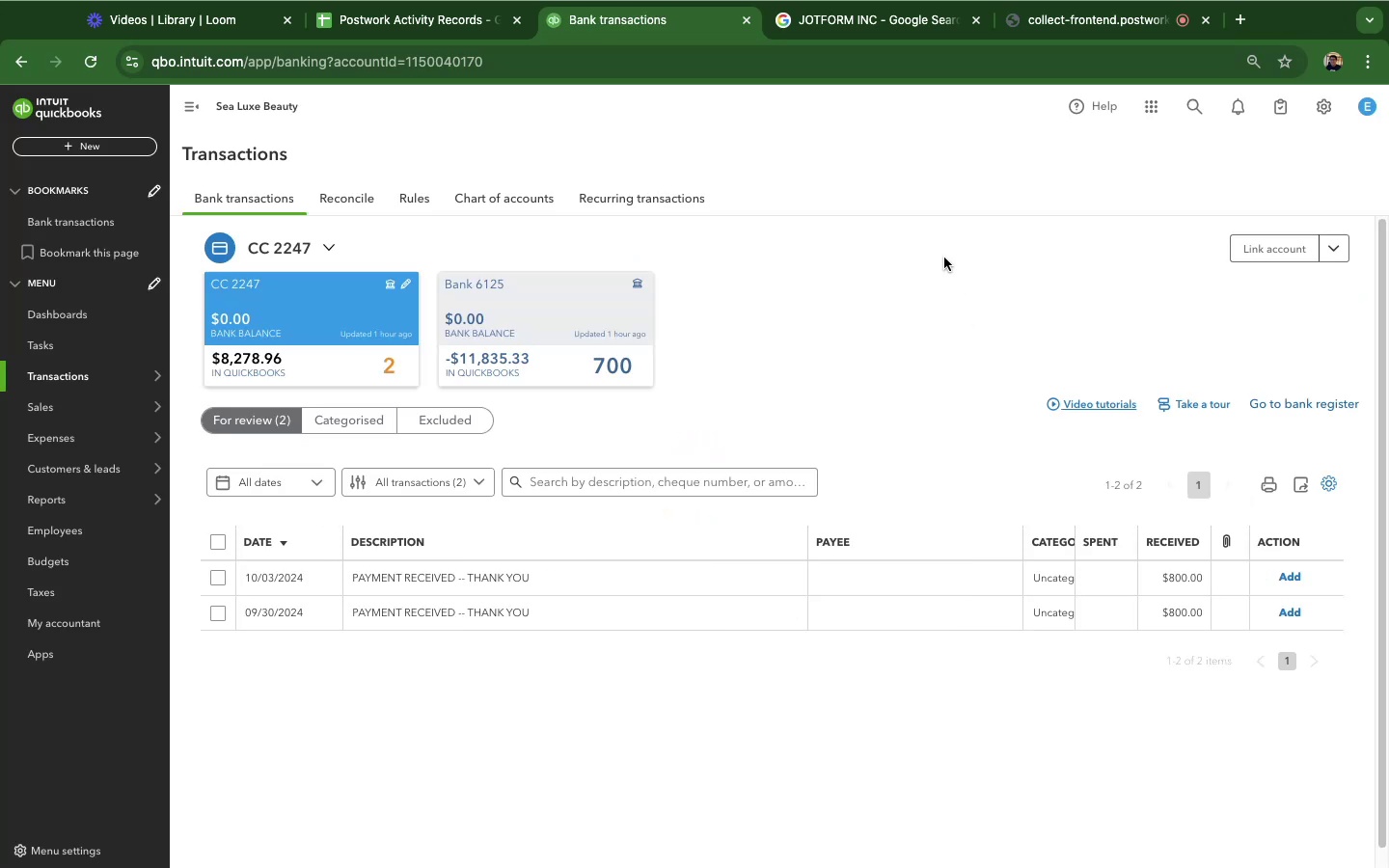 
wait(15.66)
 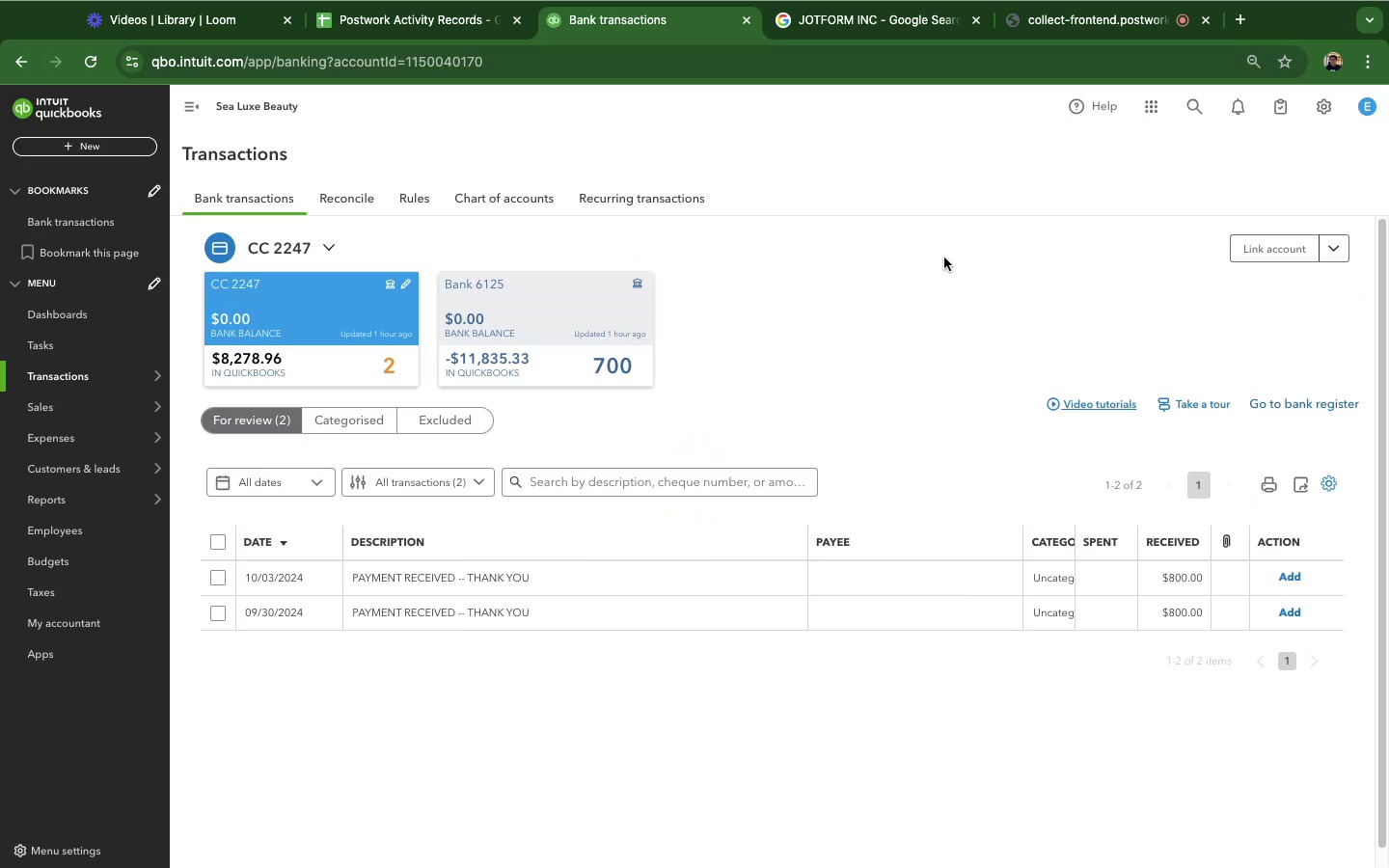 
scroll: coordinate [861, 645], scroll_direction: down, amount: 87.0
 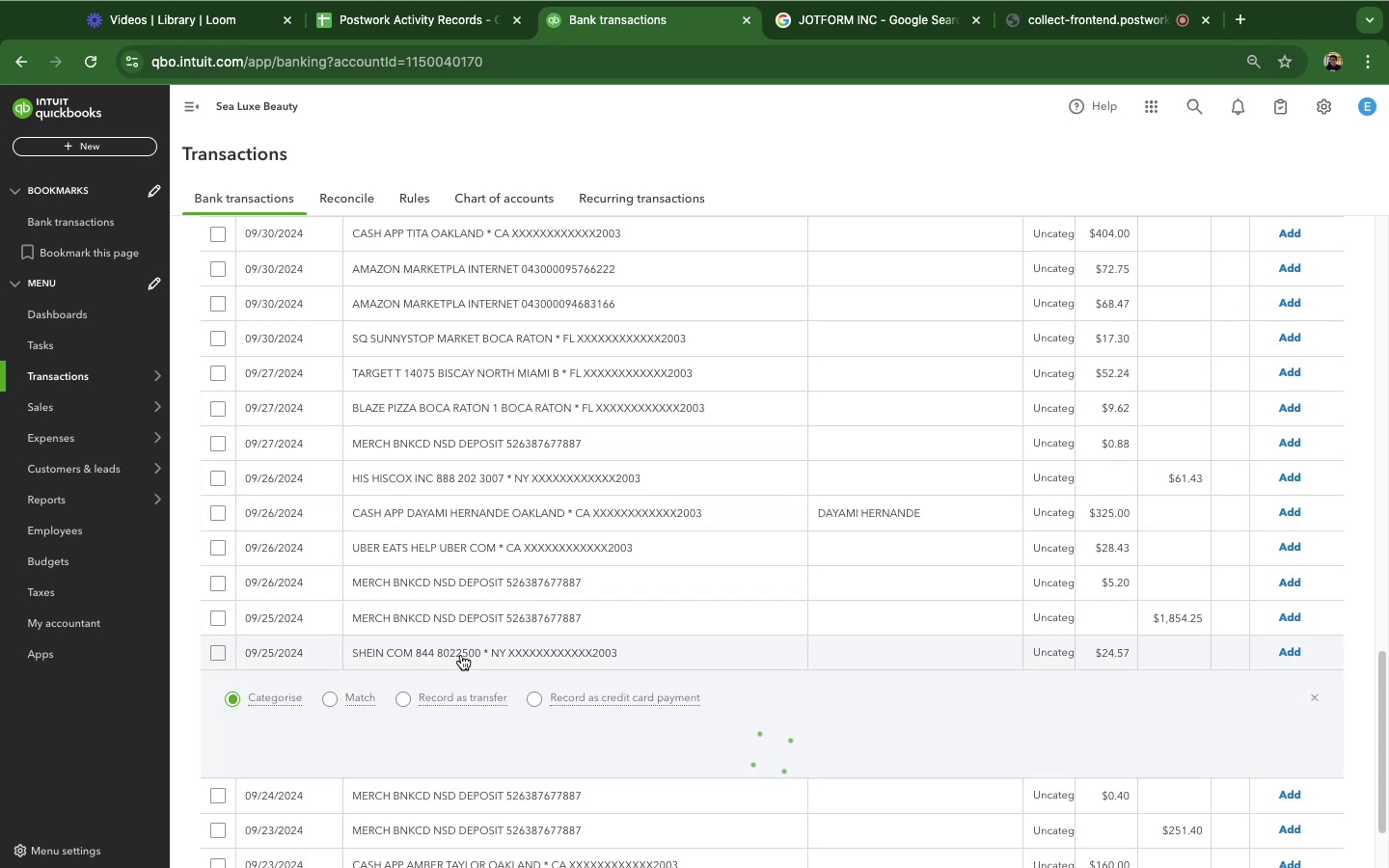 
wait(36.01)
 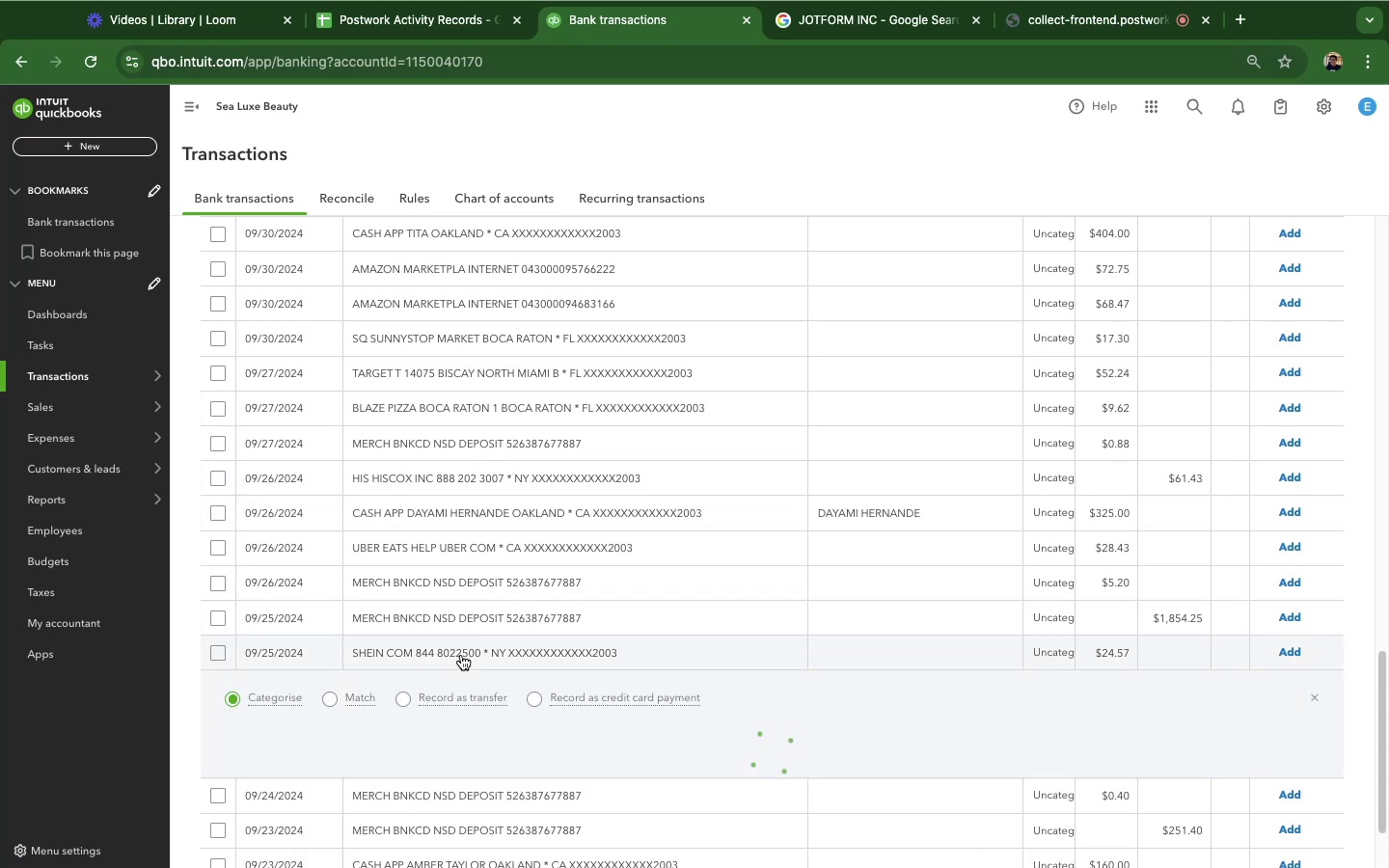 
left_click([345, 777])
 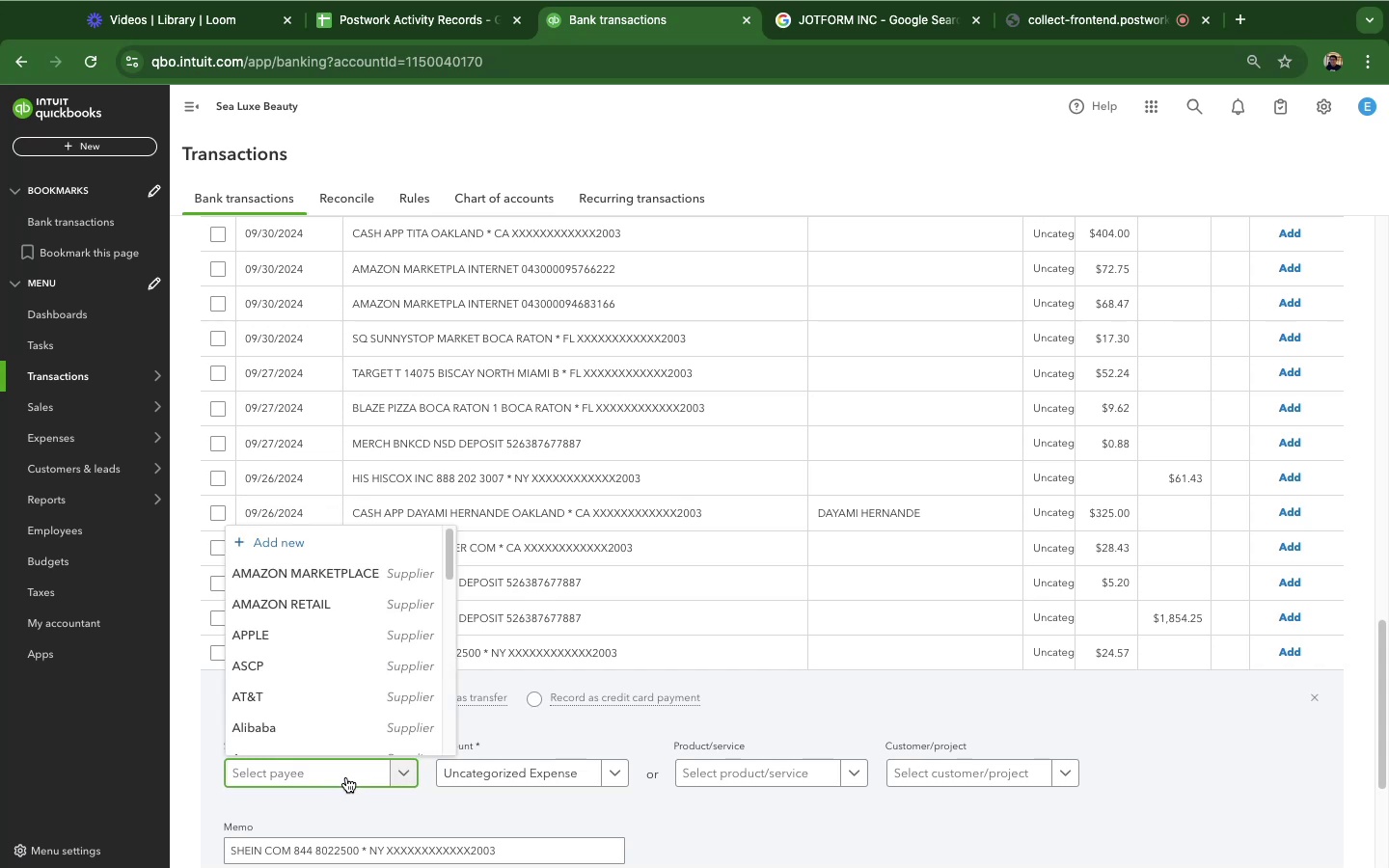 
type(SHEIN)
 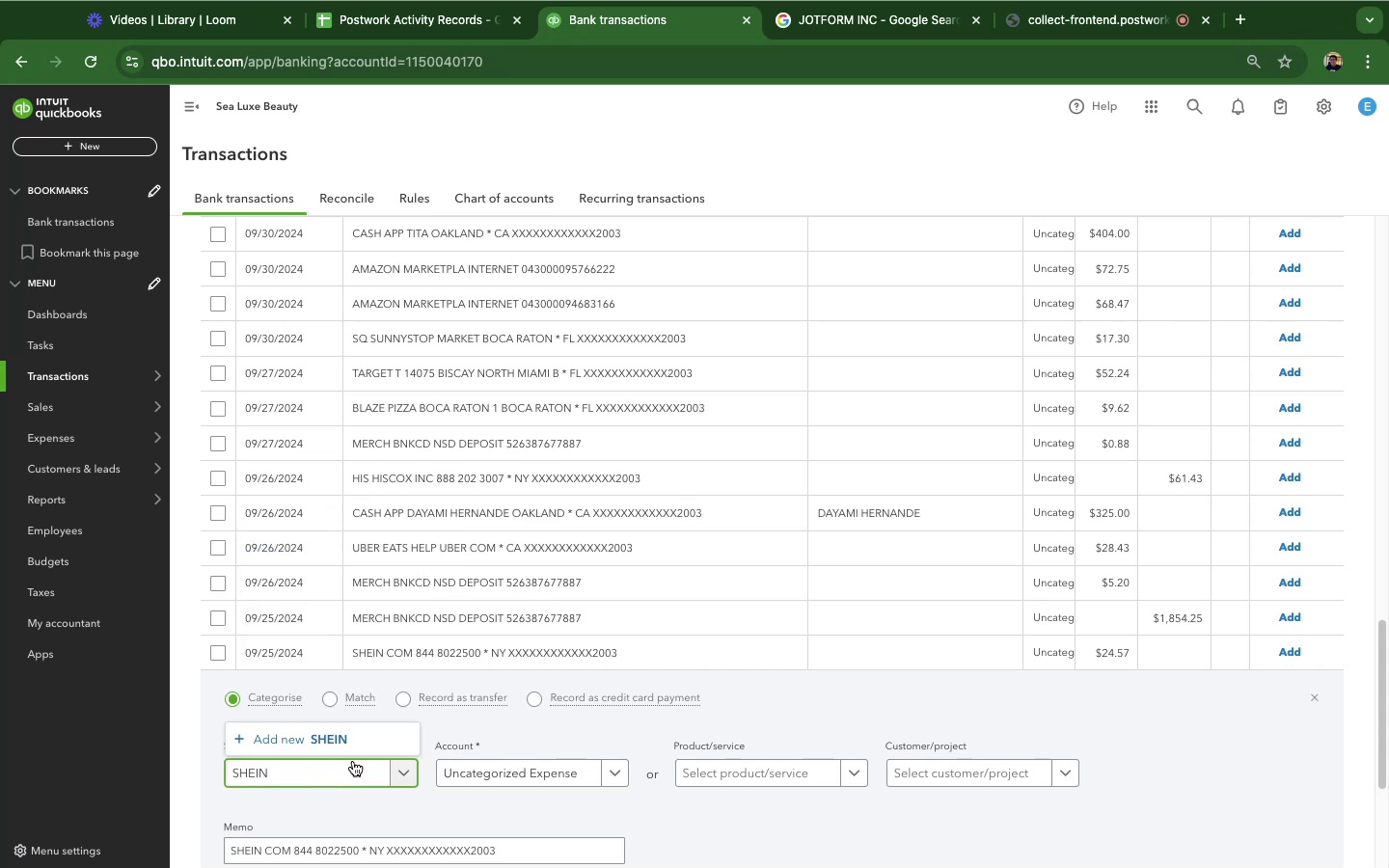 
left_click([345, 742])
 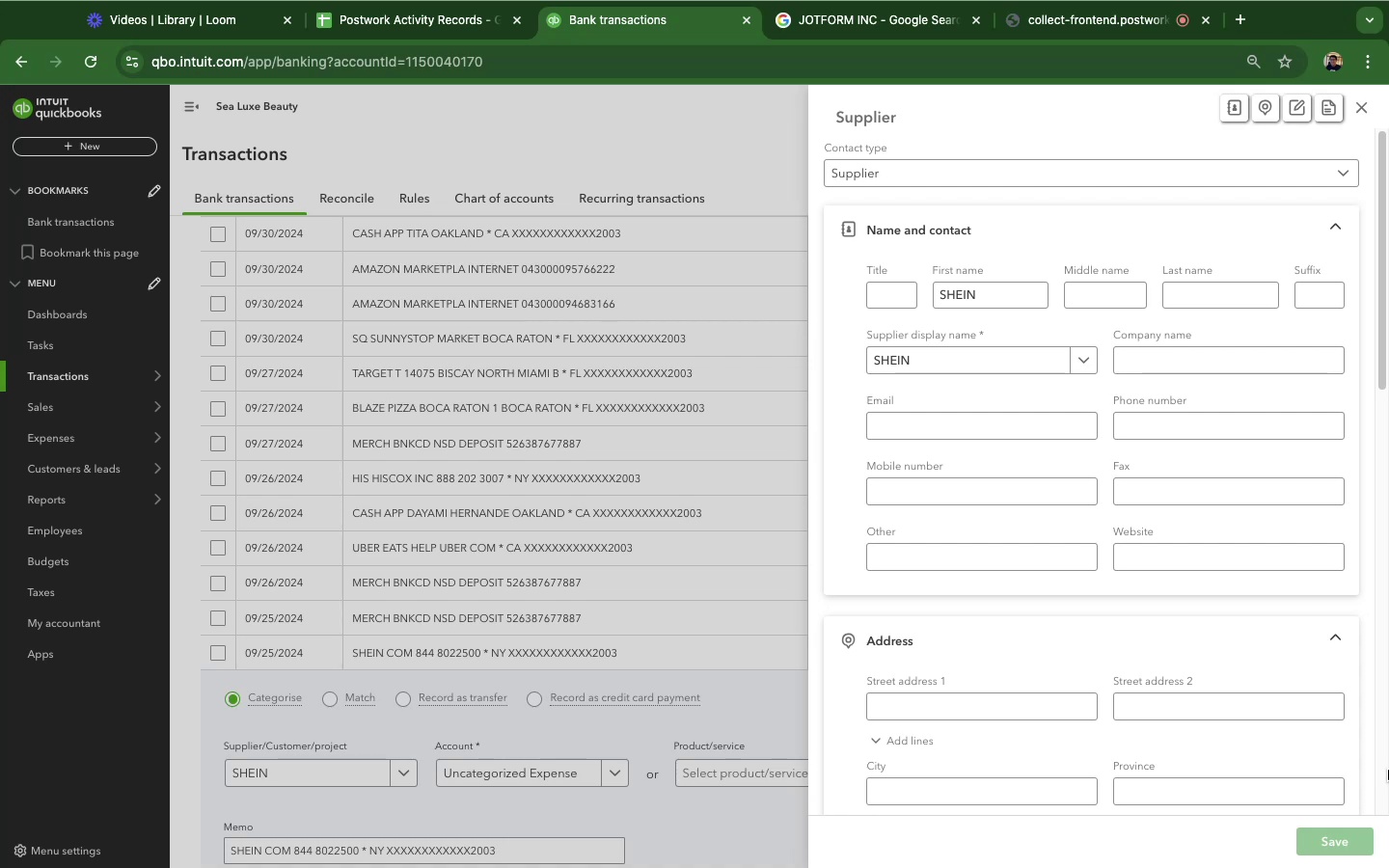 
wait(6.92)
 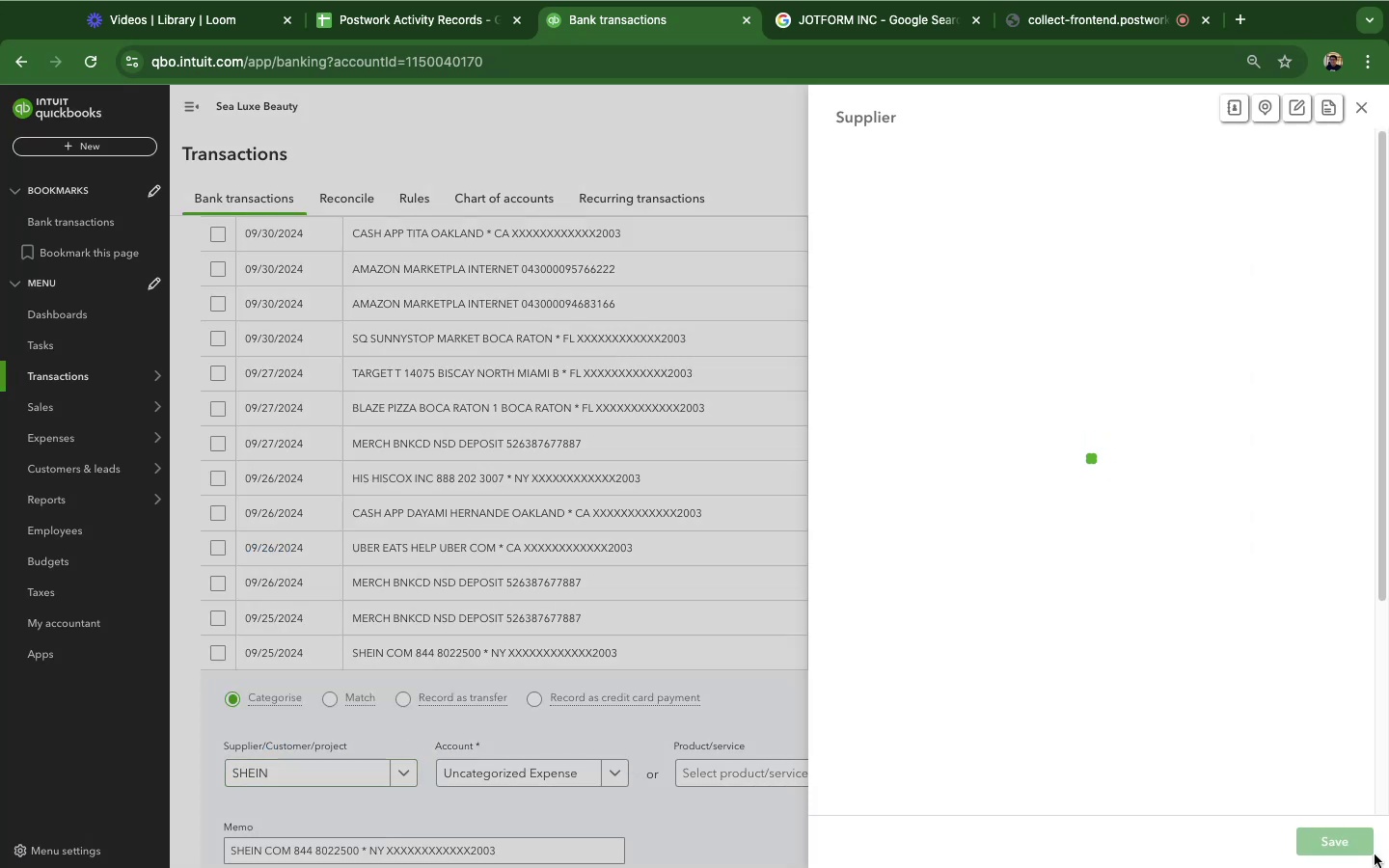 
left_click([591, 771])
 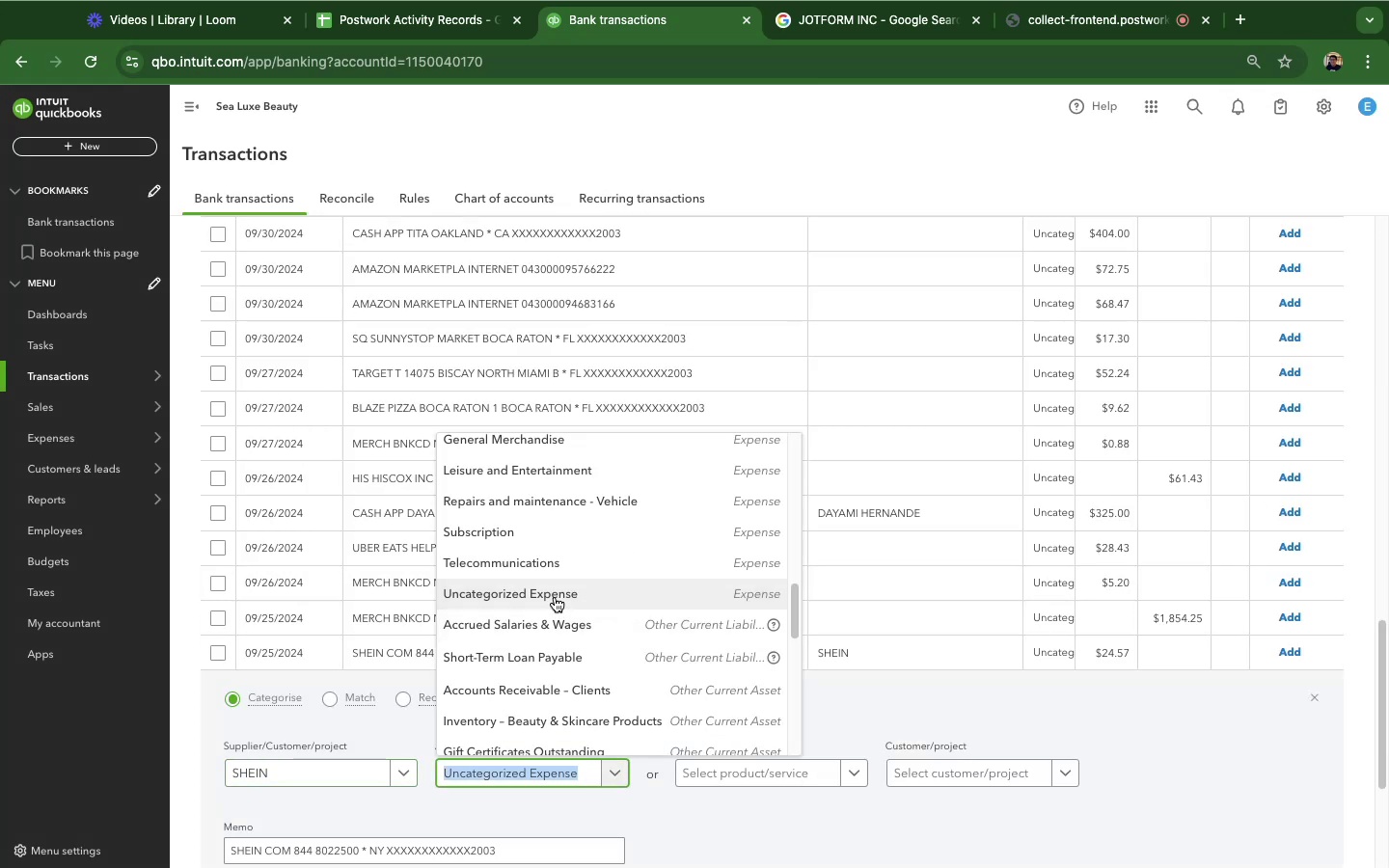 
scroll: coordinate [555, 583], scroll_direction: down, amount: 3.0
 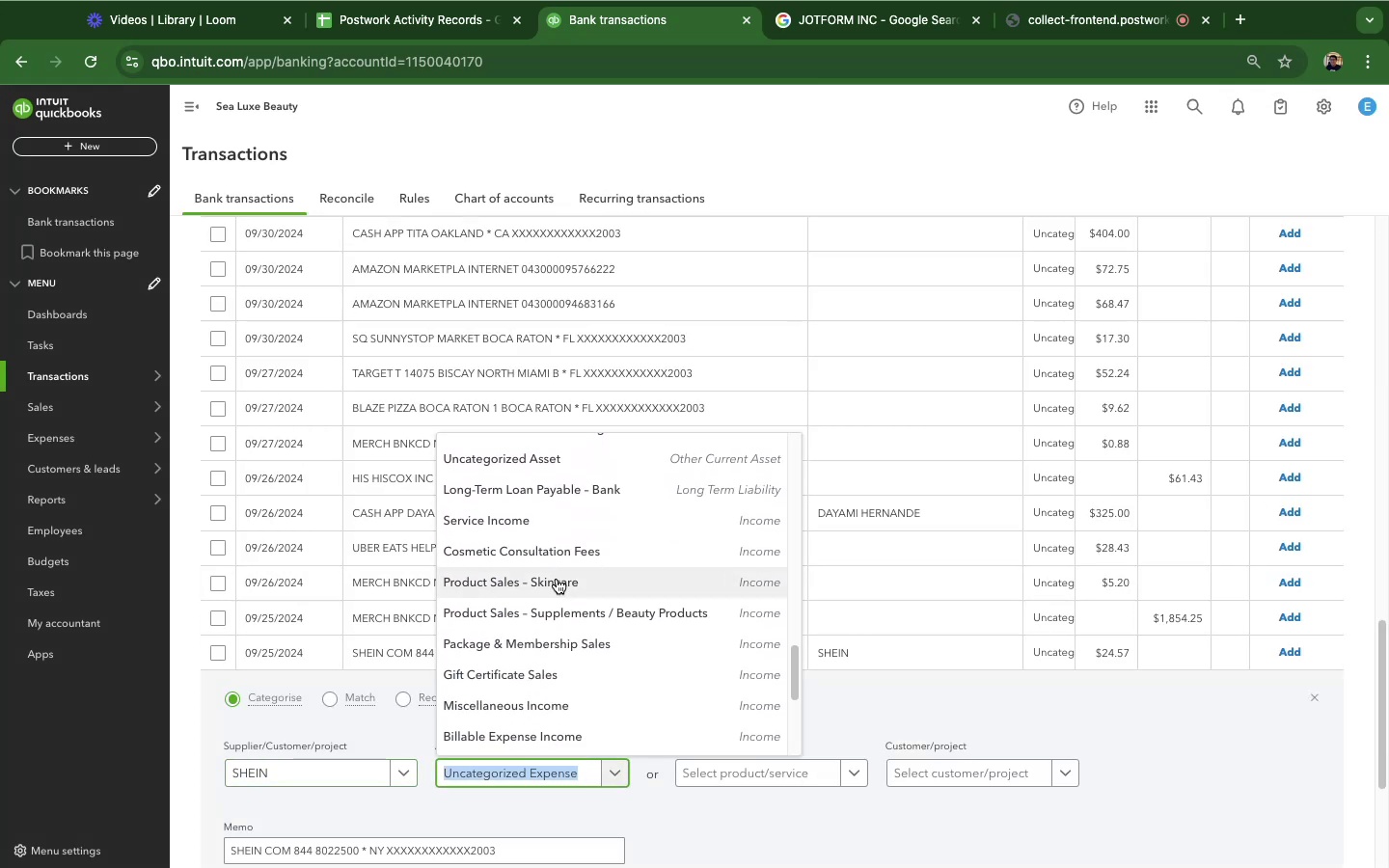 
scroll: coordinate [560, 564], scroll_direction: up, amount: 15.0
 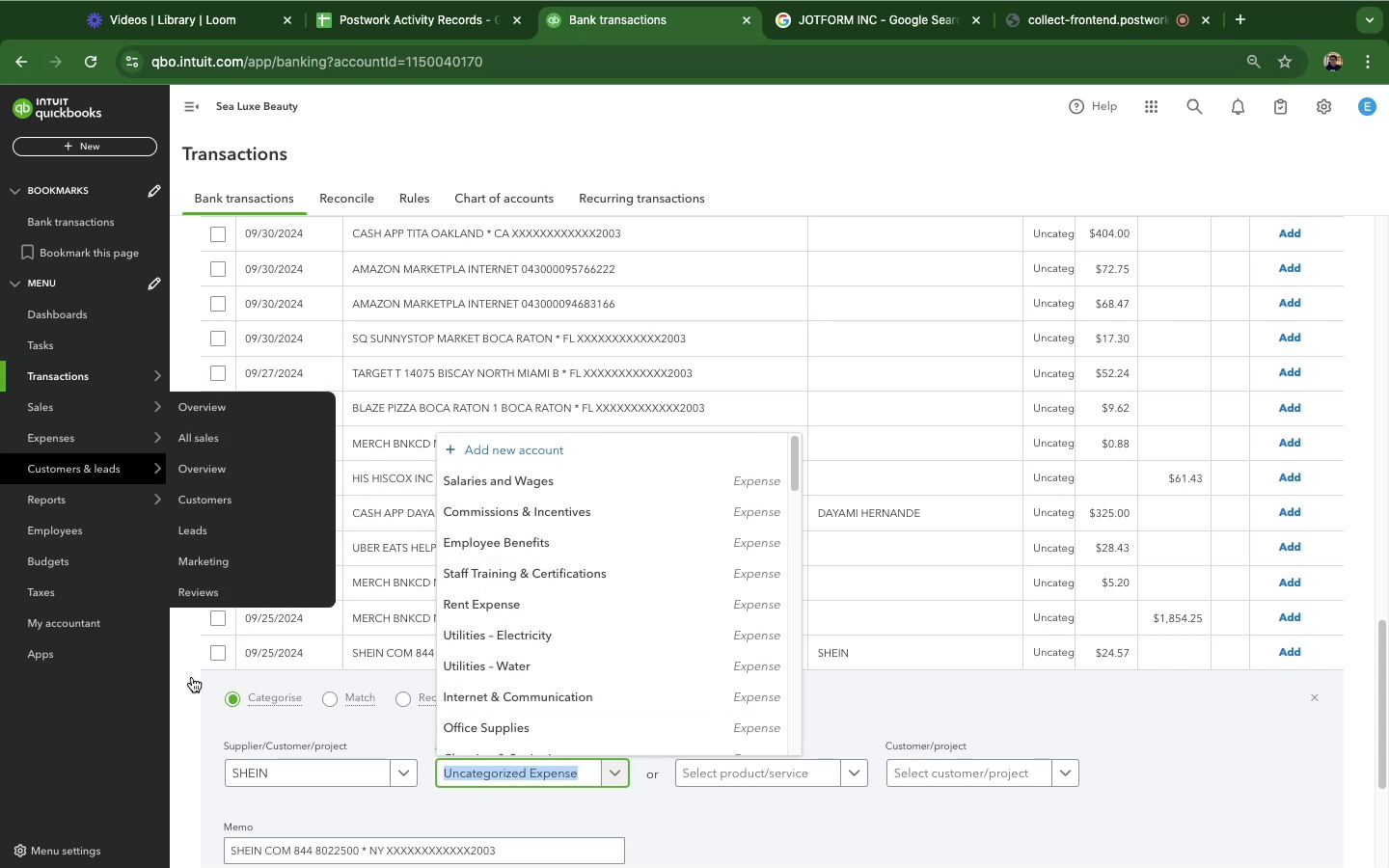 
scroll: coordinate [231, 616], scroll_direction: down, amount: 3.0
 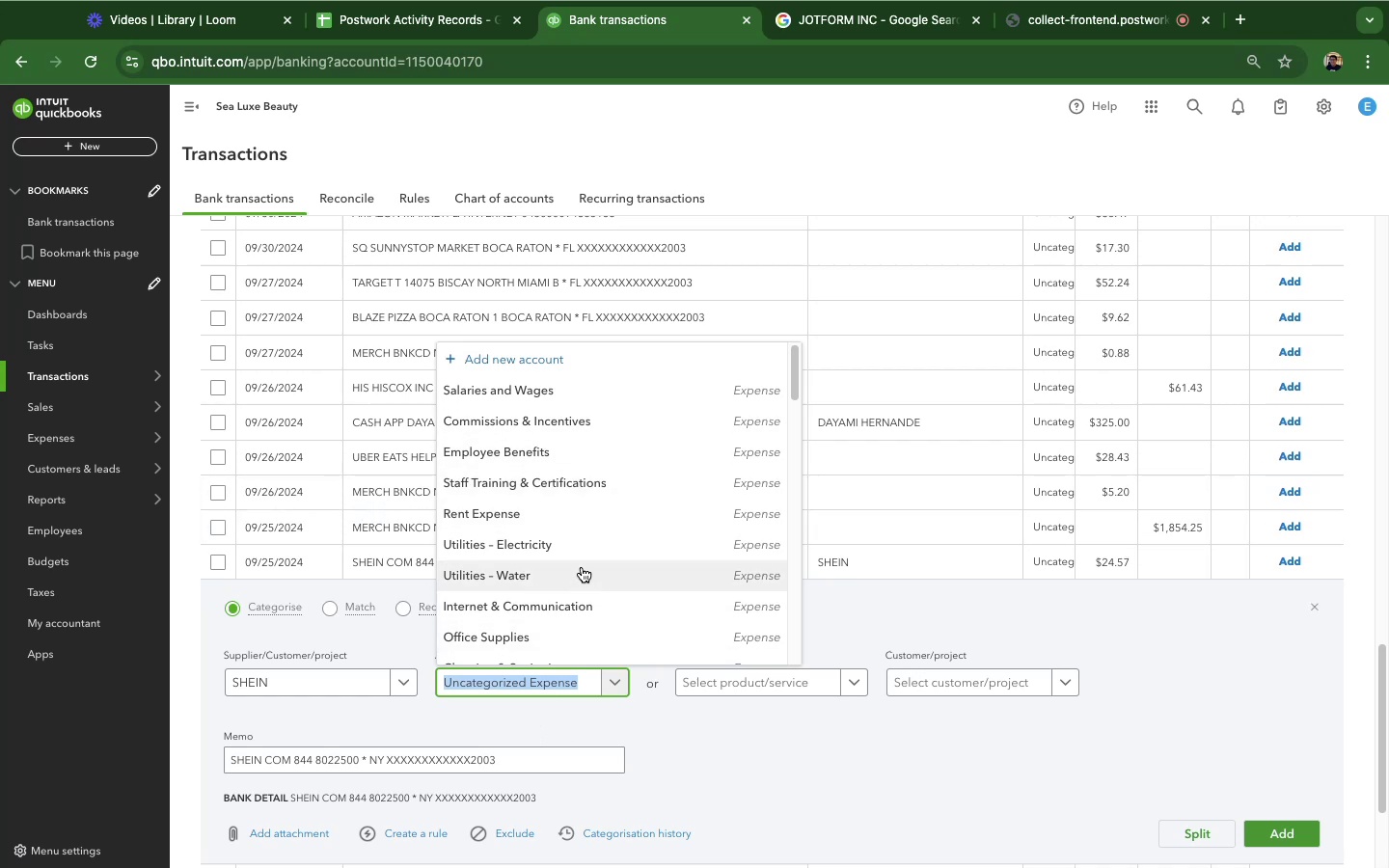 
wait(11.28)
 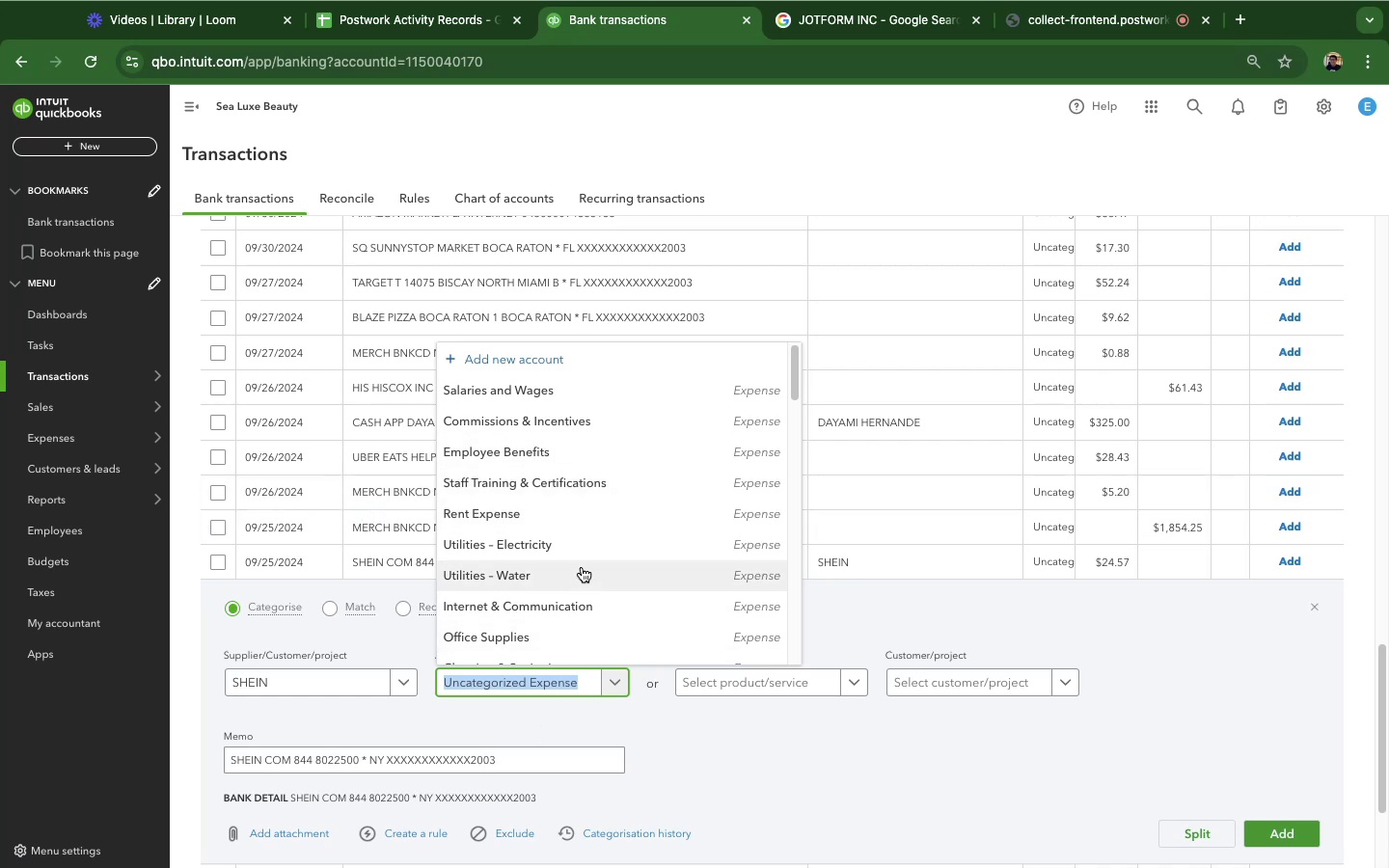 
key(G)
 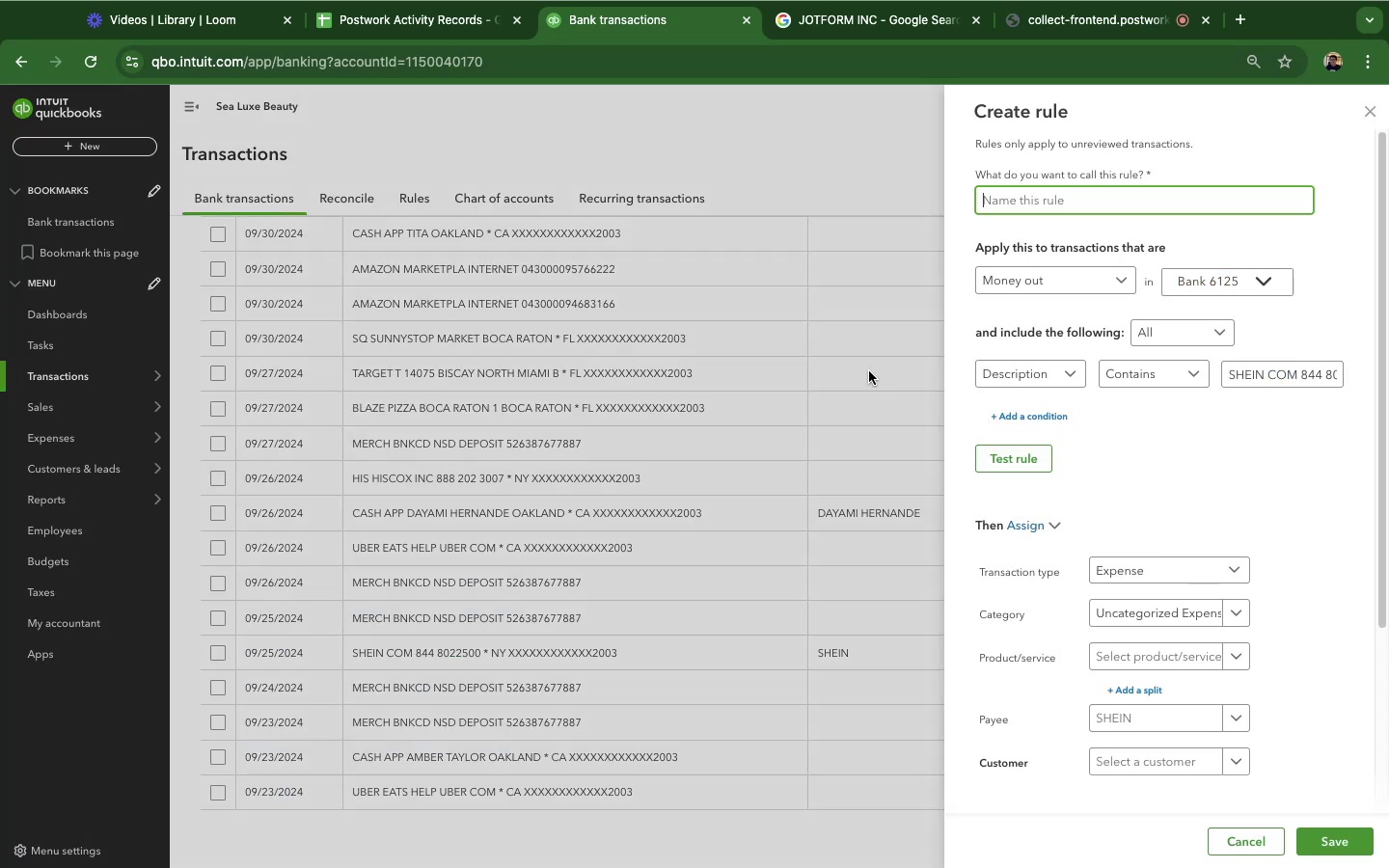 
wait(6.46)
 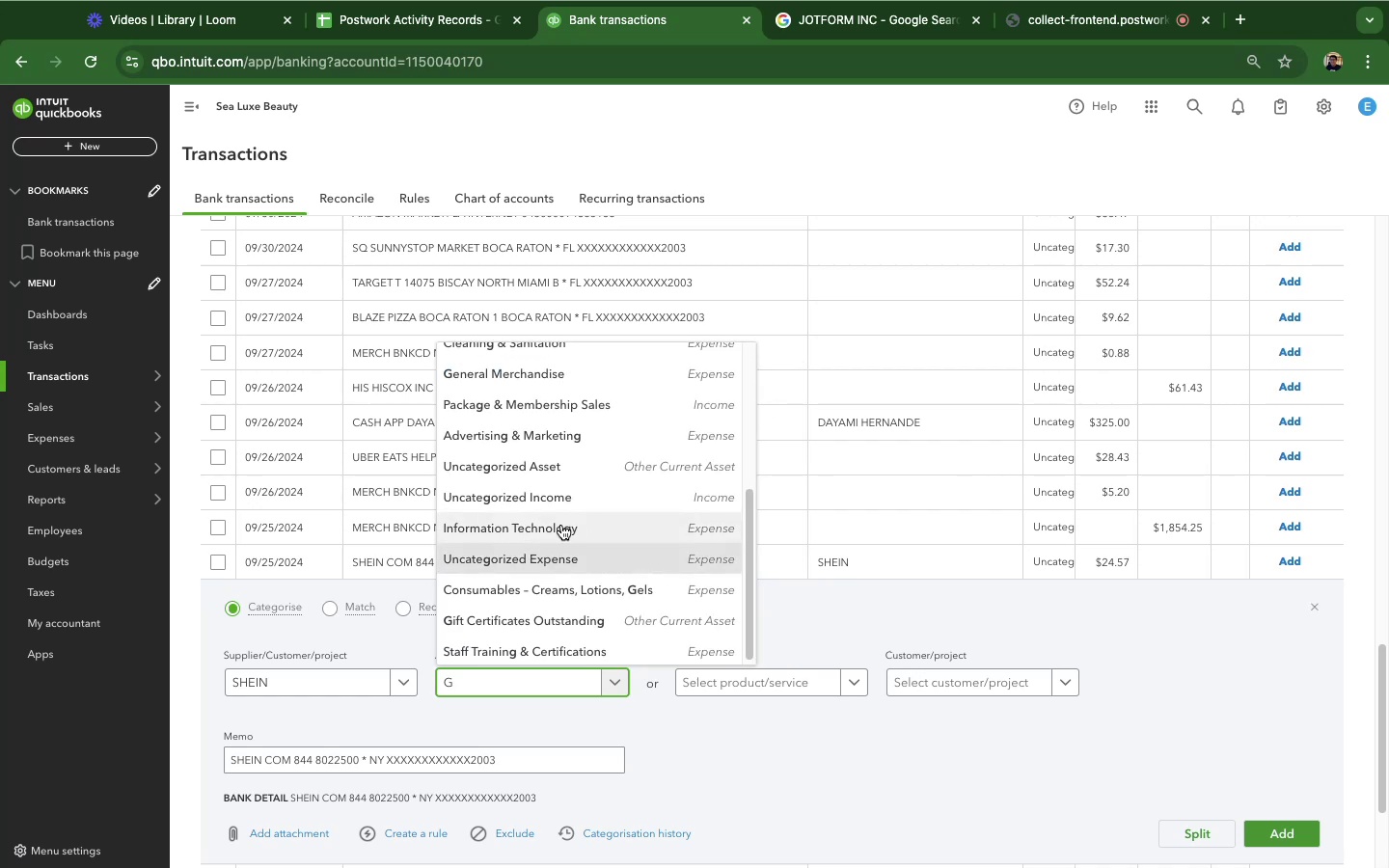 
type(SHEIN)
 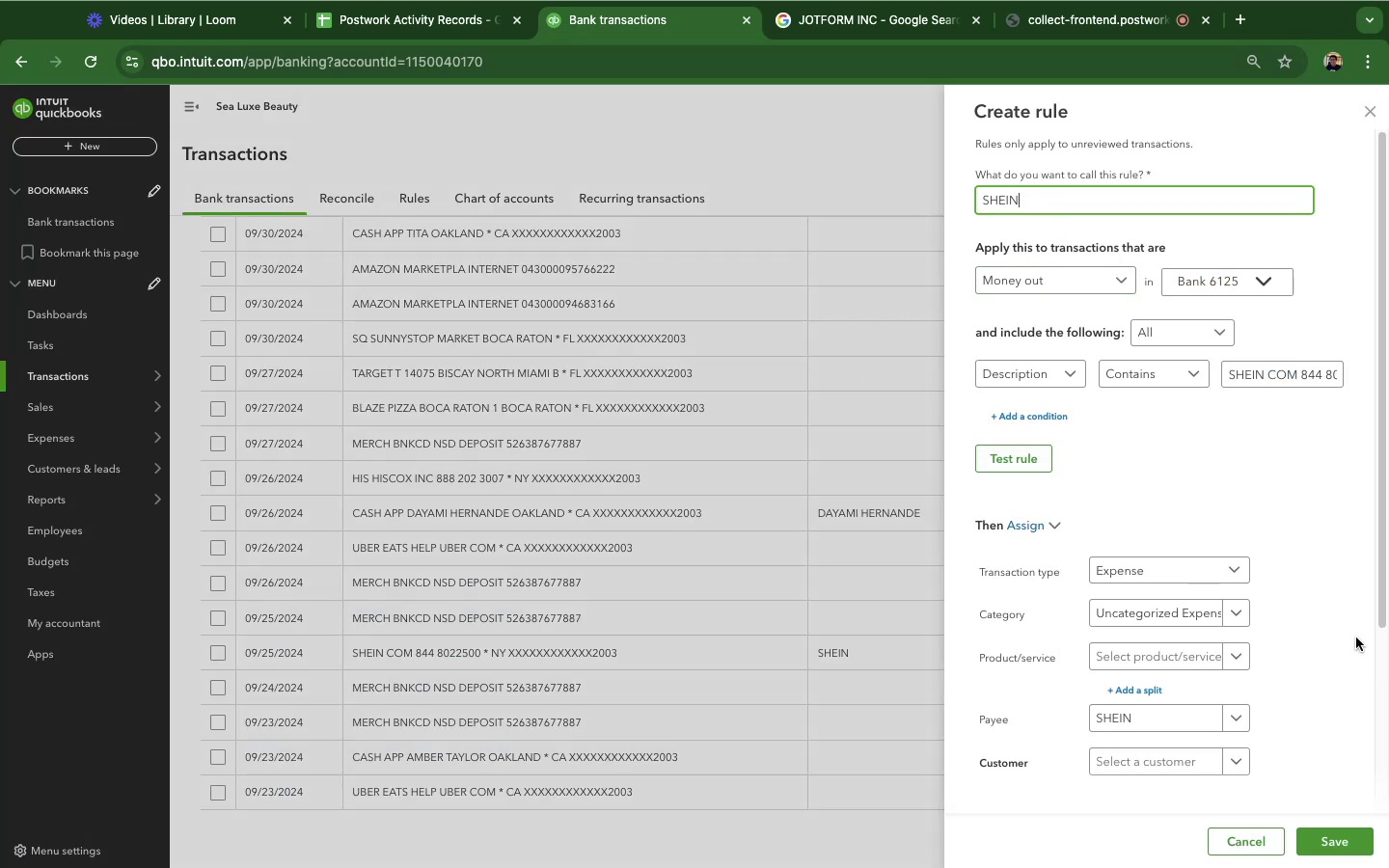 
mouse_move([1214, 603])
 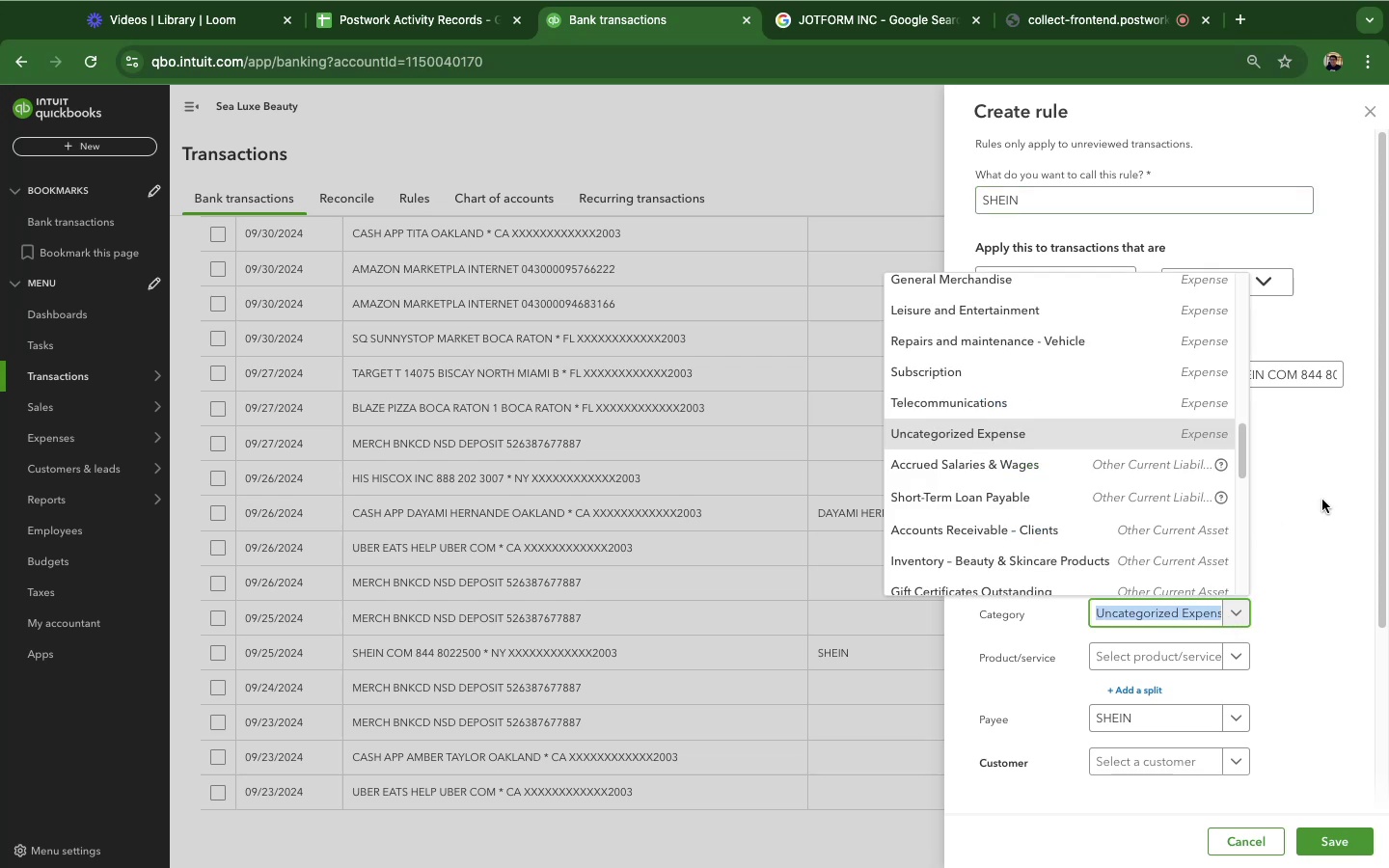 
left_click([1322, 500])
 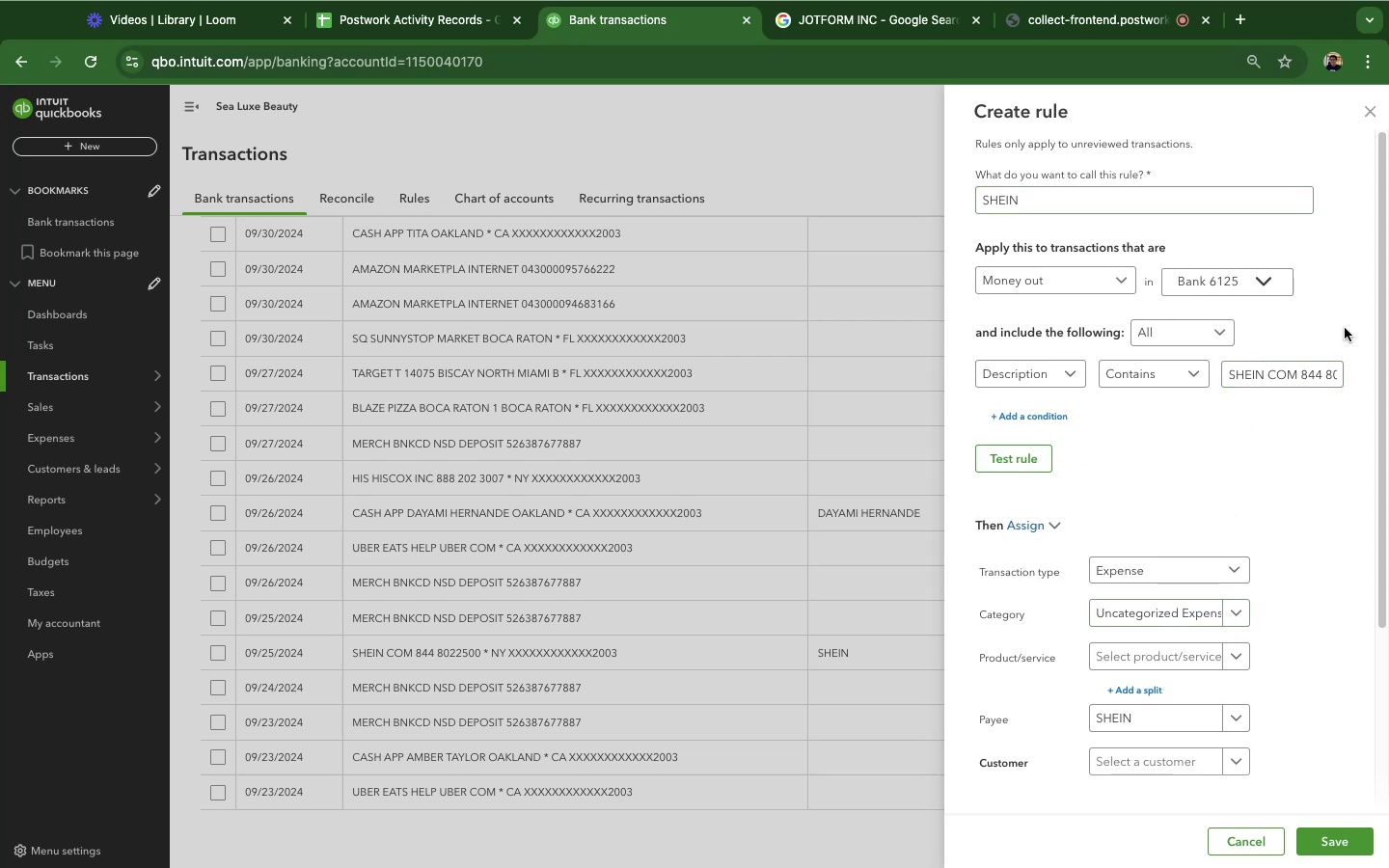 
wait(5.02)
 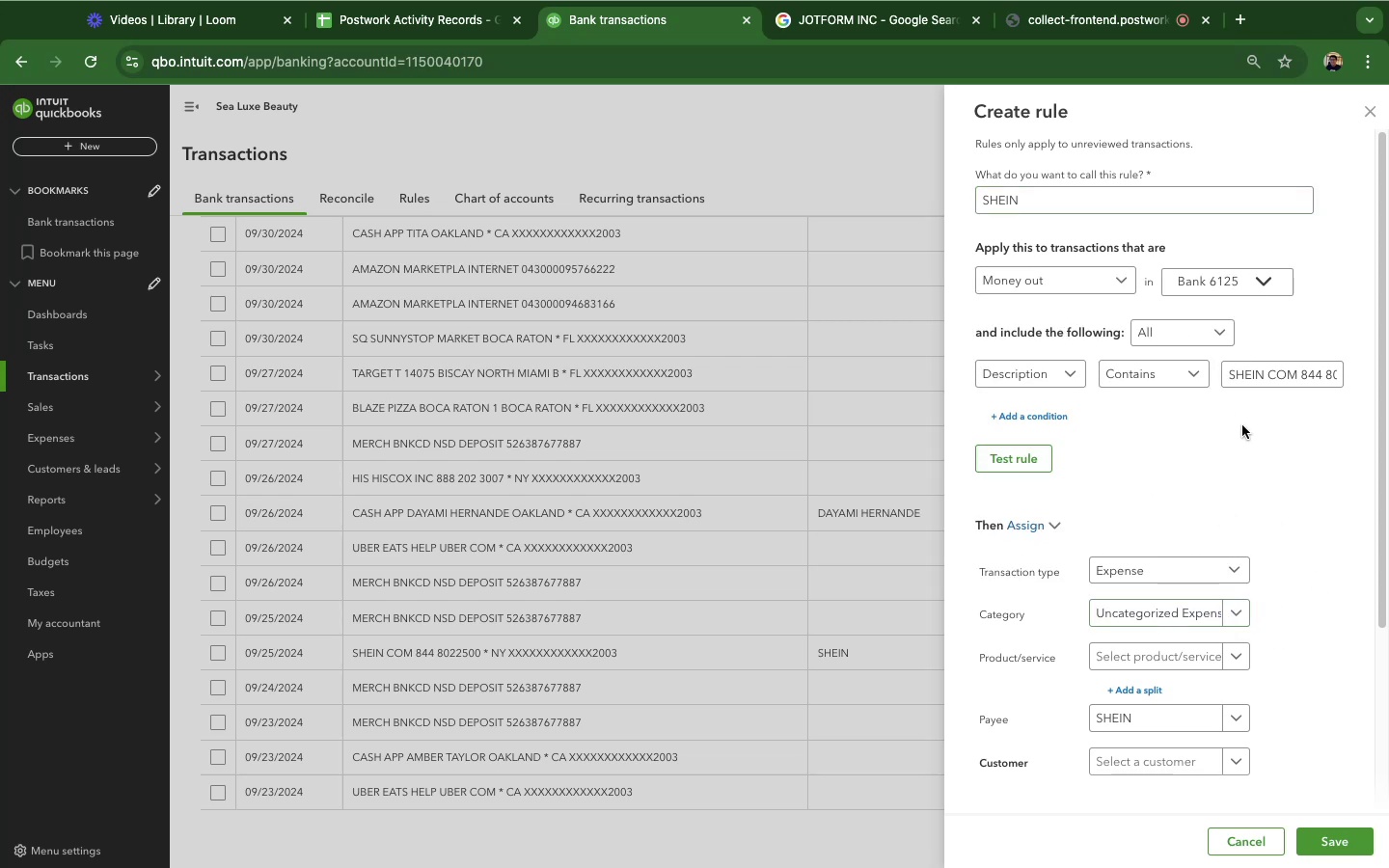 
left_click_drag(start_coordinate=[1301, 377], to_coordinate=[1388, 385])
 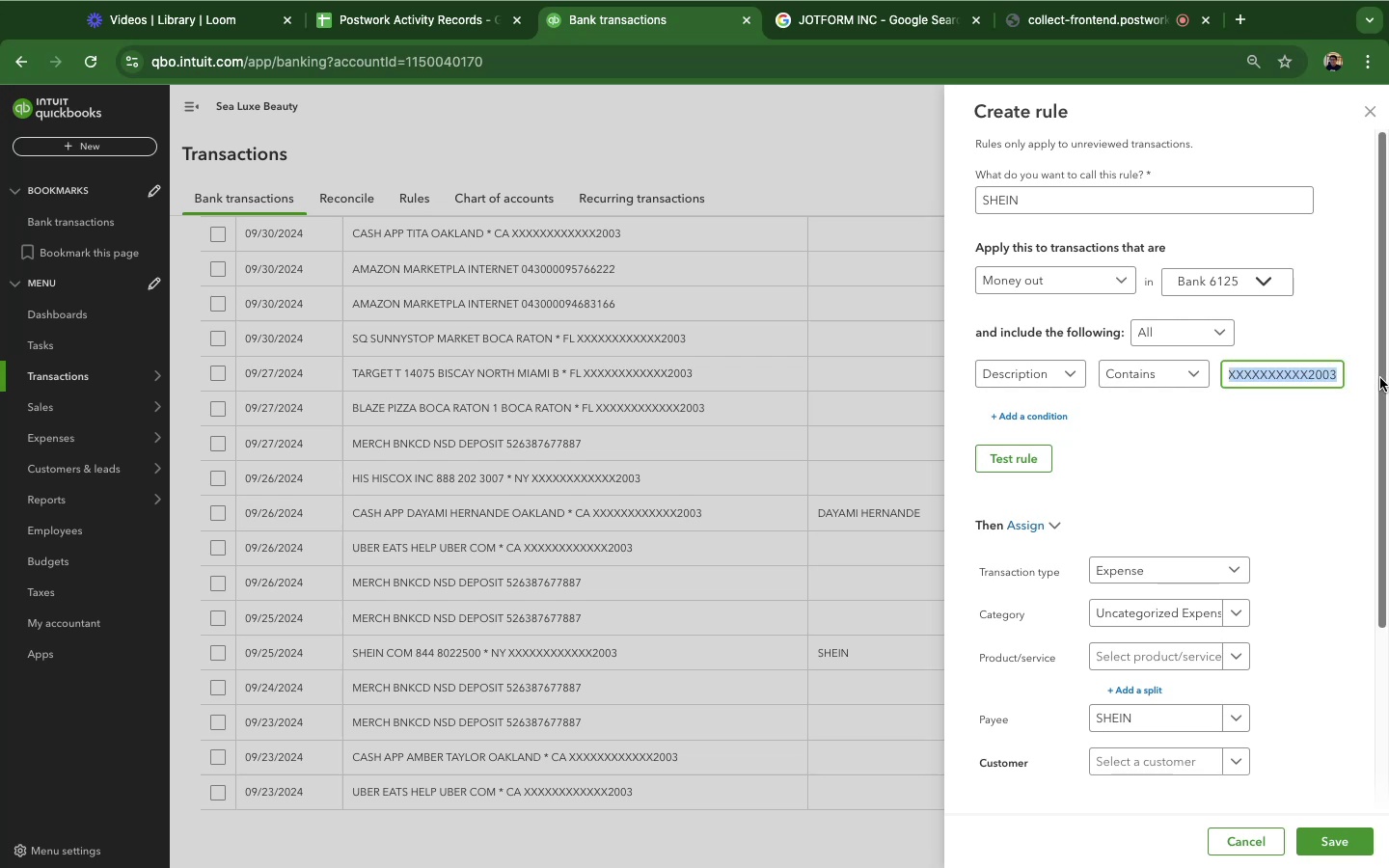 
key(Backspace)
 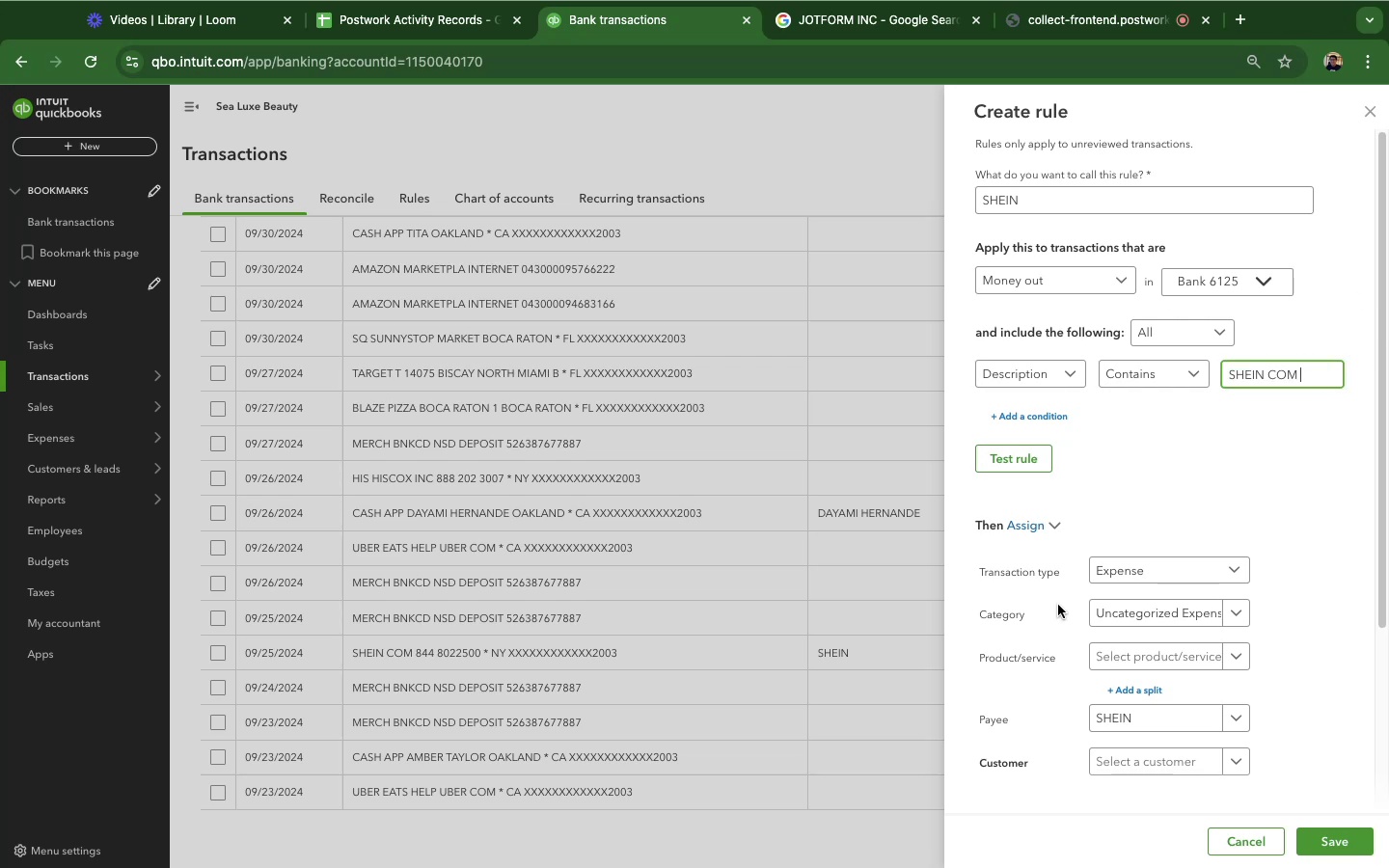 
left_click([1106, 624])
 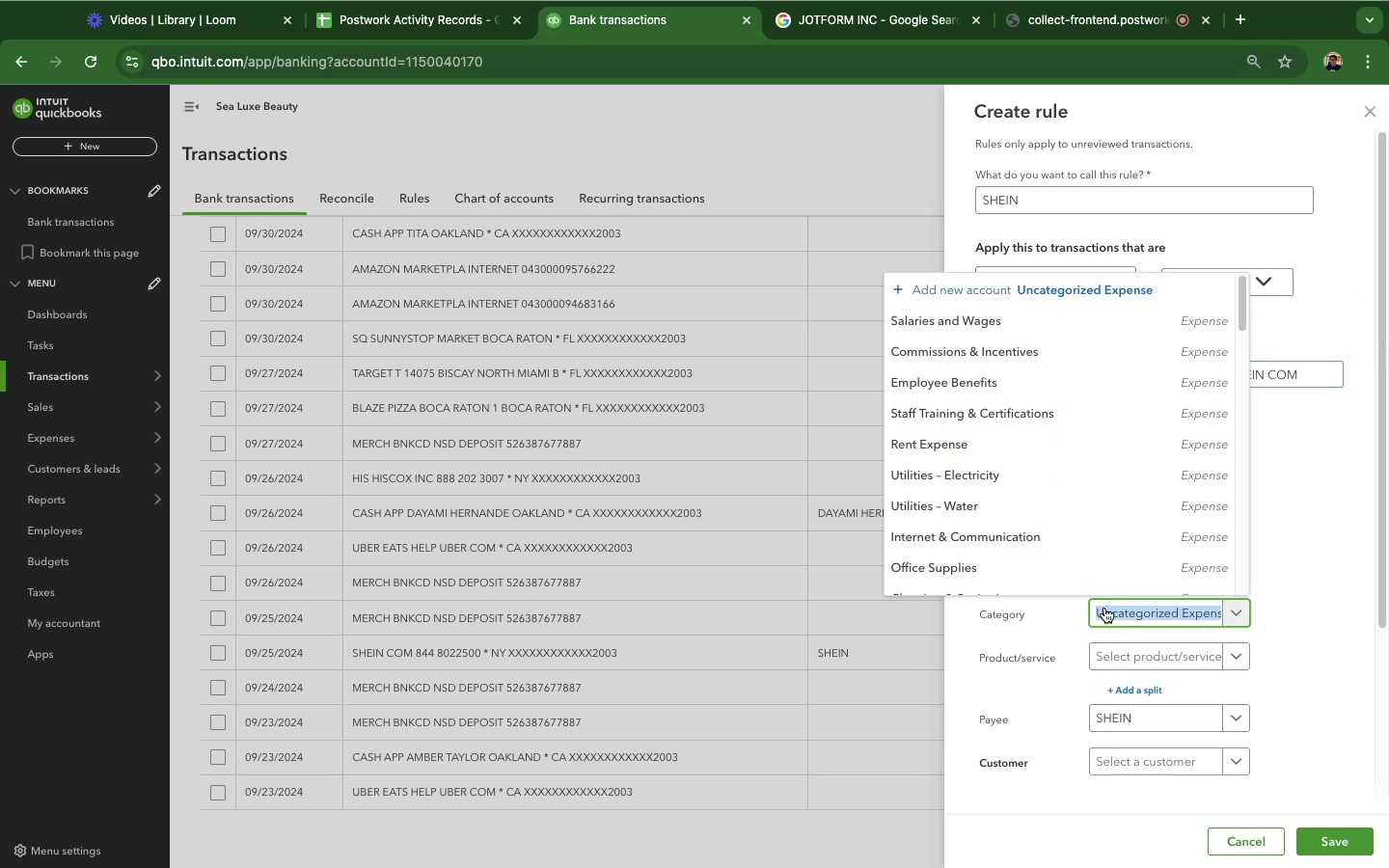 
hold_key(key=G, duration=0.33)
 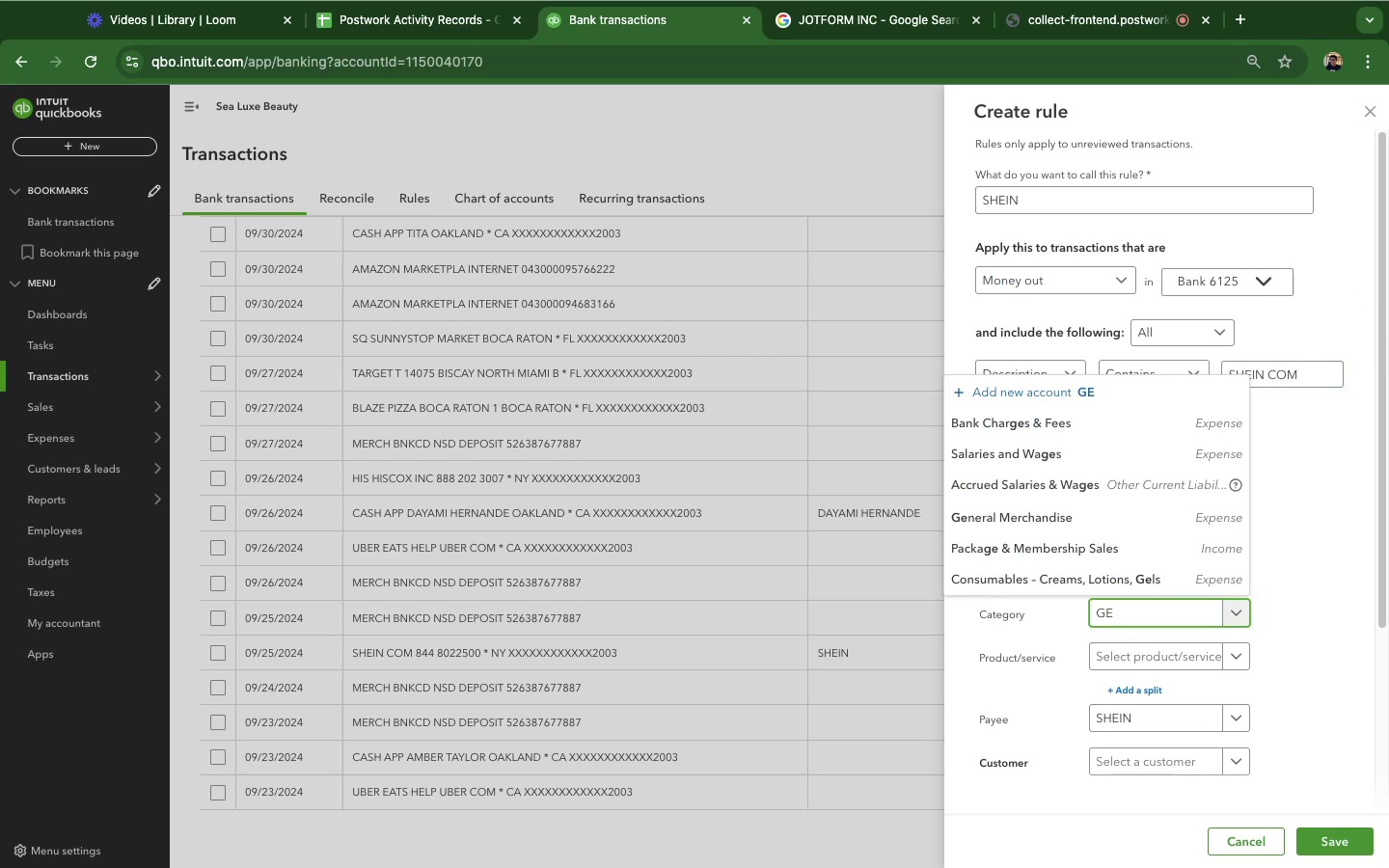 
key(E)
 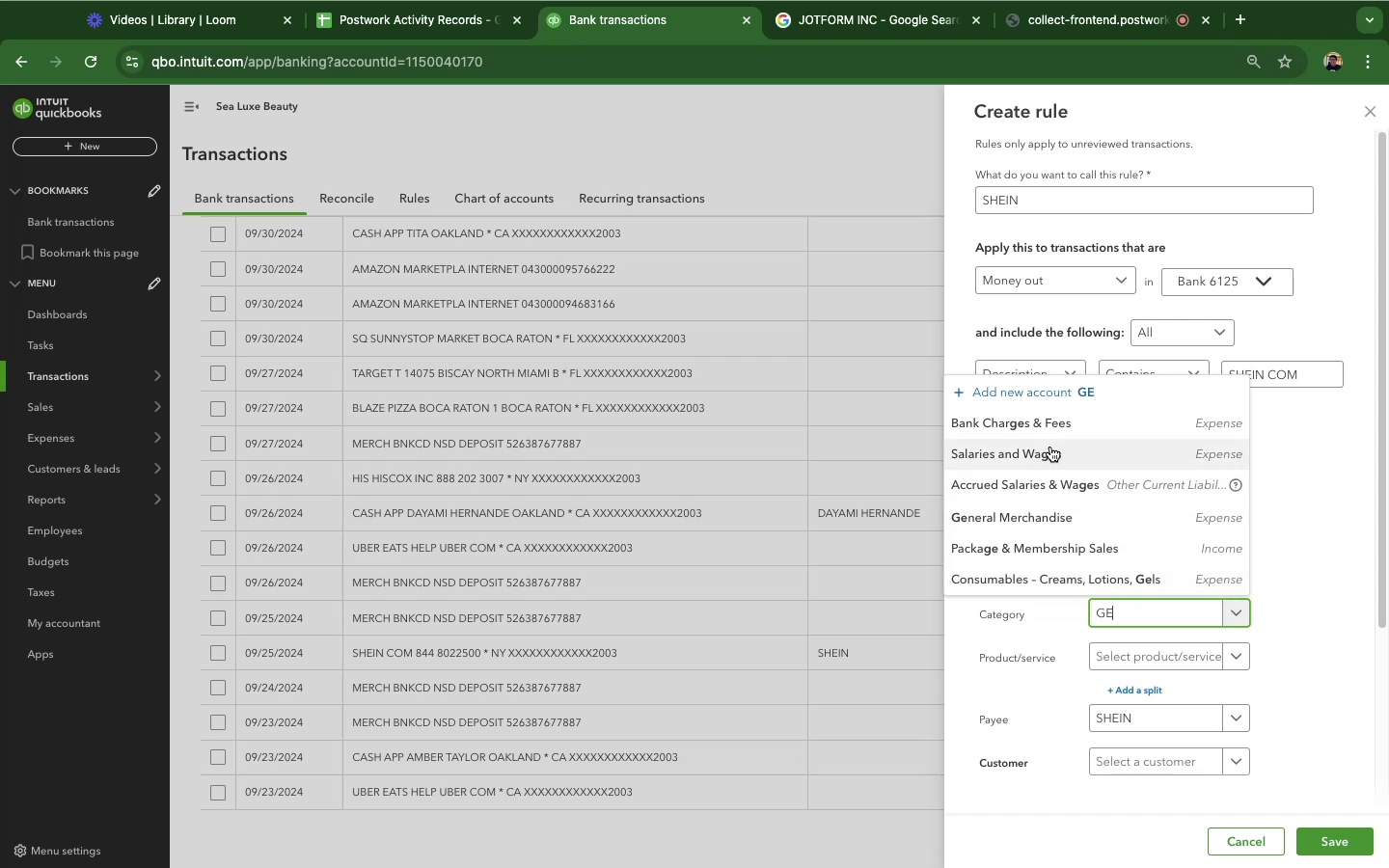 
wait(6.91)
 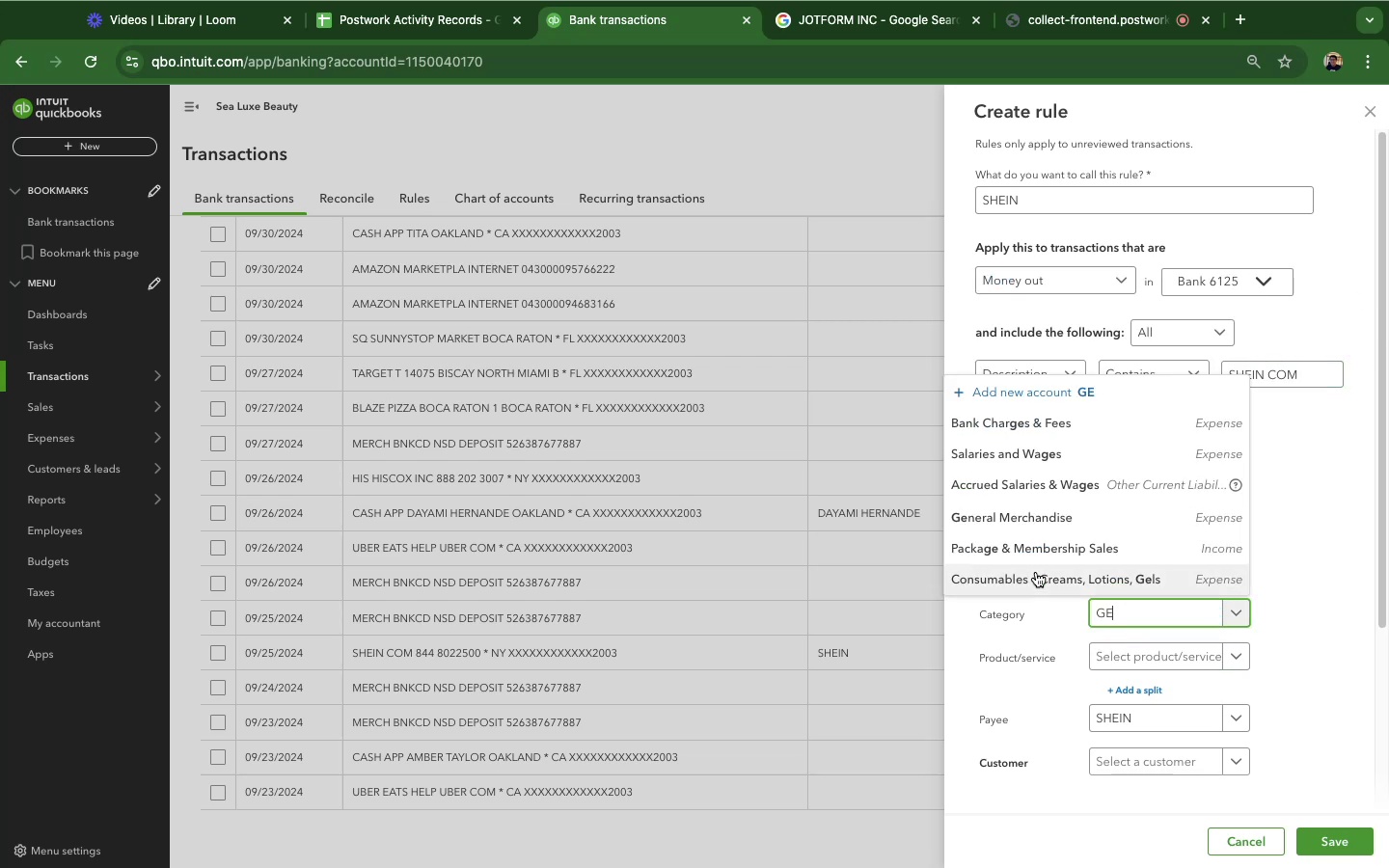 
left_click([1363, 681])
 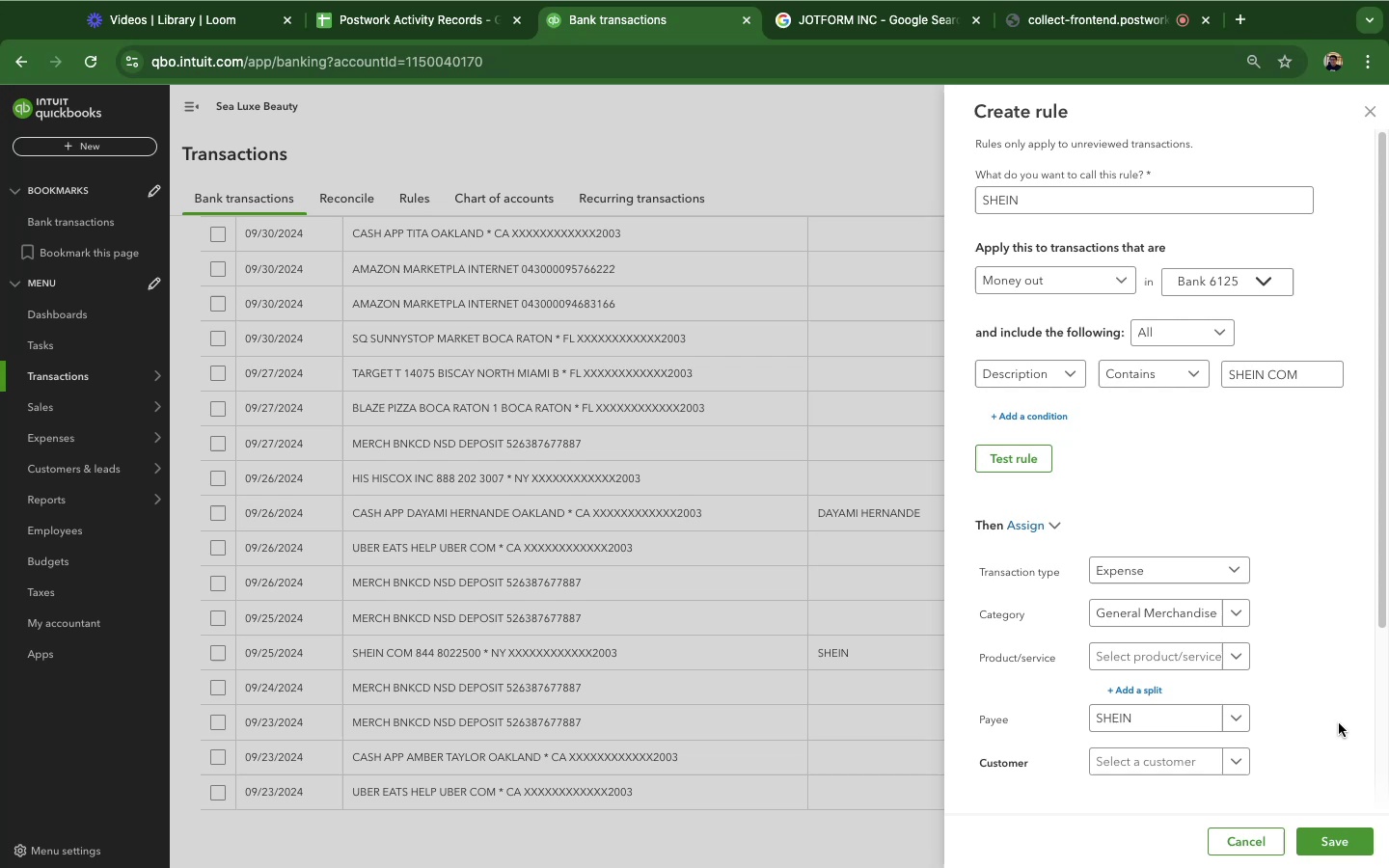 
wait(7.92)
 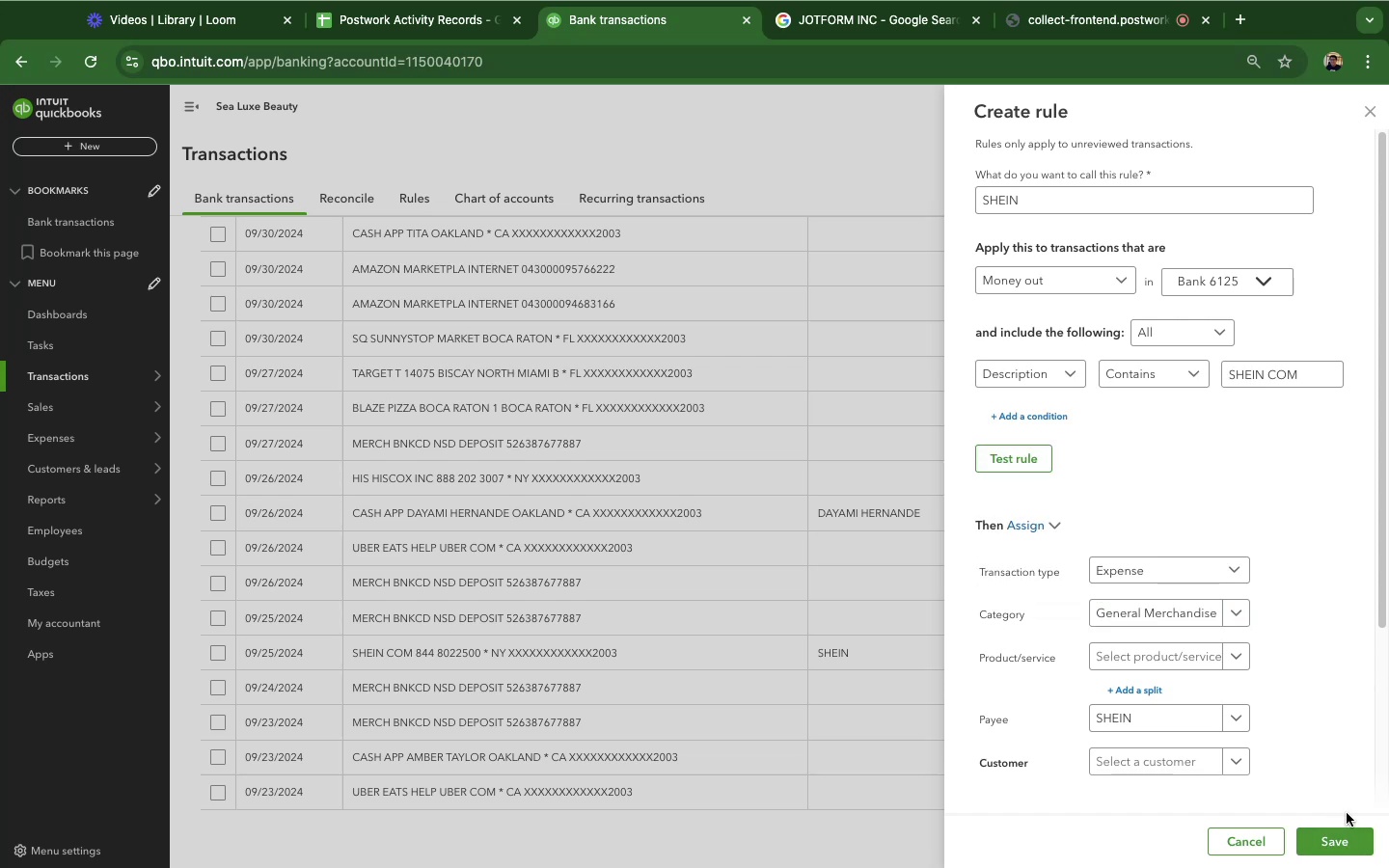 
left_click([1335, 845])
 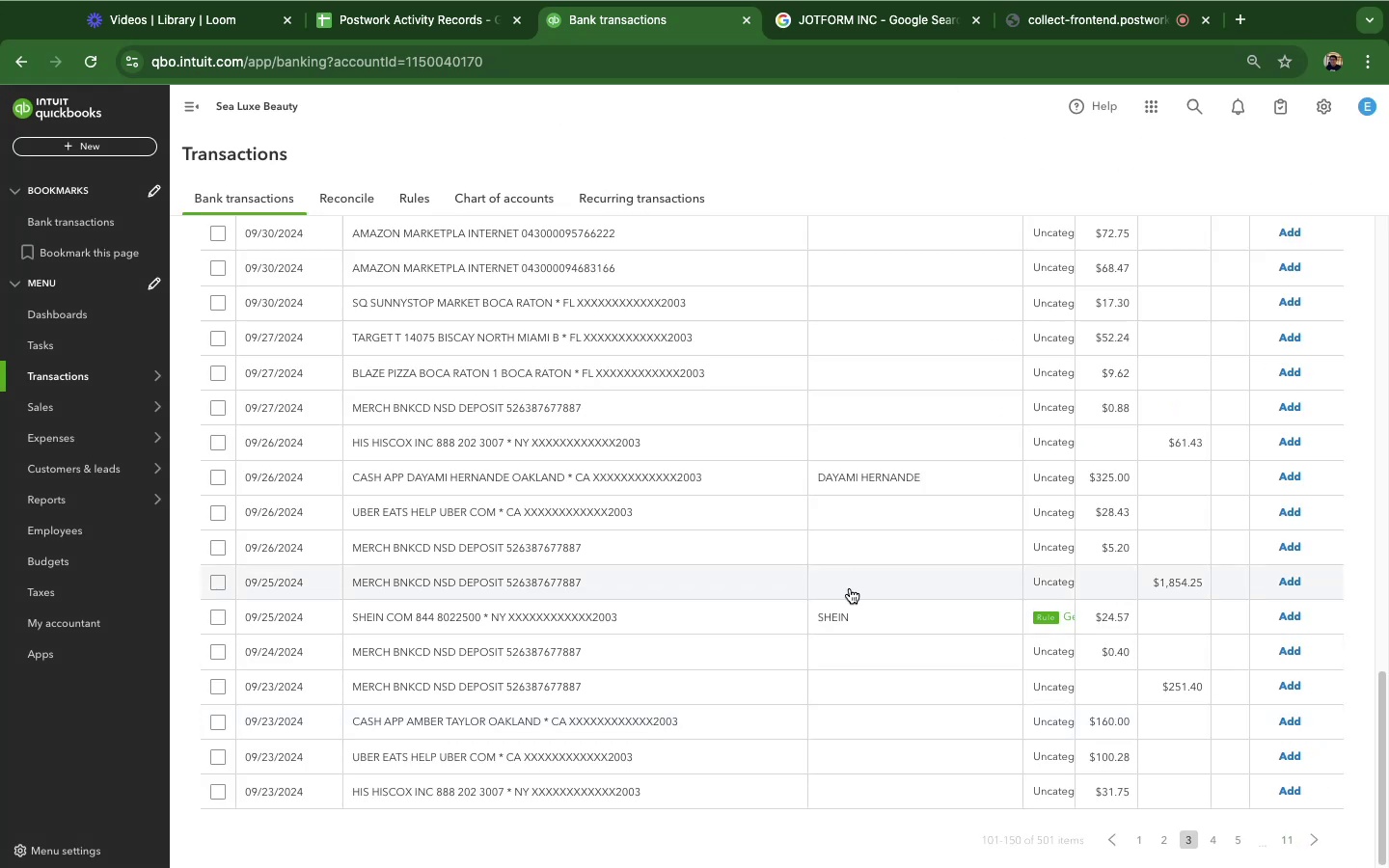 
wait(5.17)
 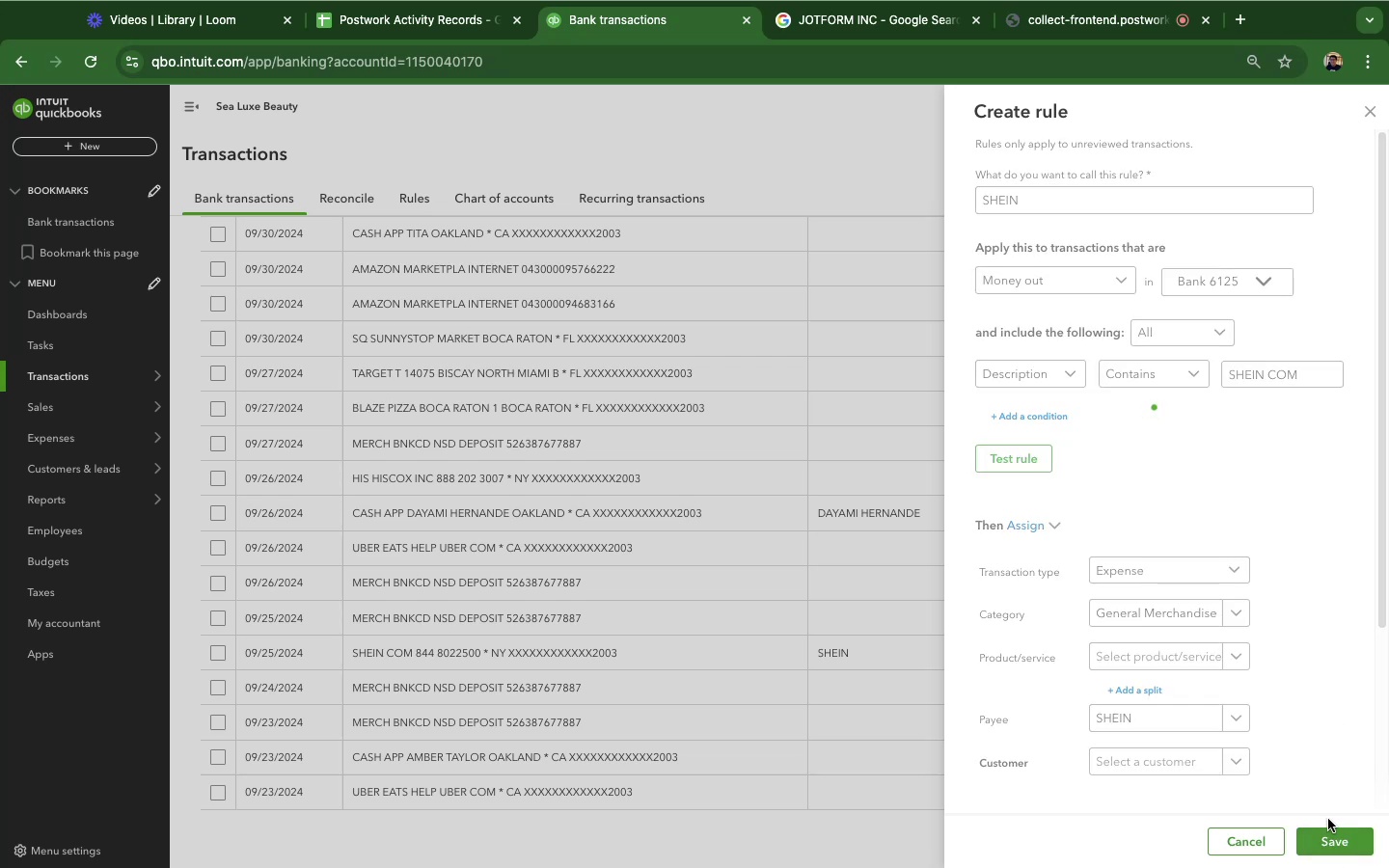 
left_click([393, 612])
 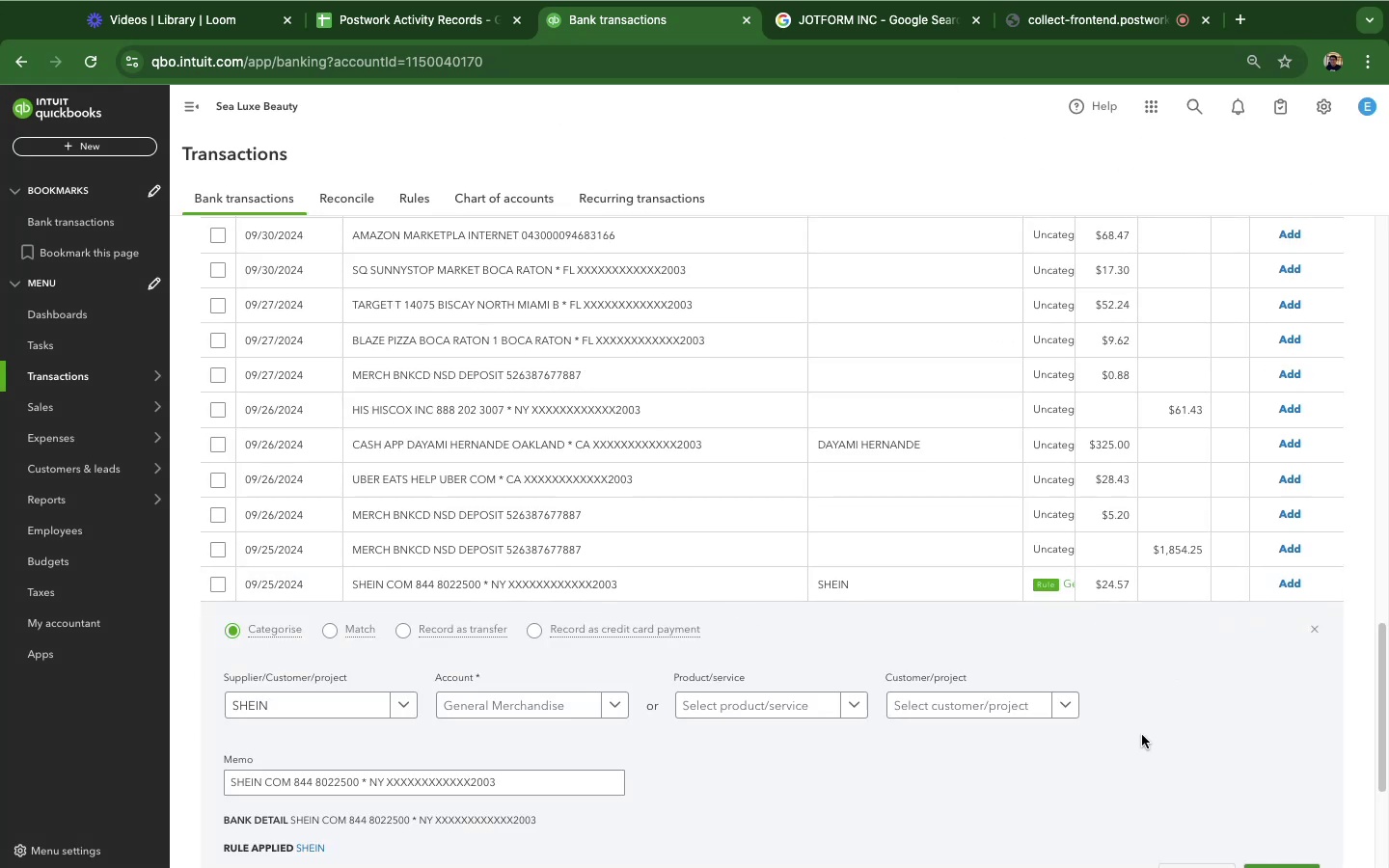 
scroll: coordinate [1239, 655], scroll_direction: down, amount: 6.0
 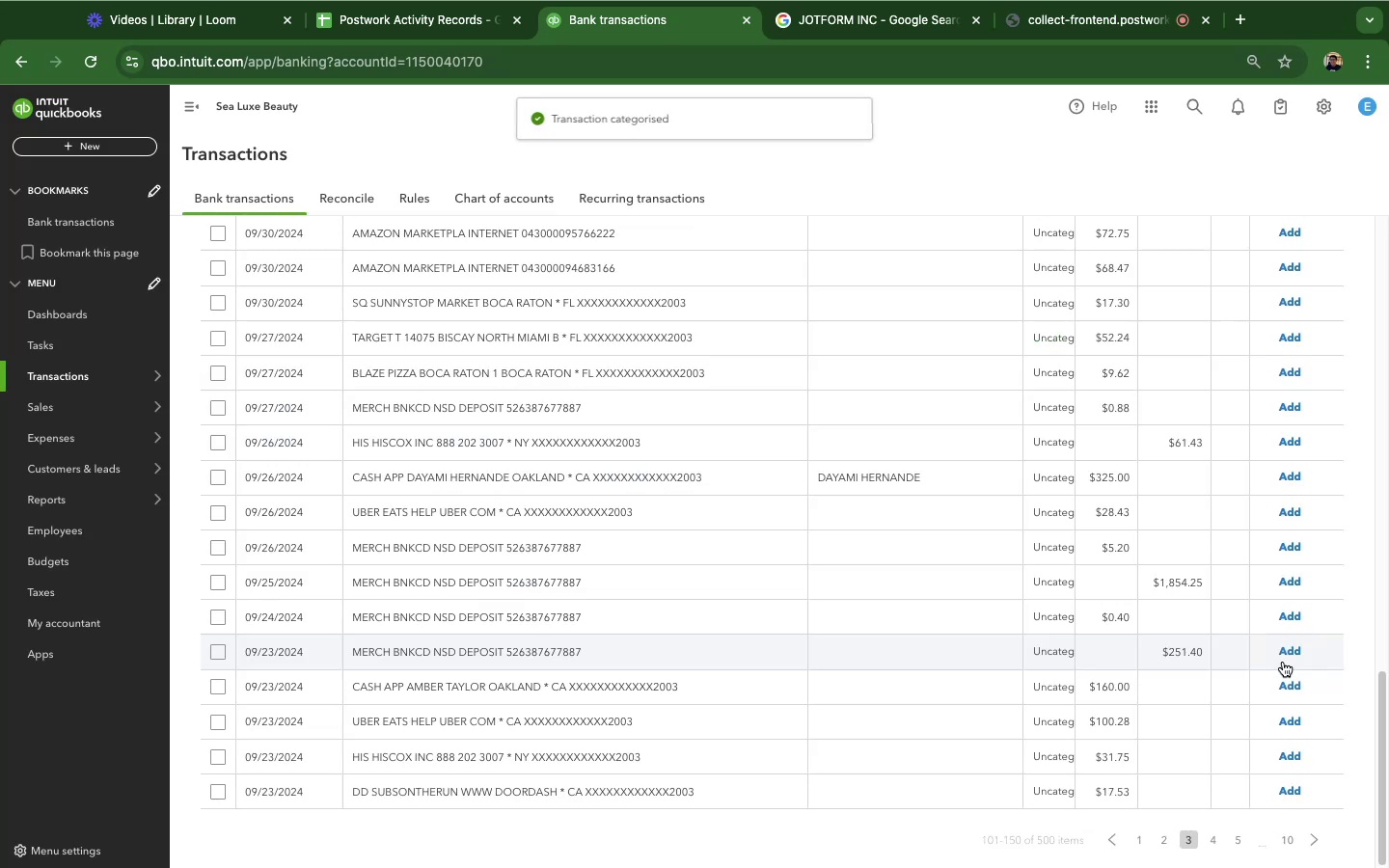 
scroll: coordinate [1184, 286], scroll_direction: up, amount: 23.0
 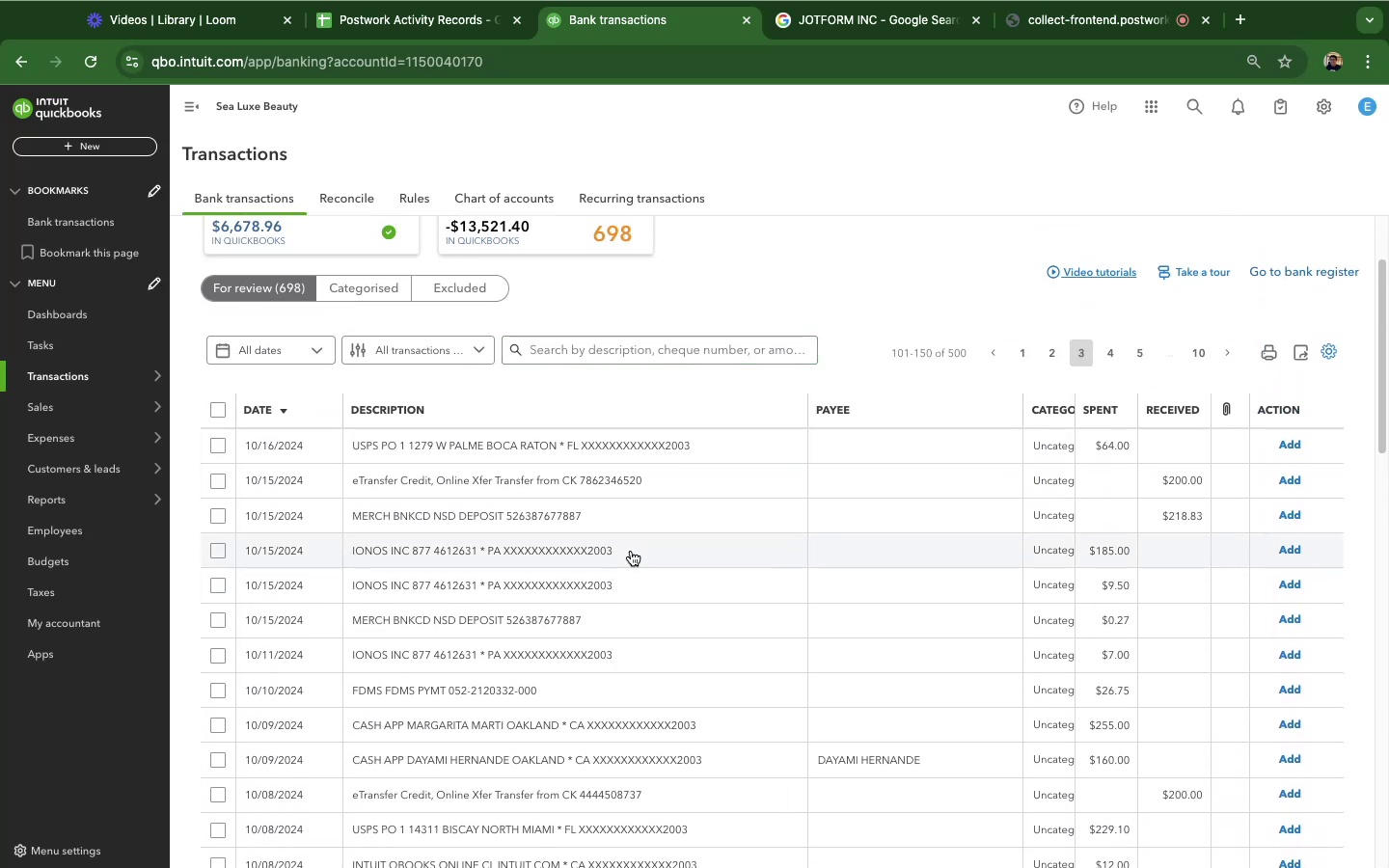 
wait(5.27)
 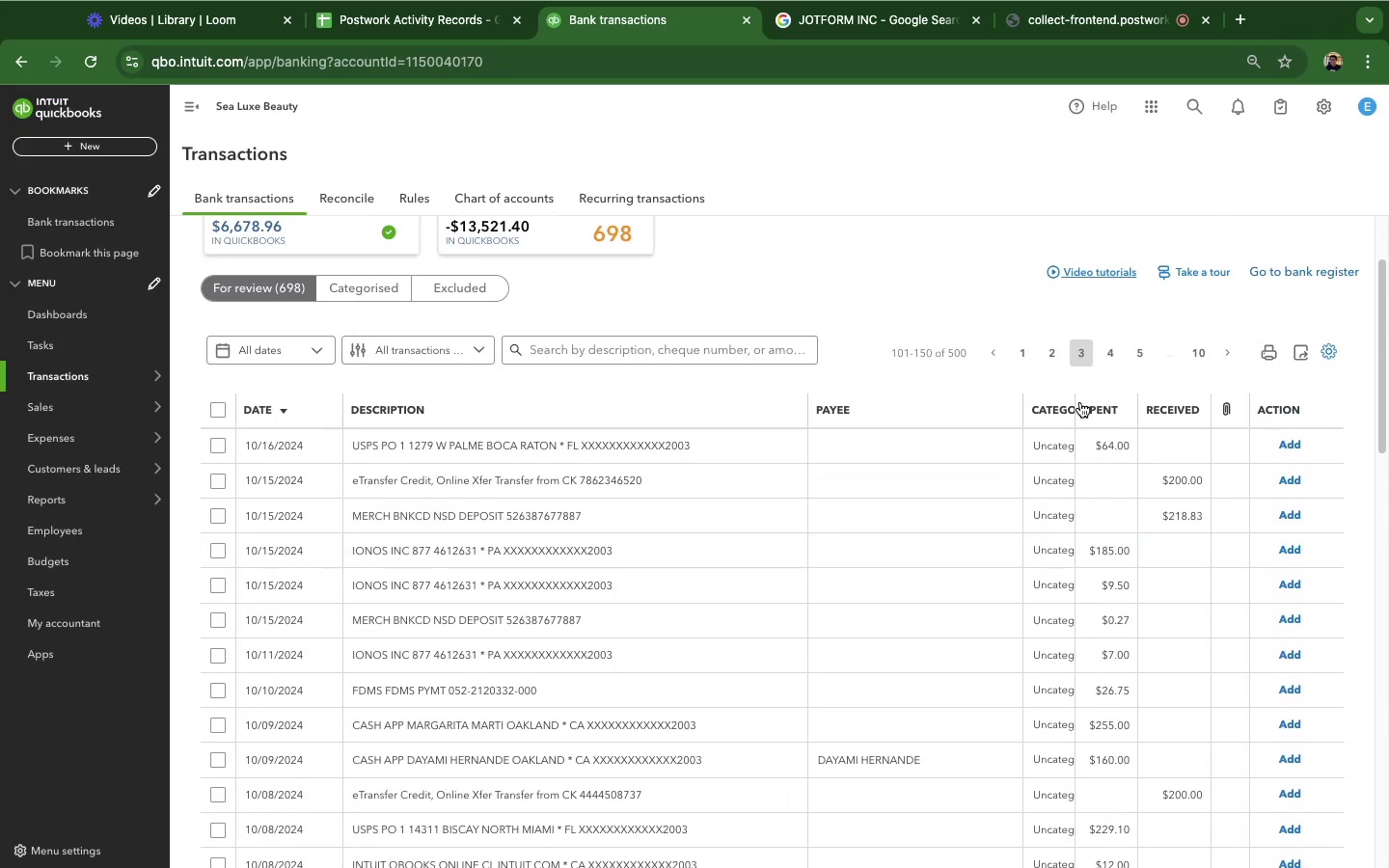 
scroll: coordinate [638, 538], scroll_direction: down, amount: 36.0
 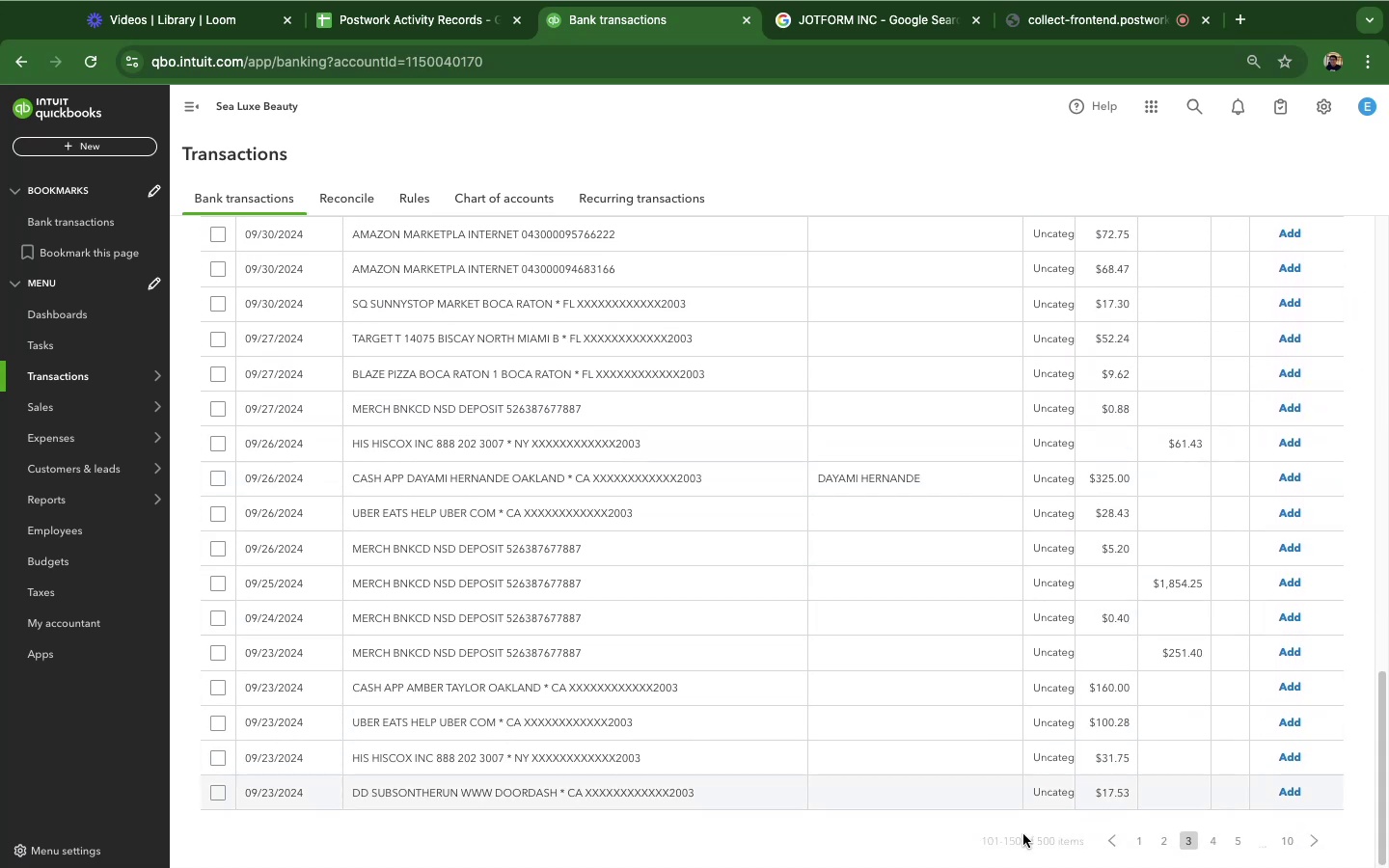 
wait(5.11)
 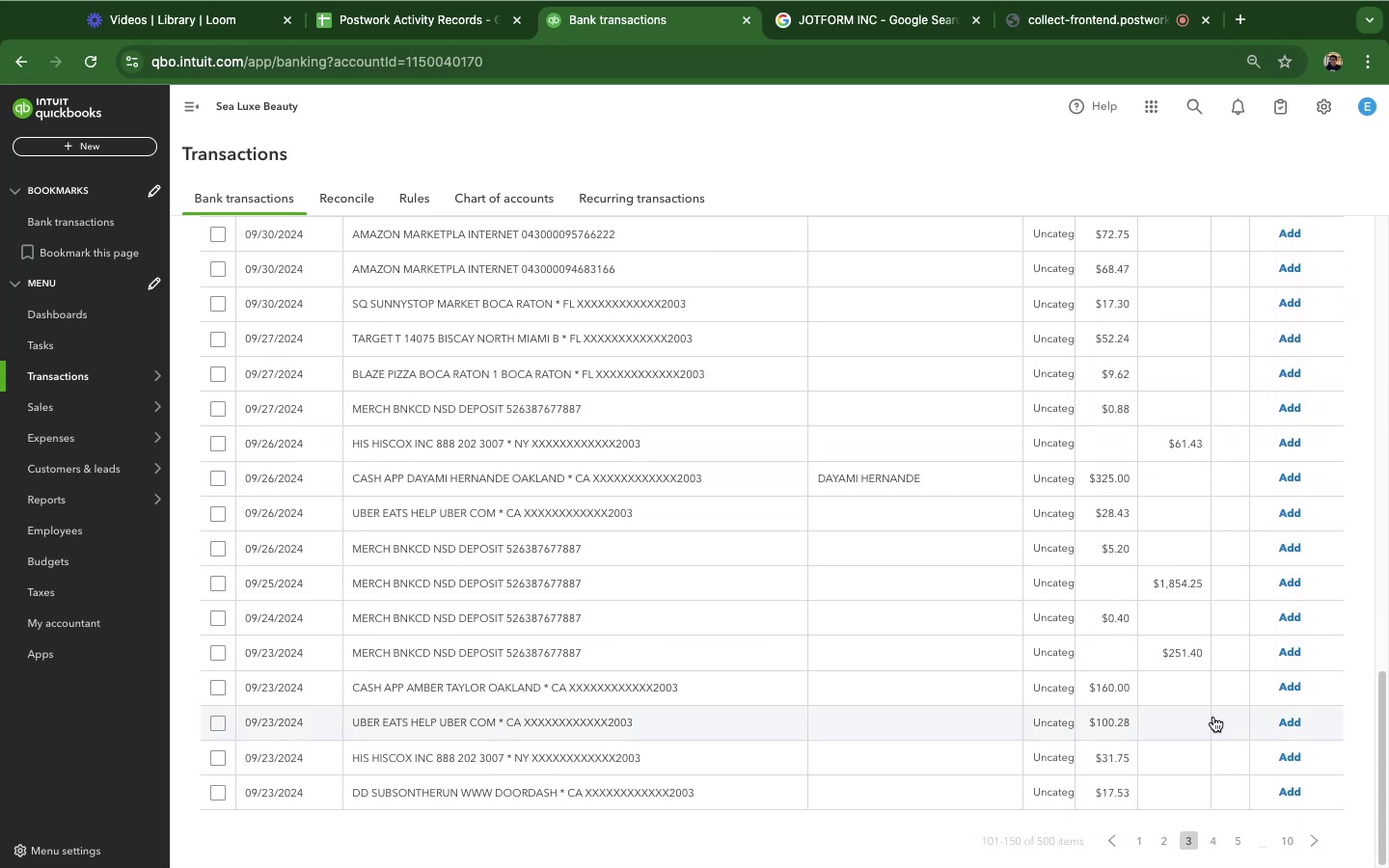 
left_click([1166, 846])
 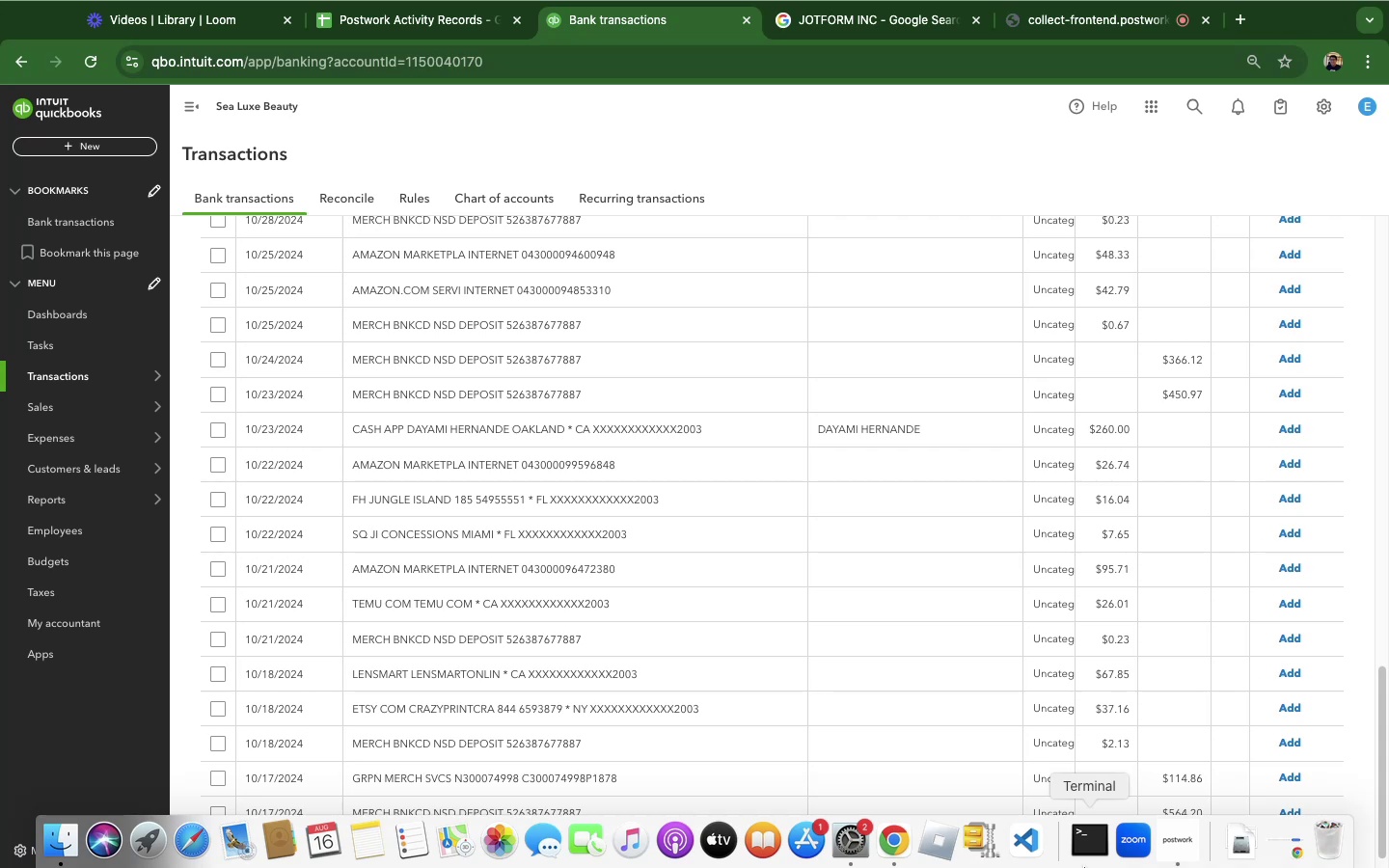 
wait(99.03)
 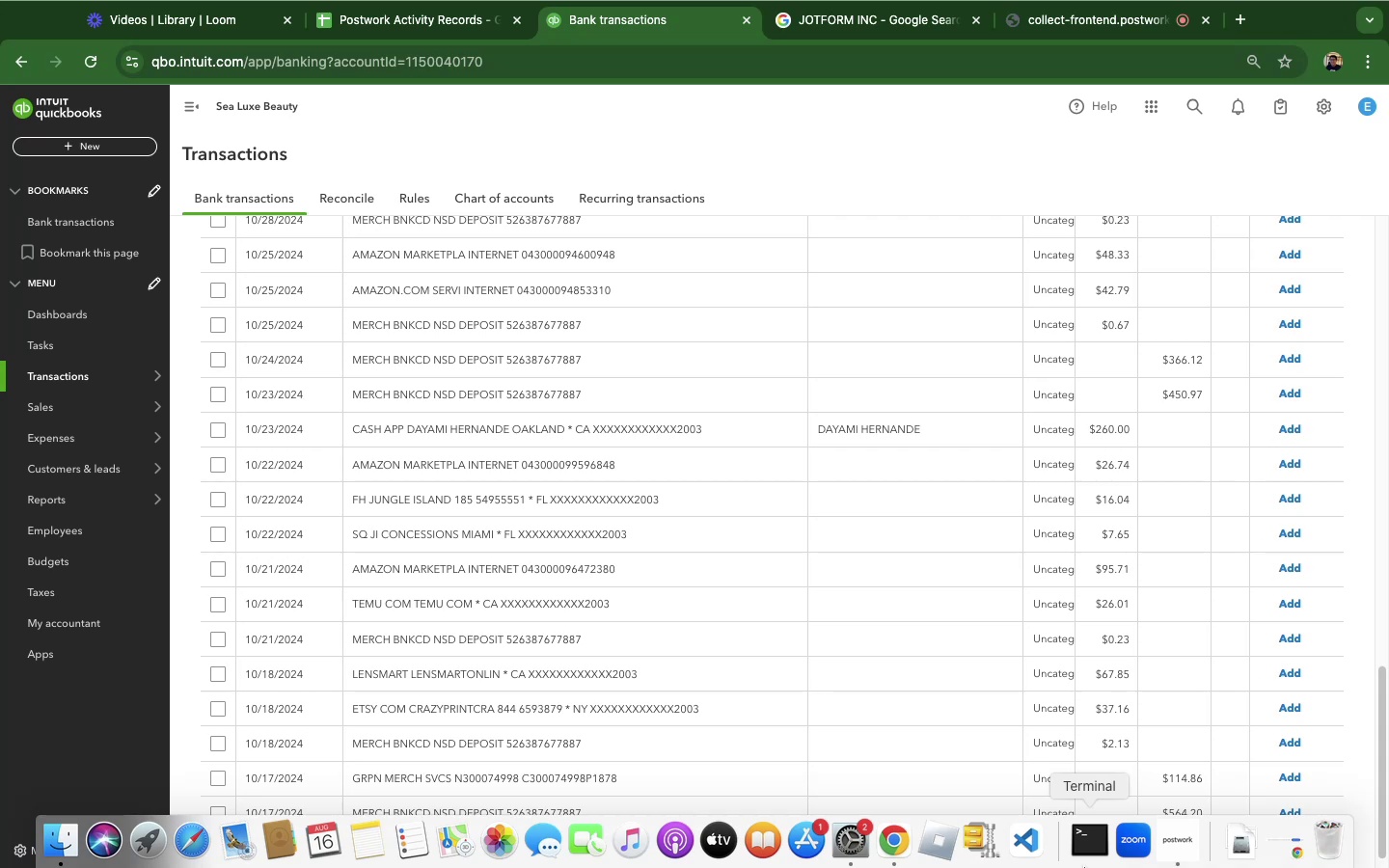 
scroll: coordinate [535, 637], scroll_direction: down, amount: 4.0
 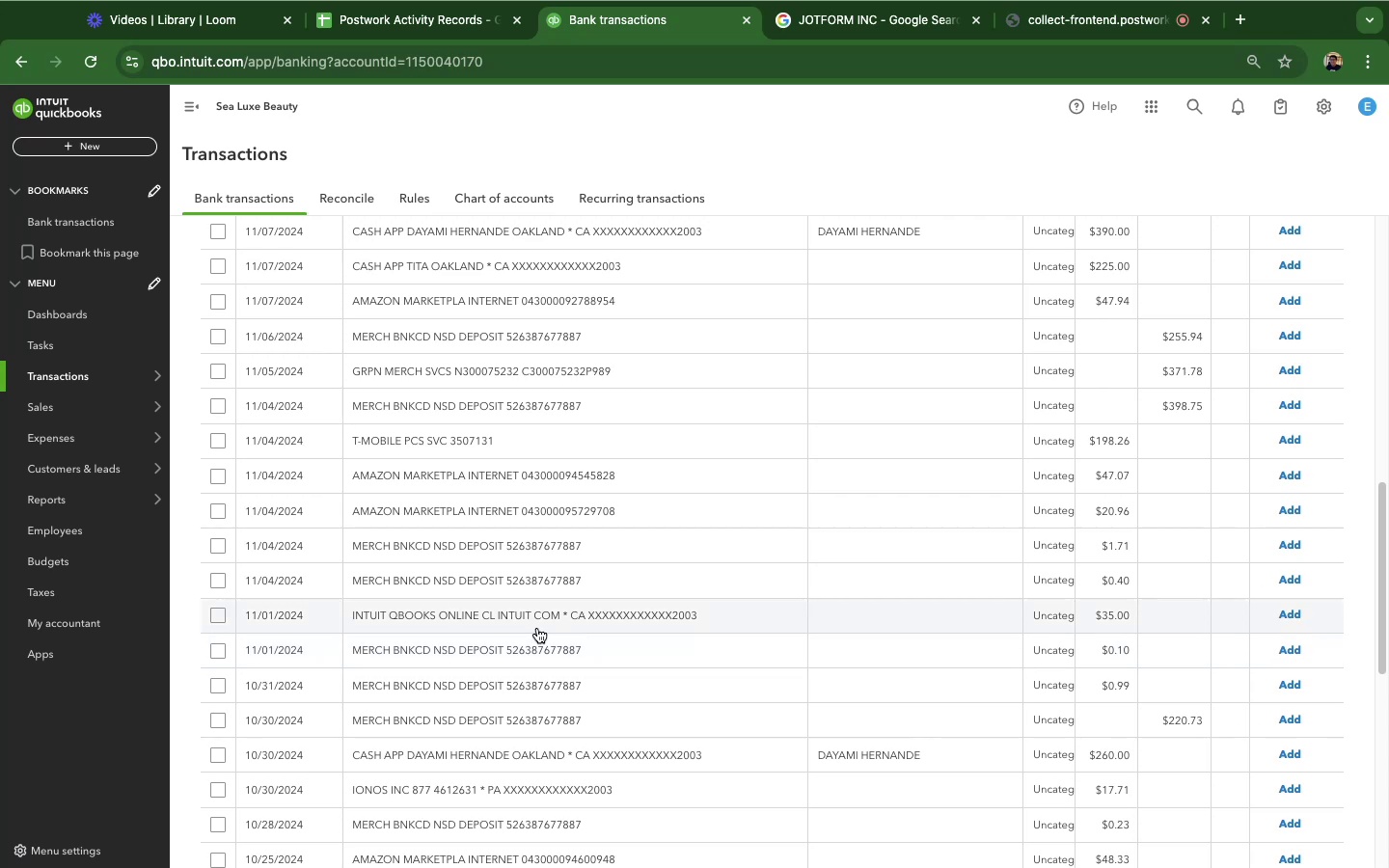 
scroll: coordinate [538, 616], scroll_direction: up, amount: 11.0
 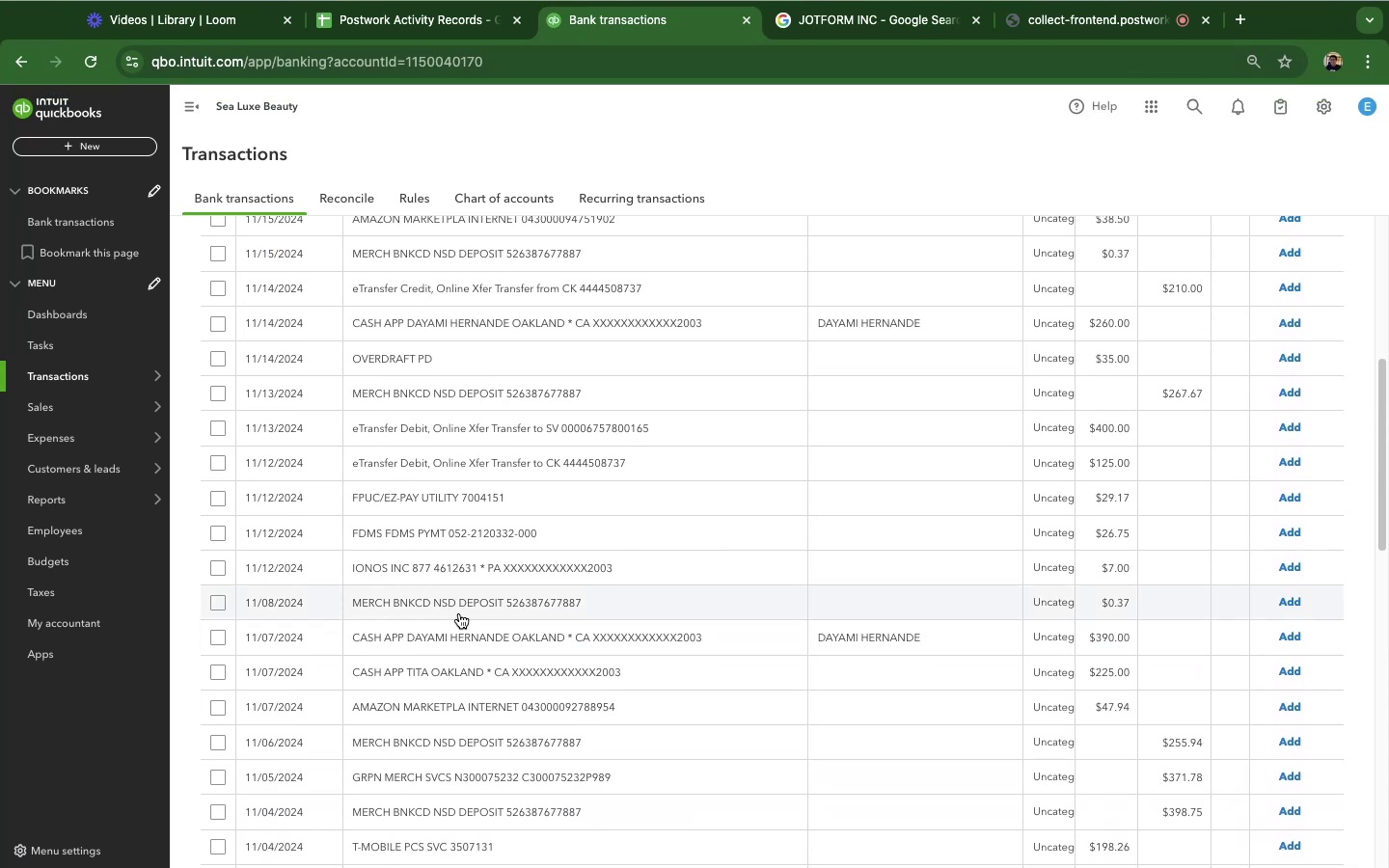 
scroll: coordinate [526, 701], scroll_direction: down, amount: 5.0
 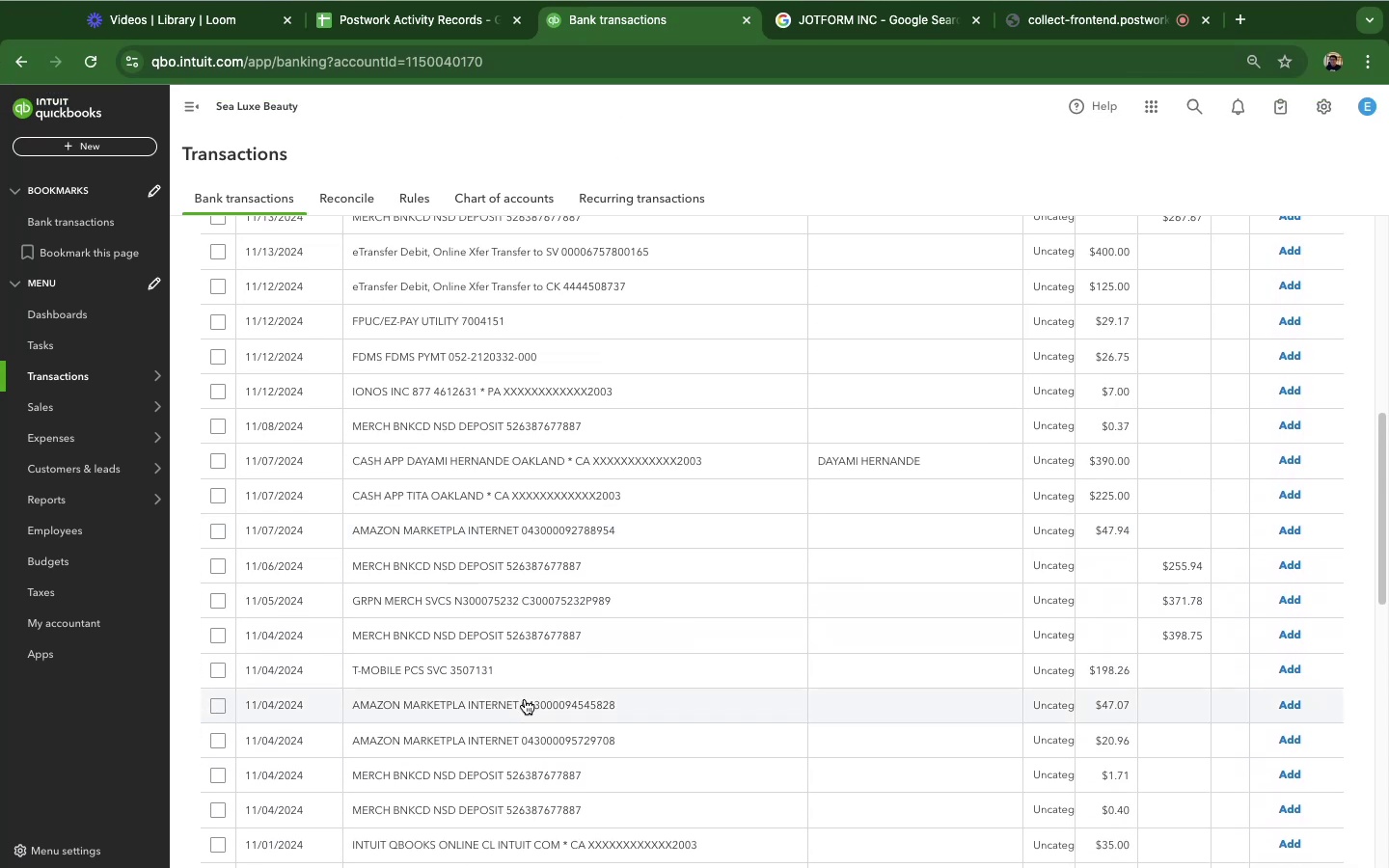 
scroll: coordinate [525, 699], scroll_direction: up, amount: 2.0
 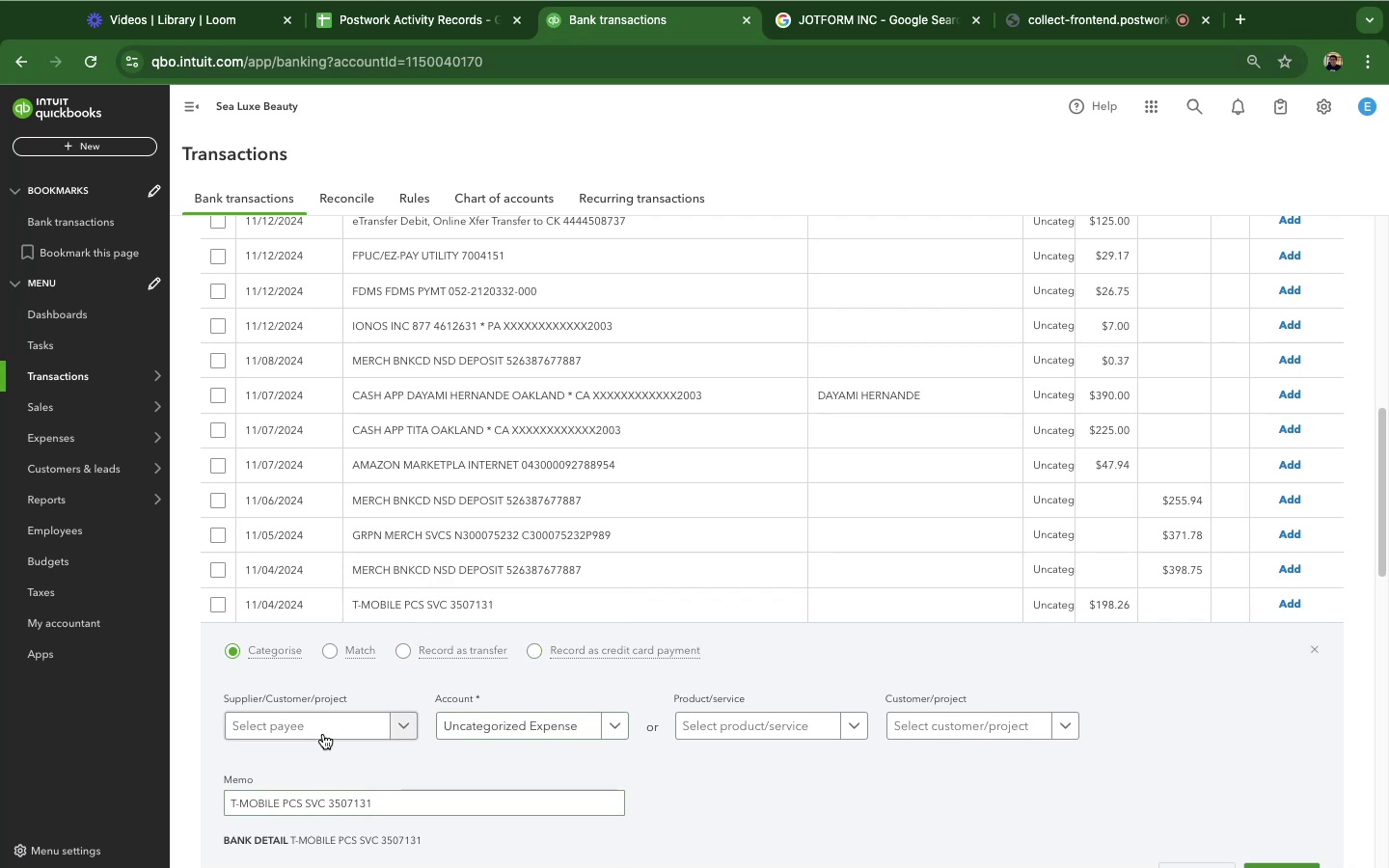 
wait(7.55)
 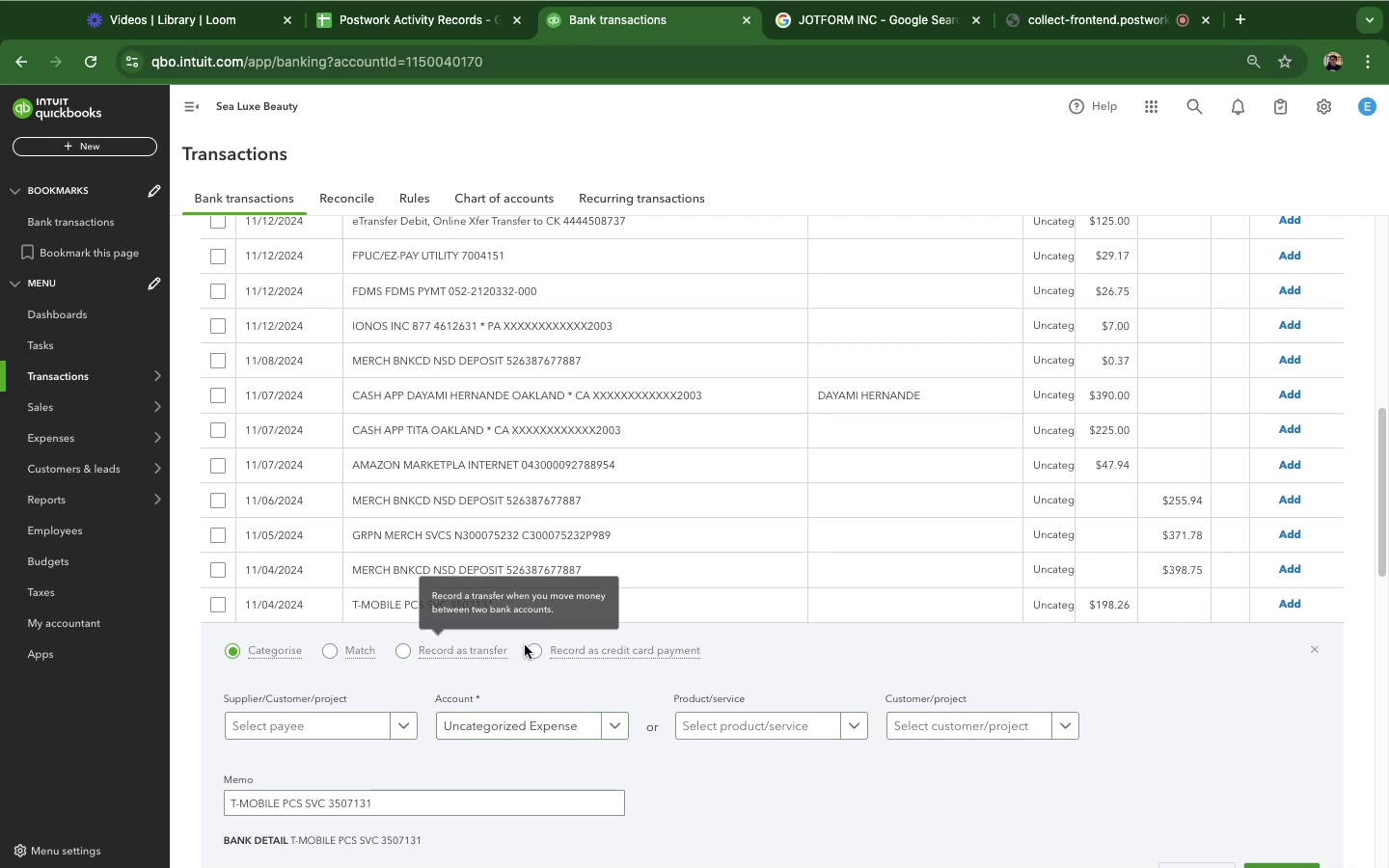 
scroll: coordinate [589, 676], scroll_direction: down, amount: 12.0
 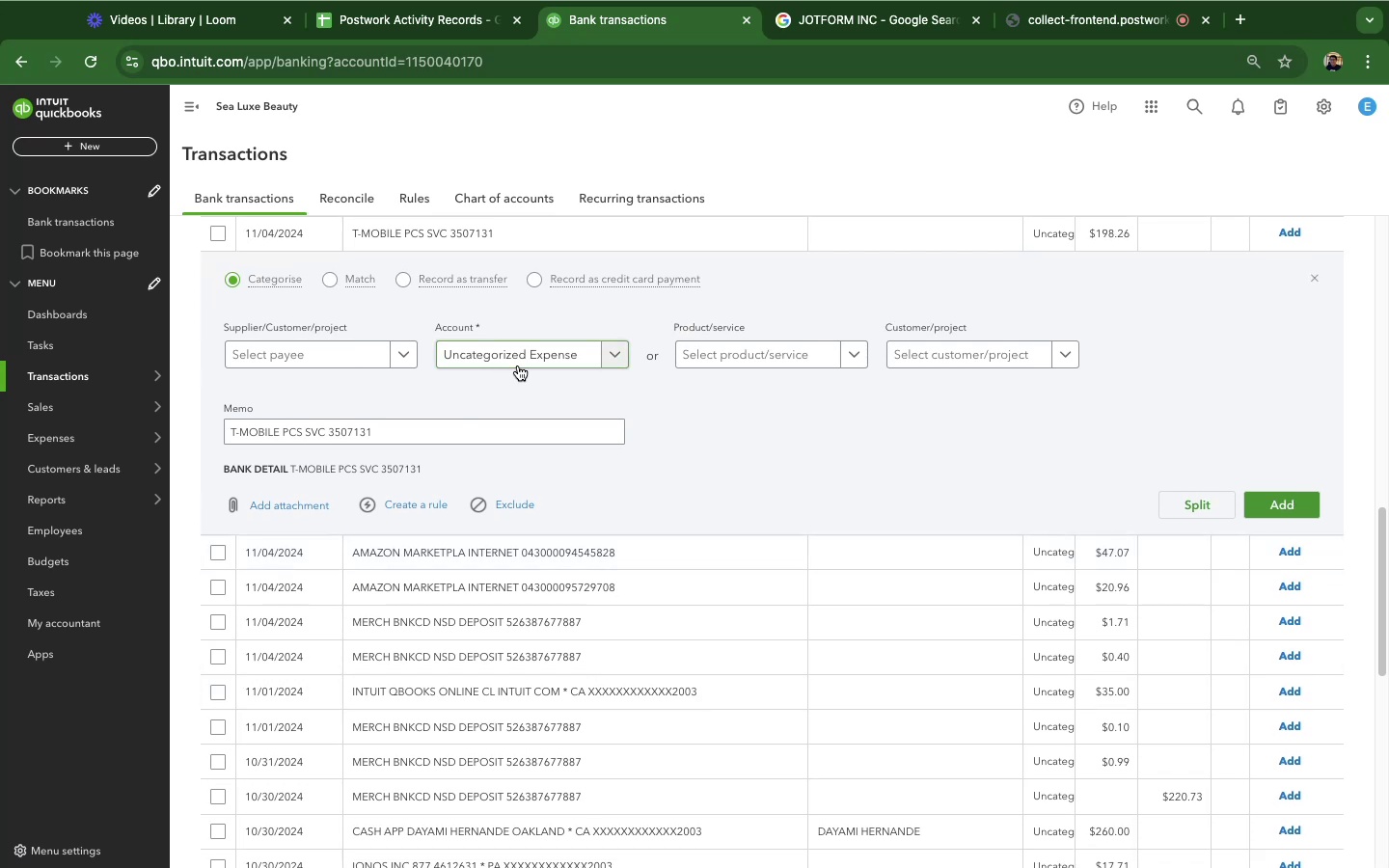 
type(tele)
 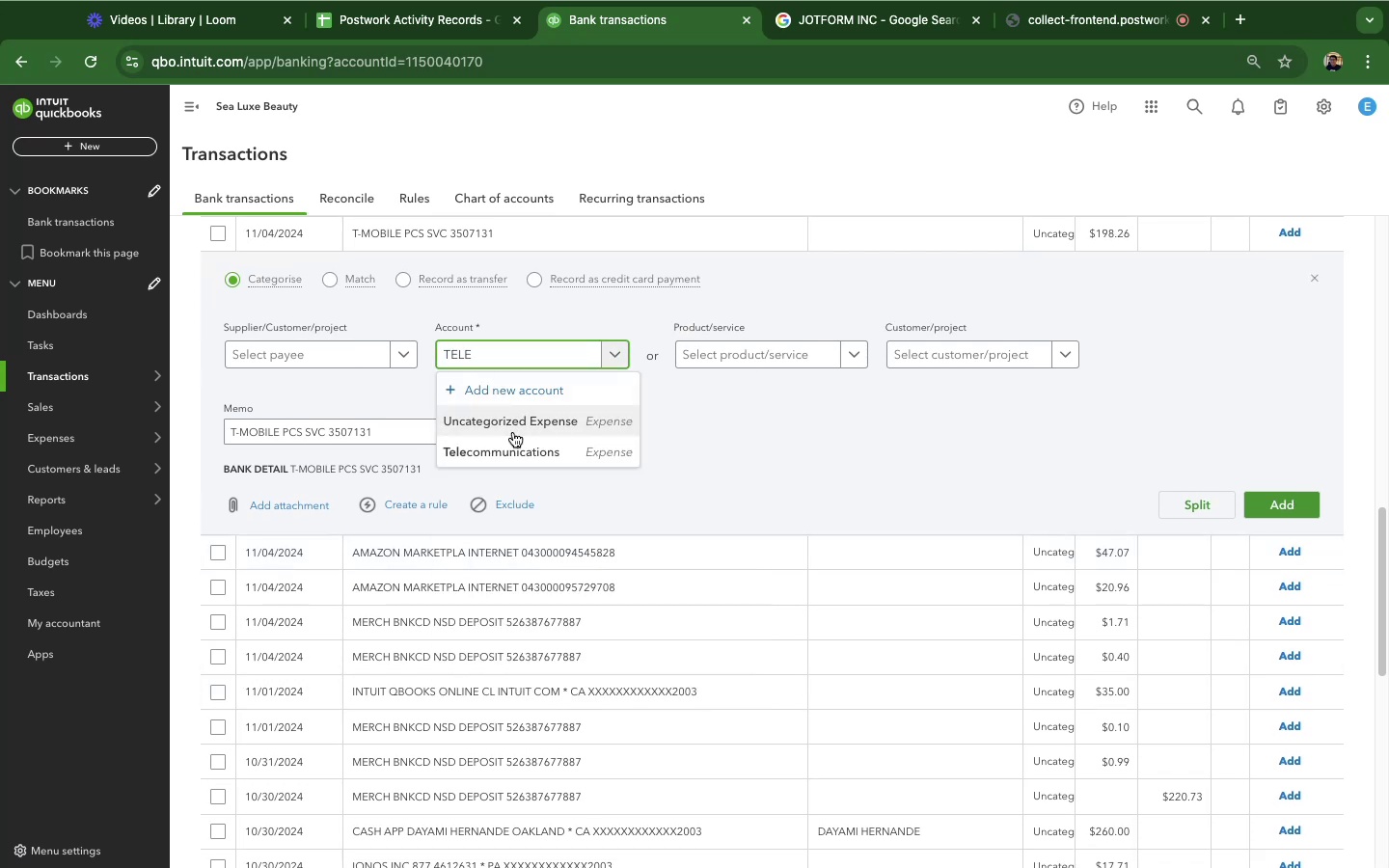 
left_click([503, 456])
 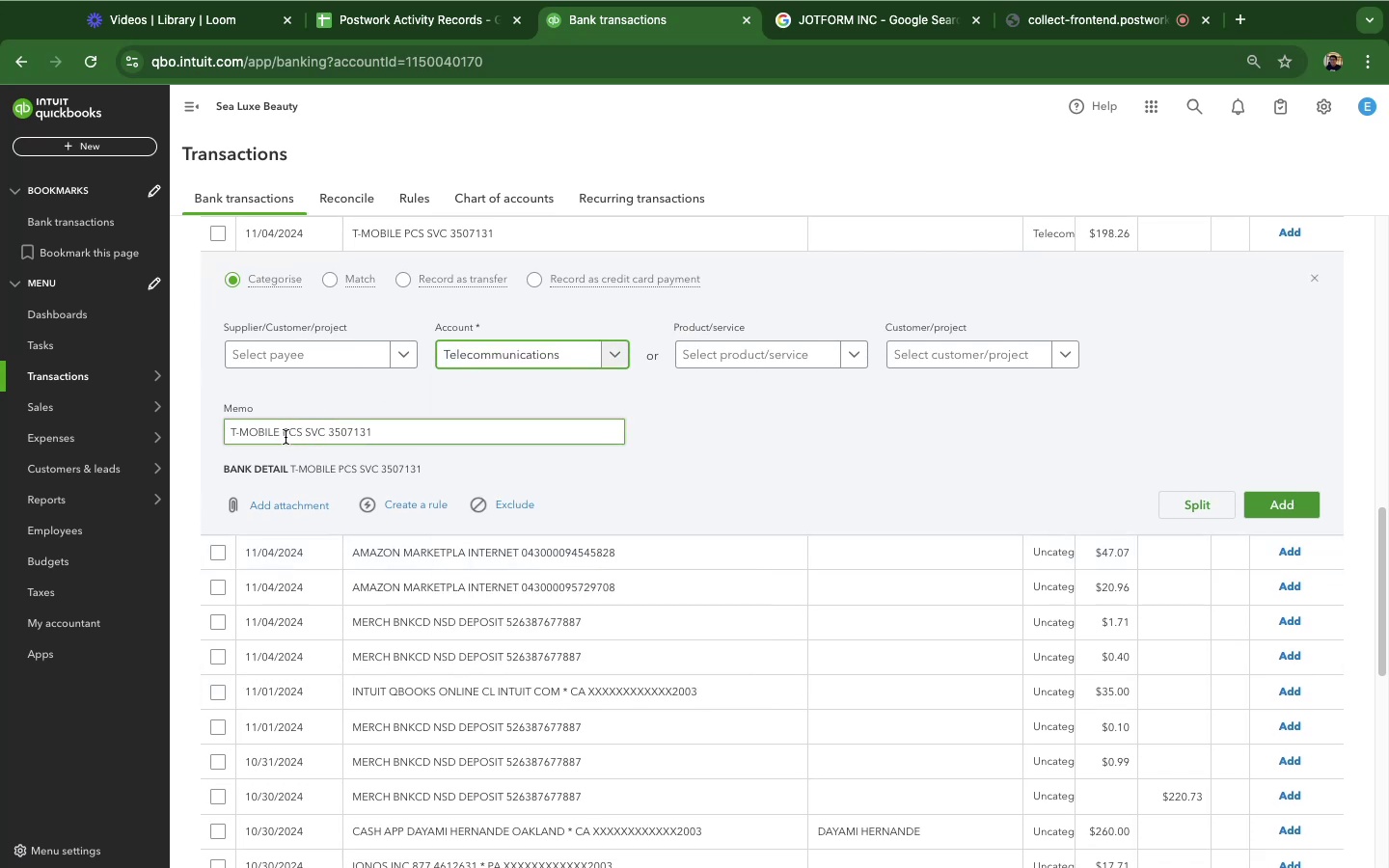 
left_click_drag(start_coordinate=[305, 432], to_coordinate=[207, 431])
 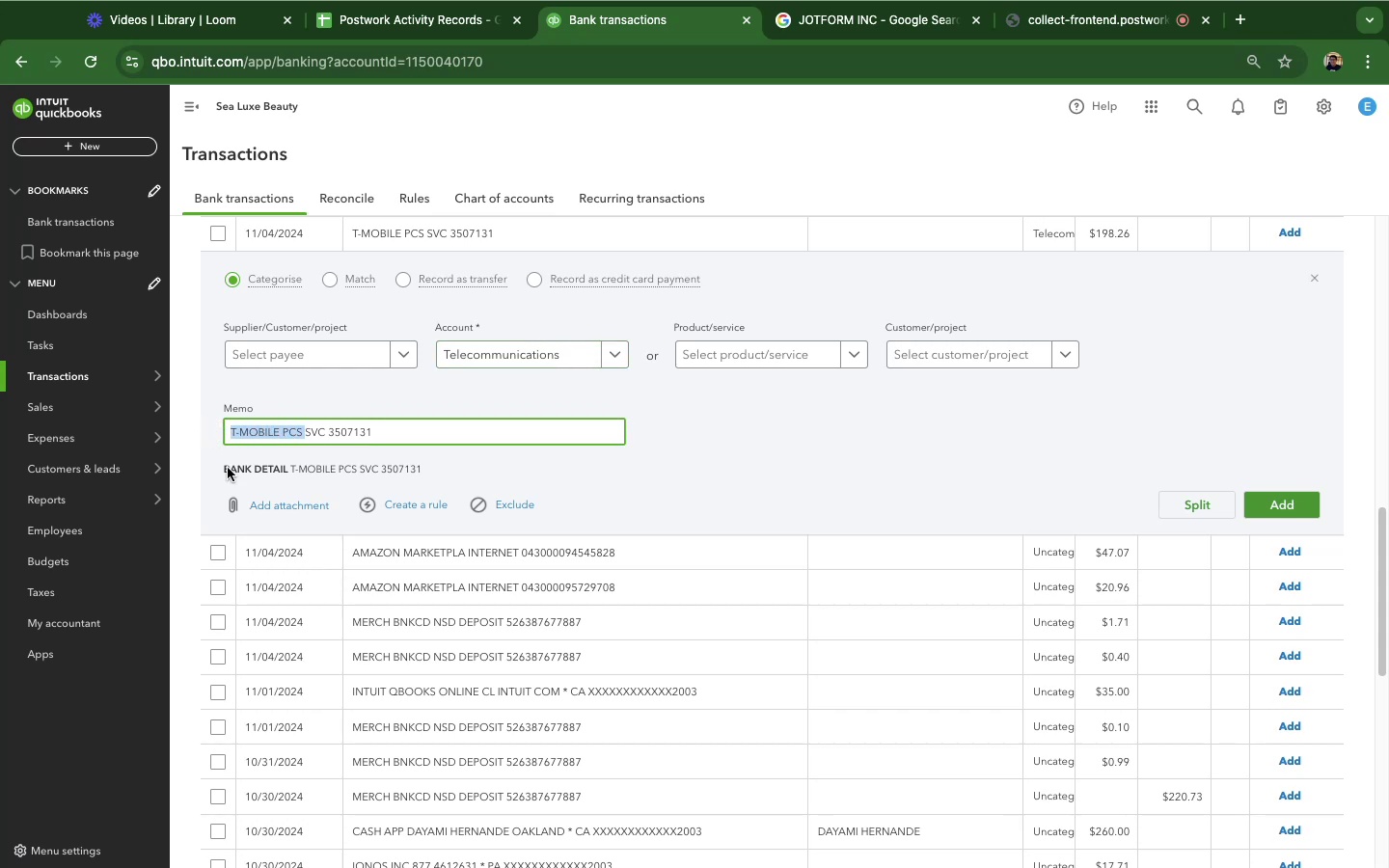 
key(Meta+C)
 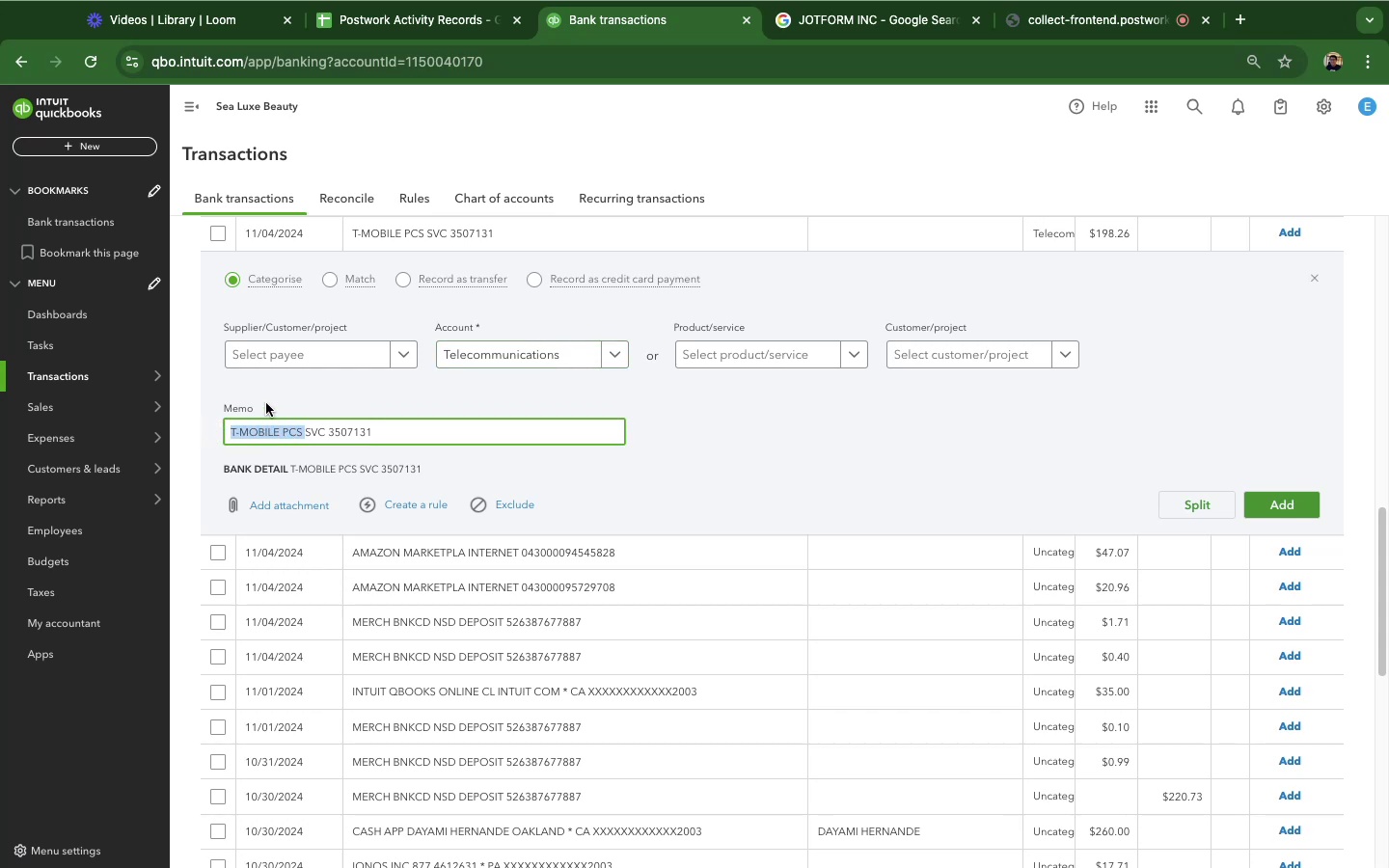 
key(Meta+C)
 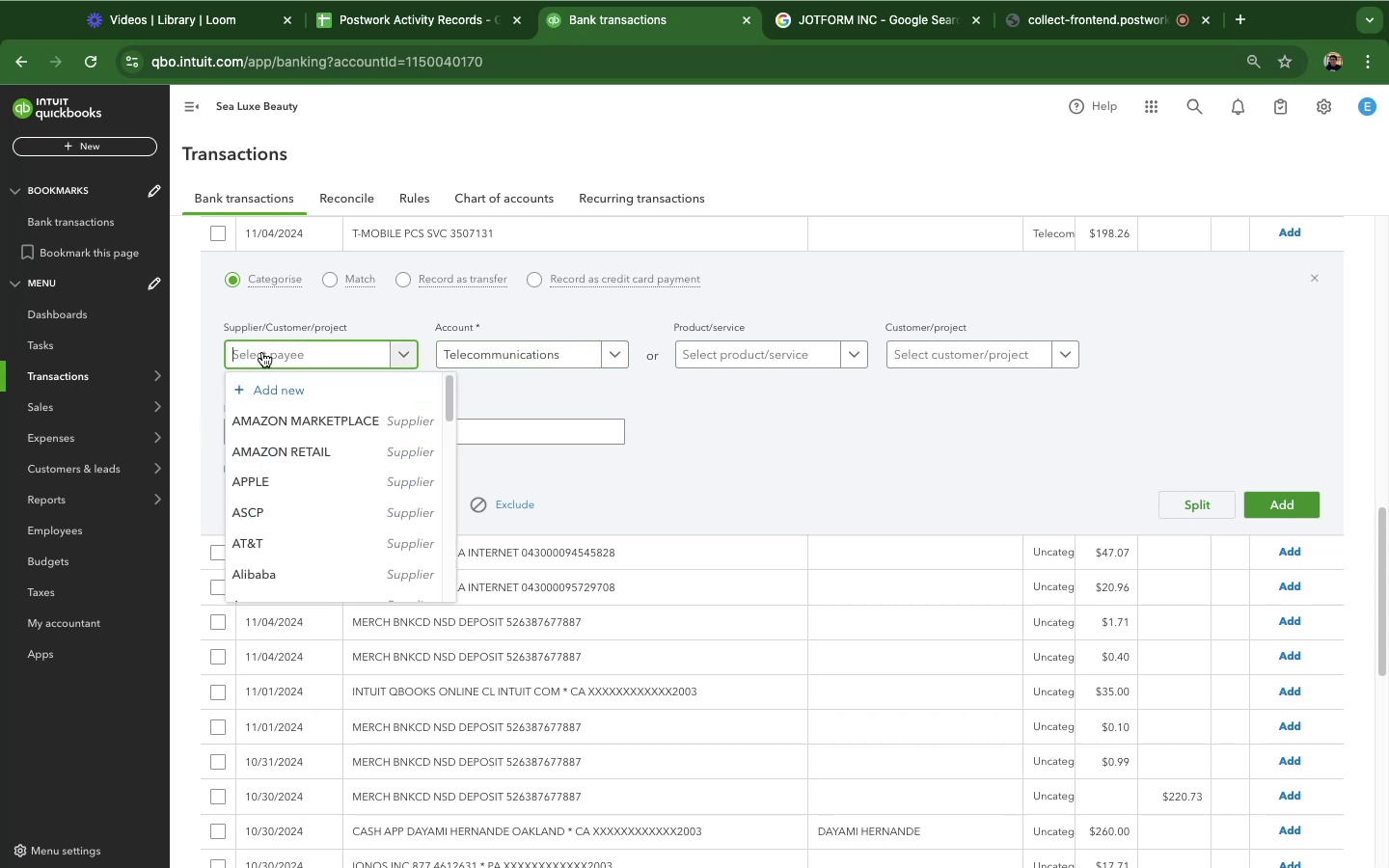 
key(Meta+CommandLeft)
 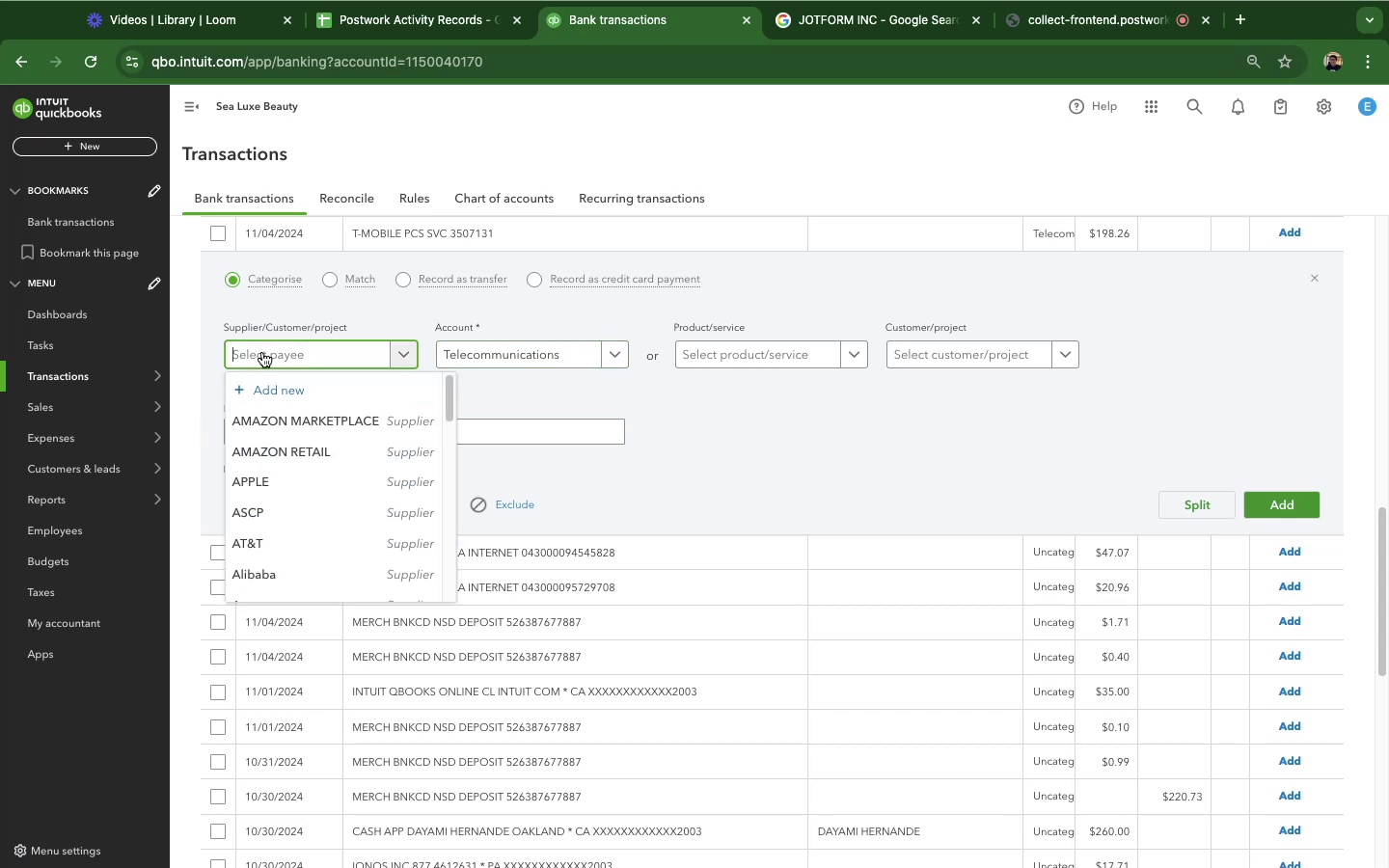 
key(Meta+V)
 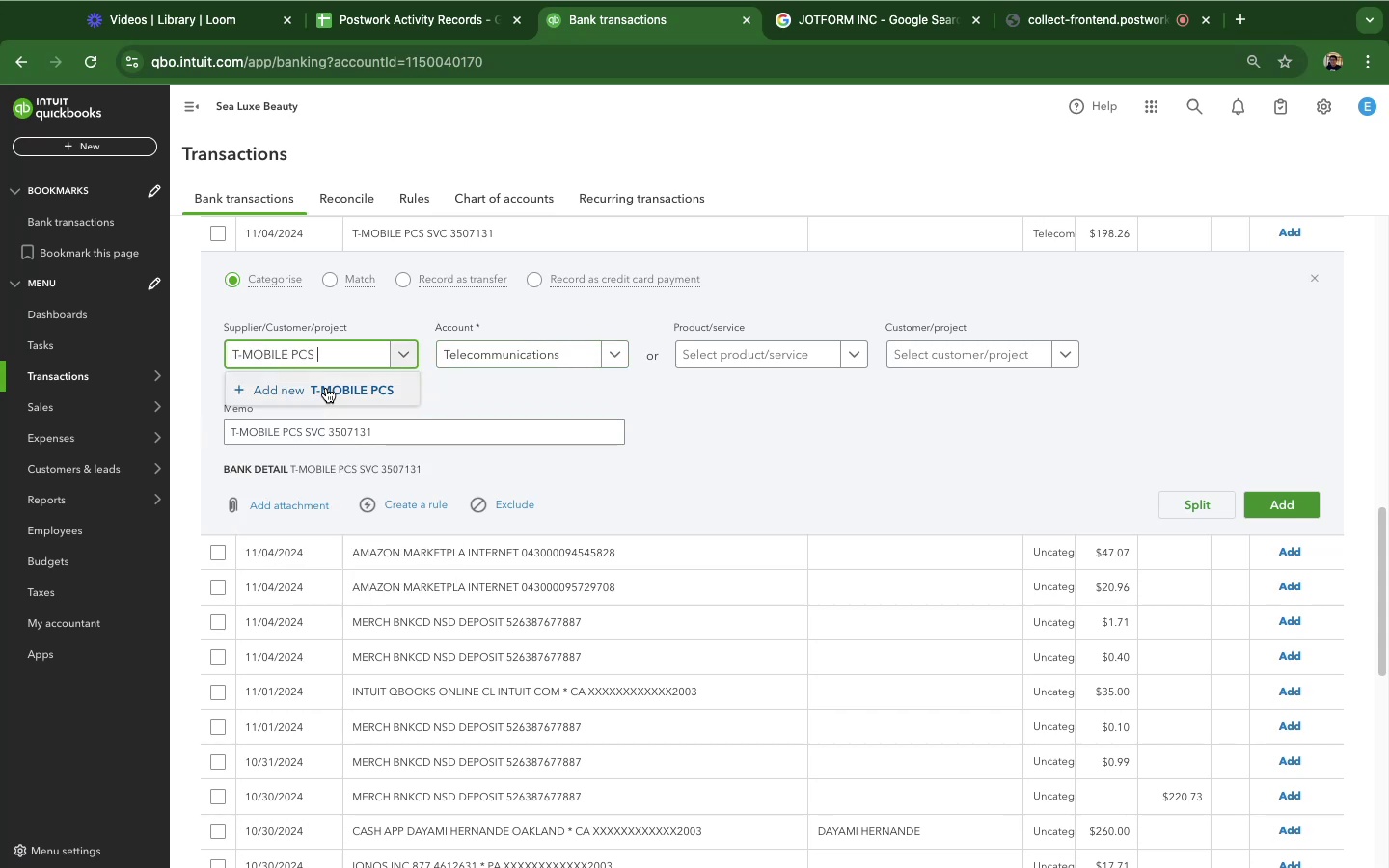 
left_click([325, 388])
 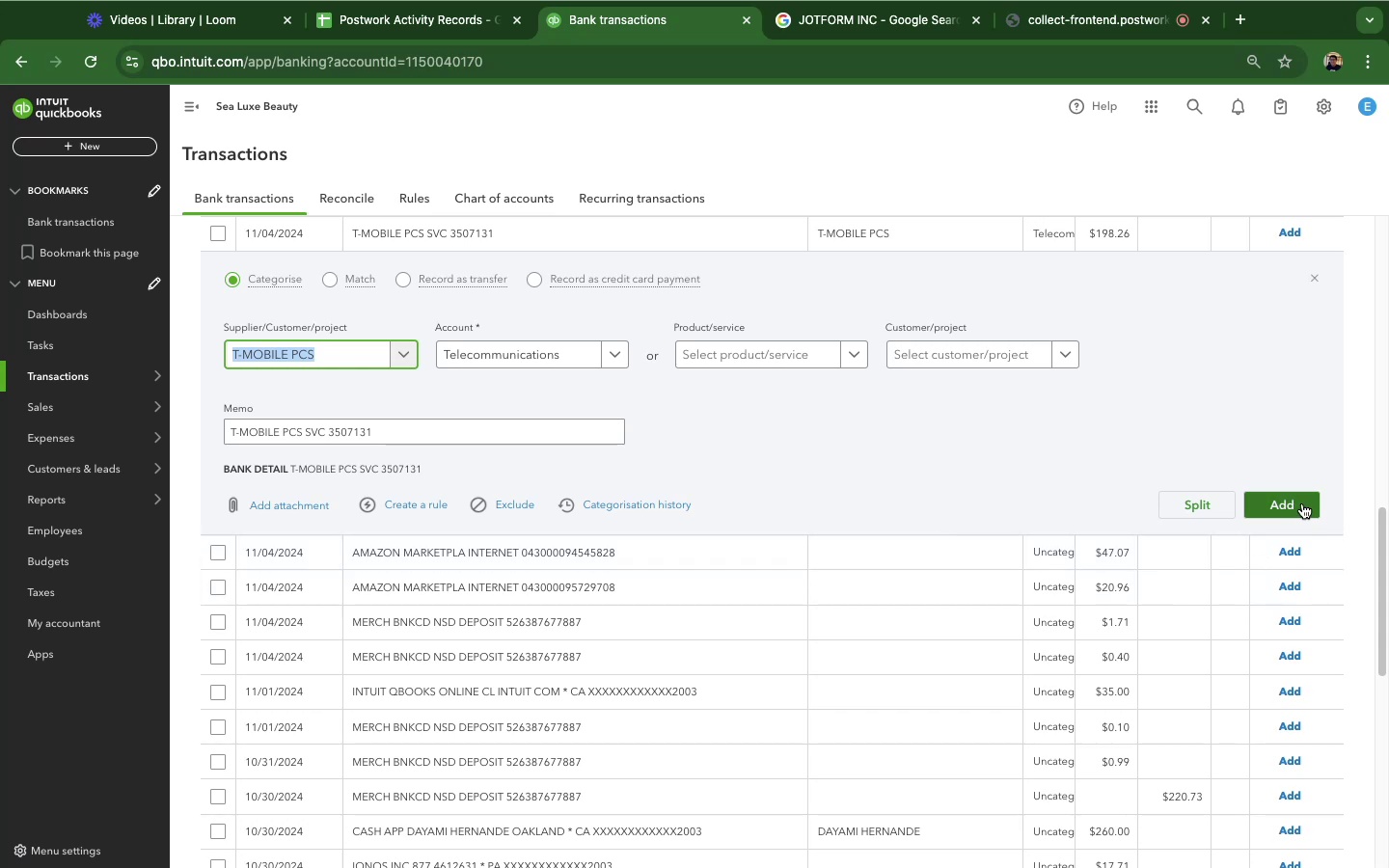 
wait(34.07)
 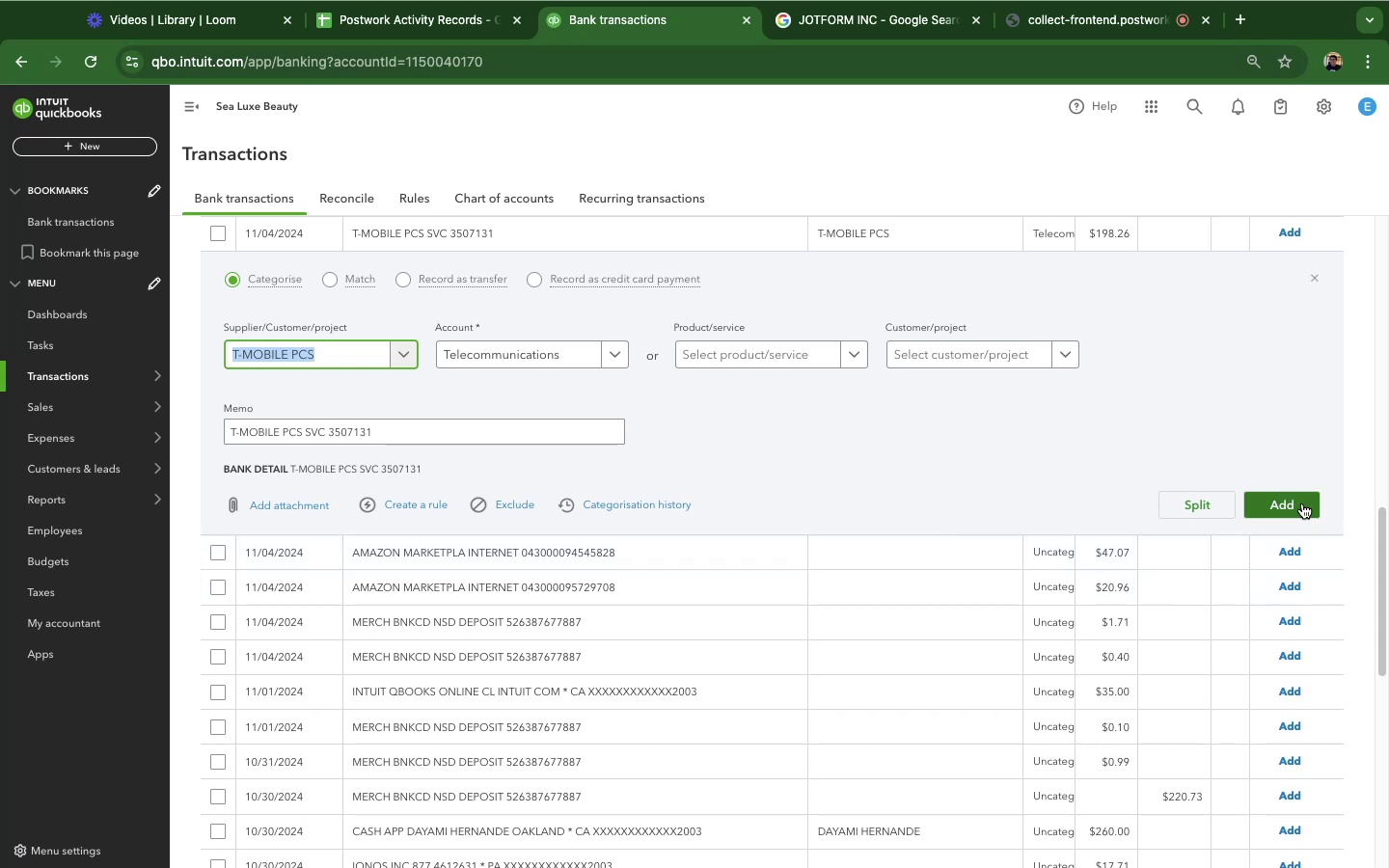 
scroll: coordinate [796, 673], scroll_direction: down, amount: 11.0
 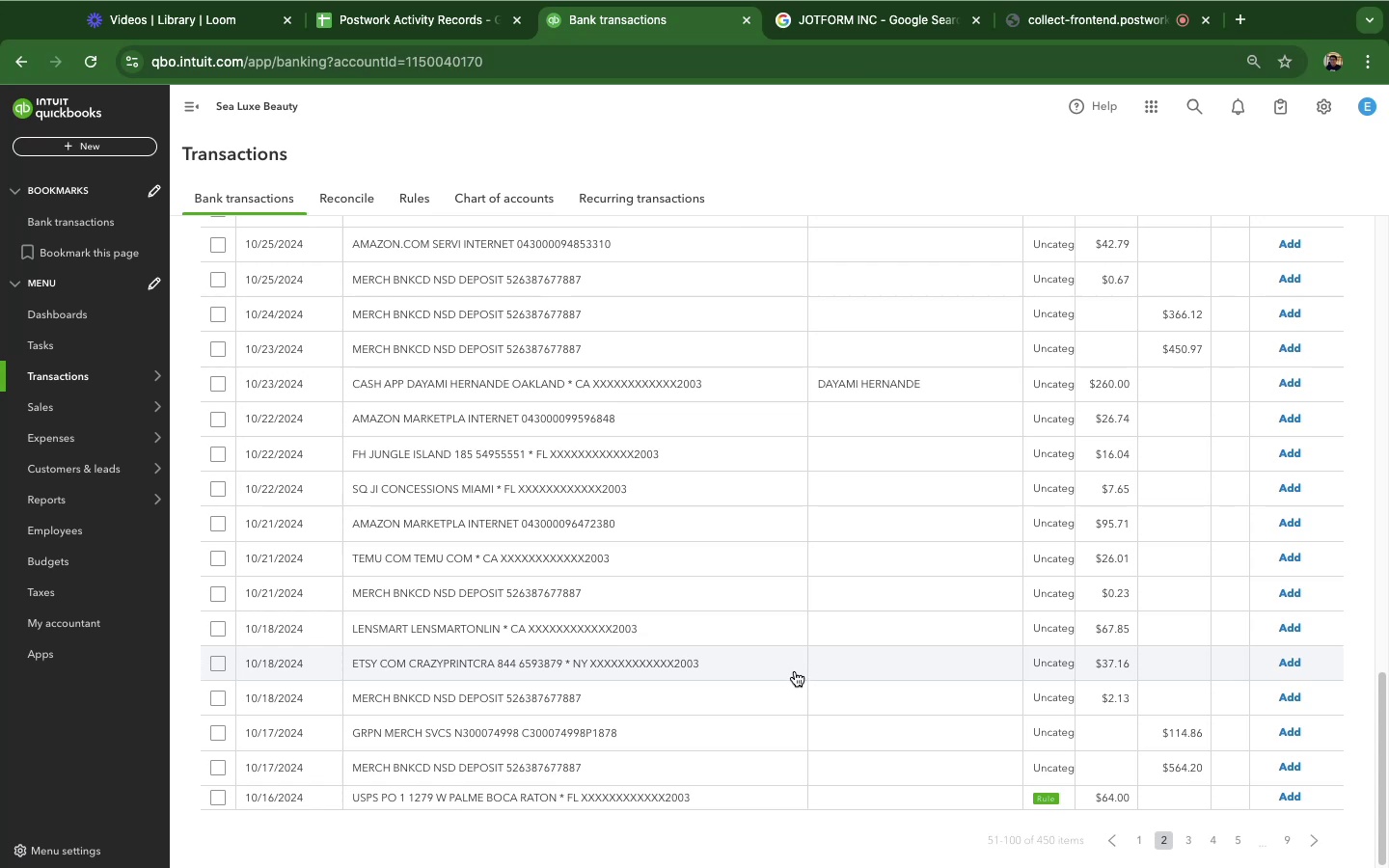 
left_click([795, 671])
 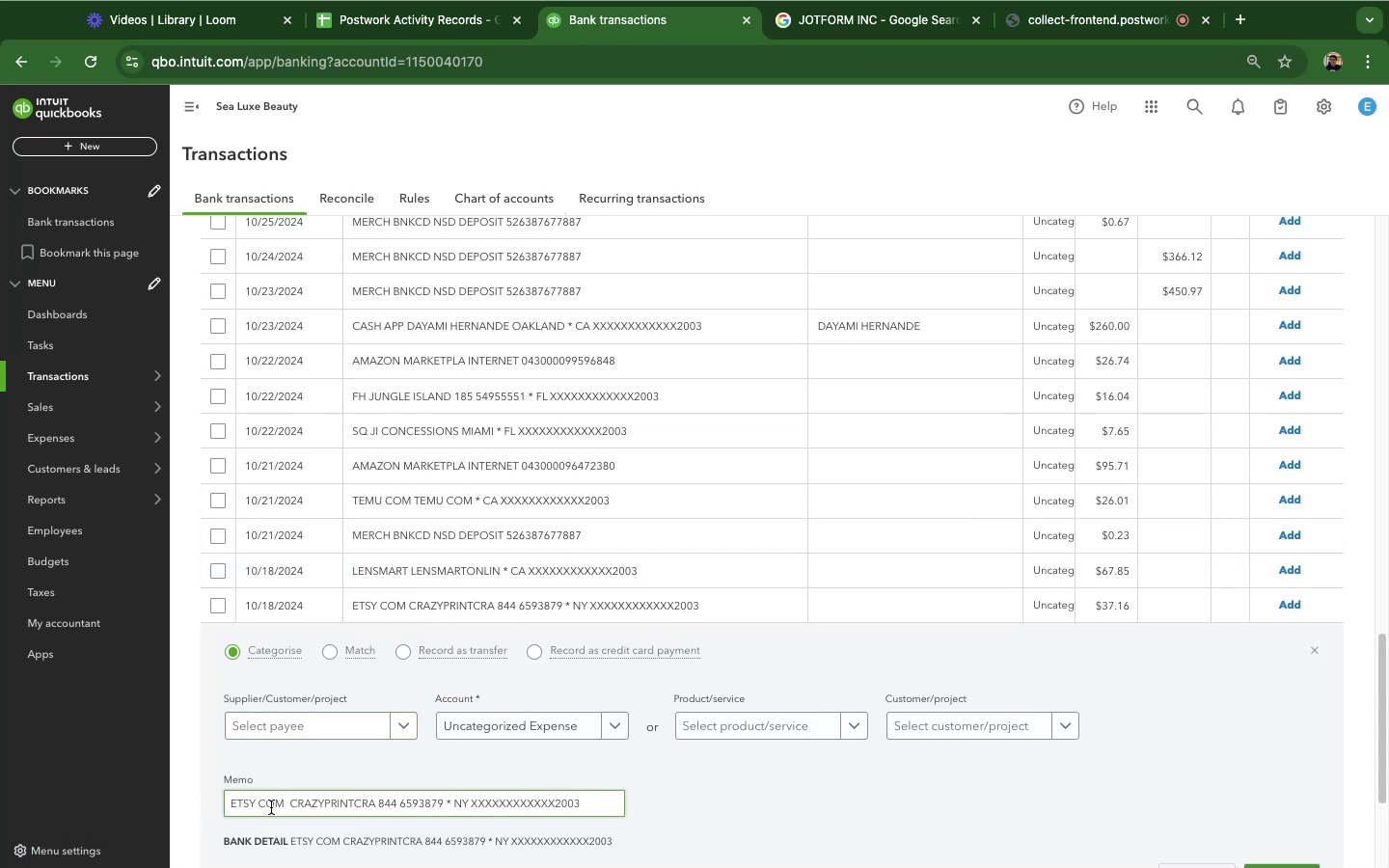 
left_click_drag(start_coordinate=[257, 806], to_coordinate=[224, 802])
 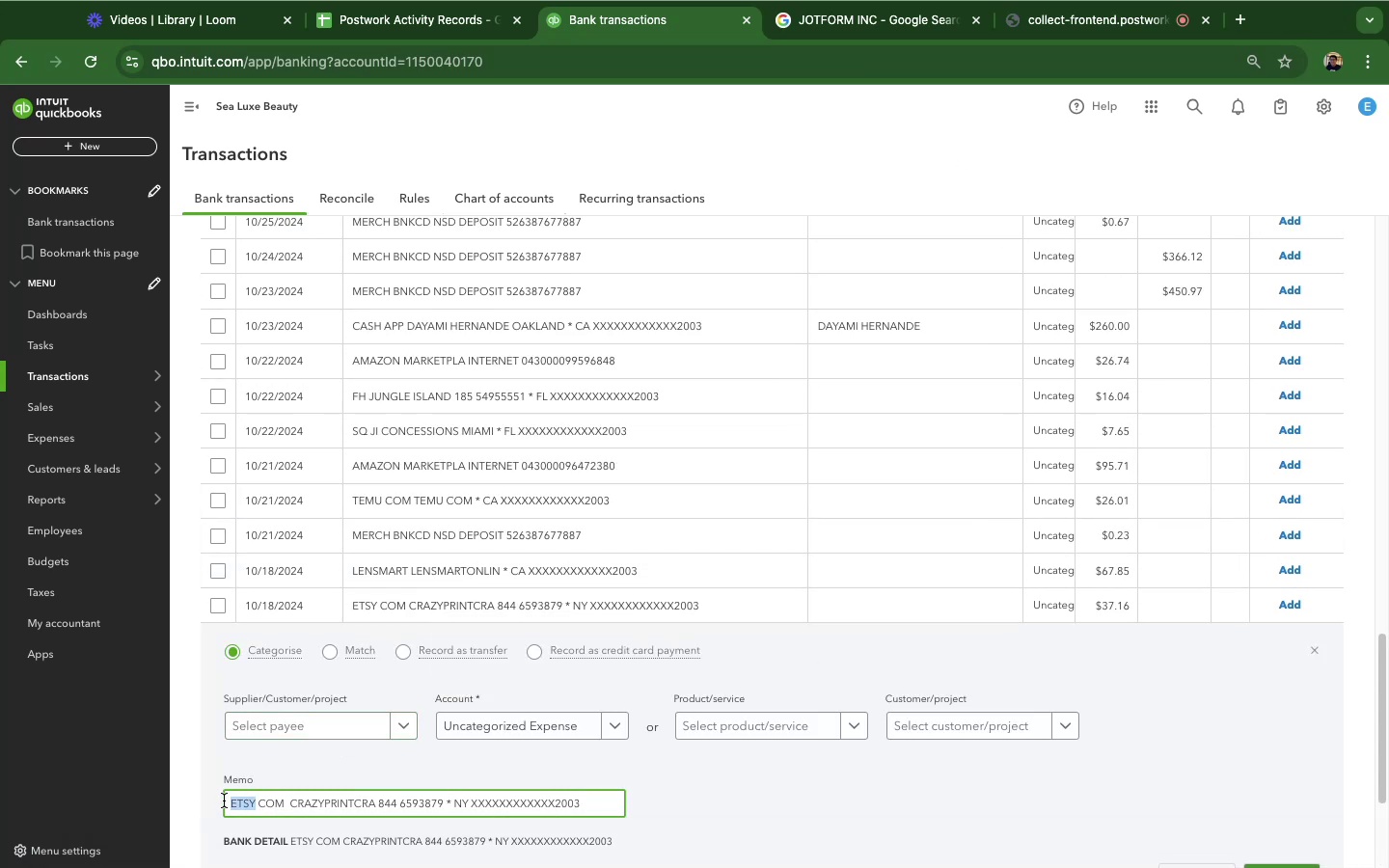 
key(Meta+C)
 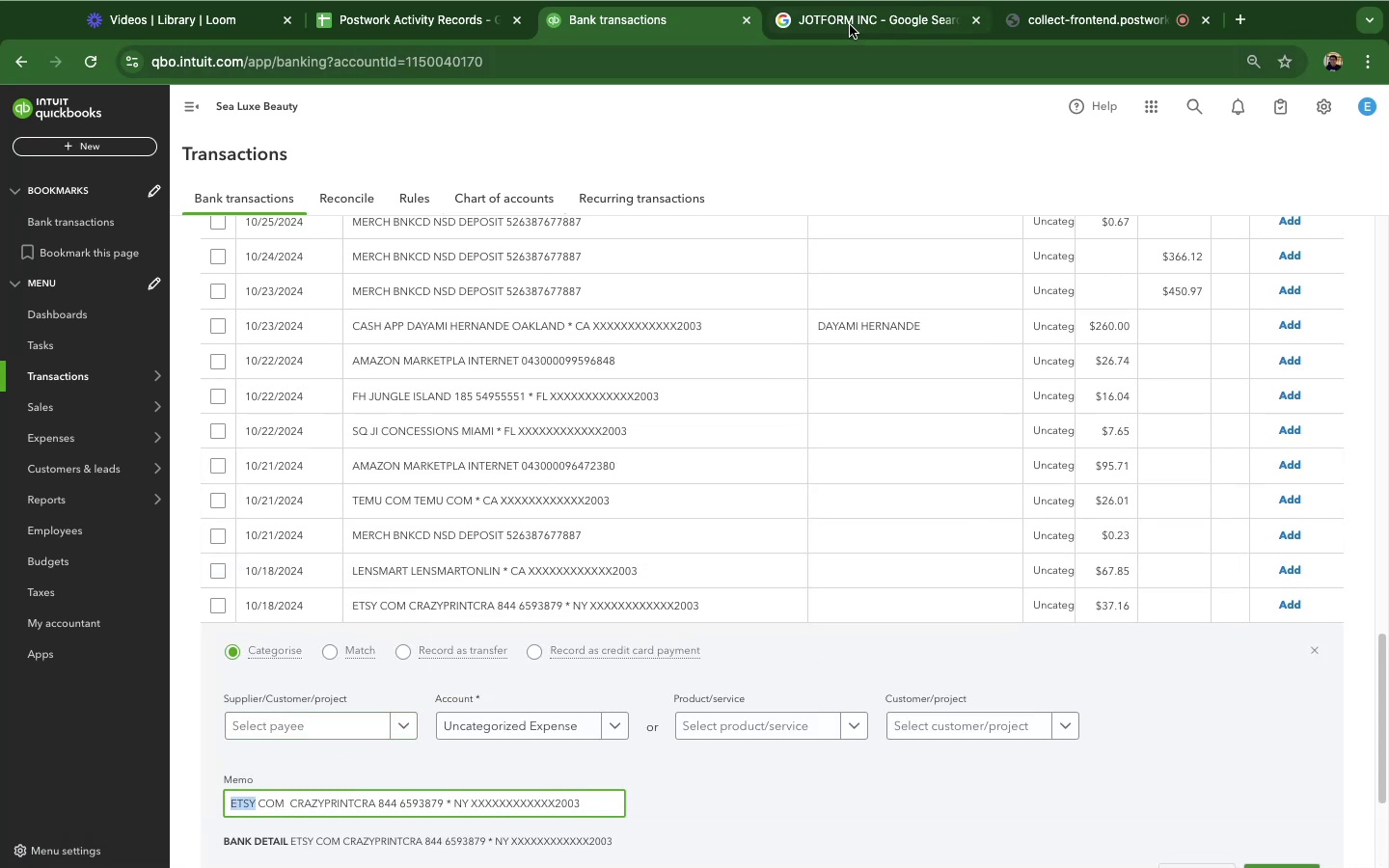 
left_click([851, 24])
 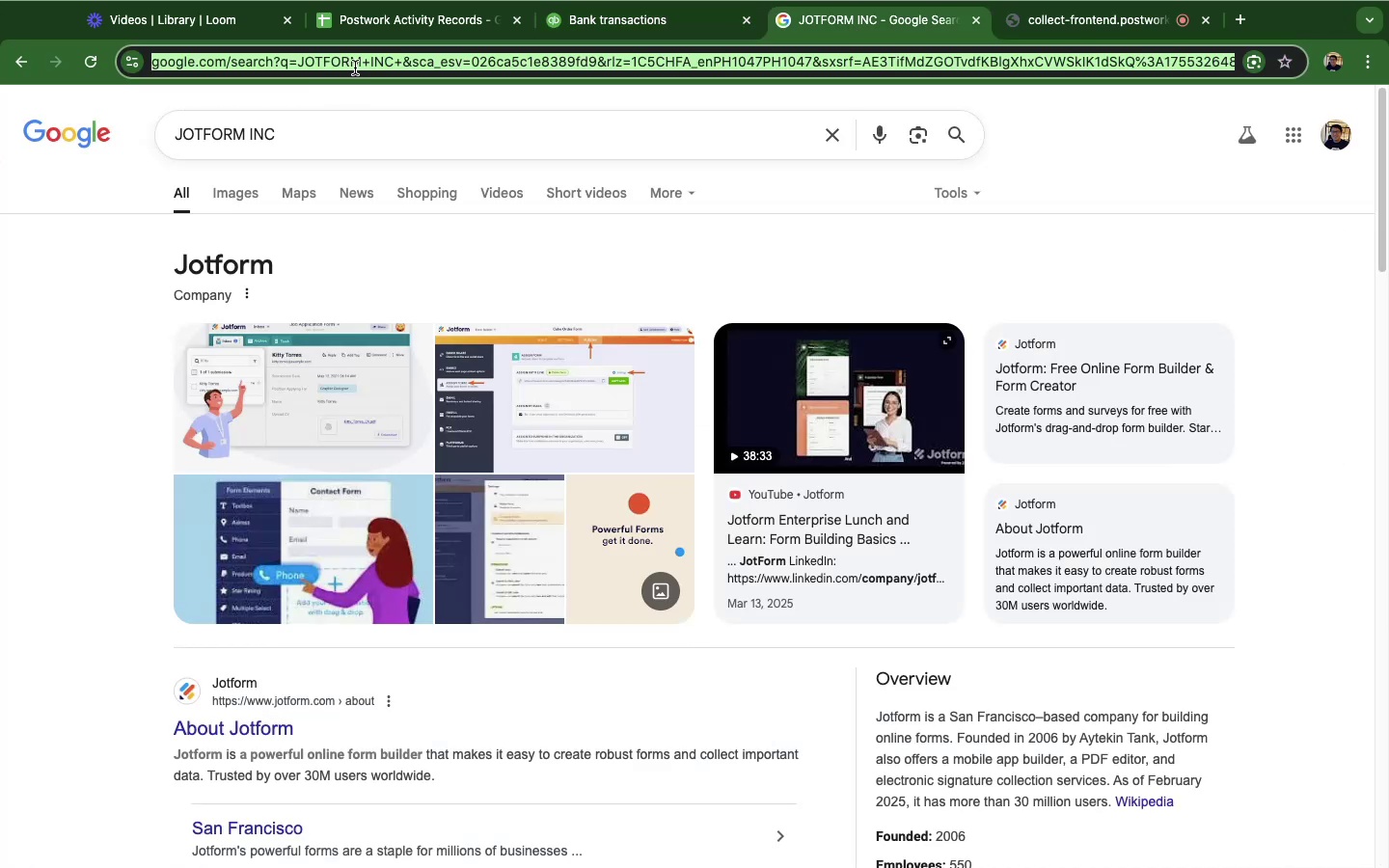 
key(Meta+CommandLeft)
 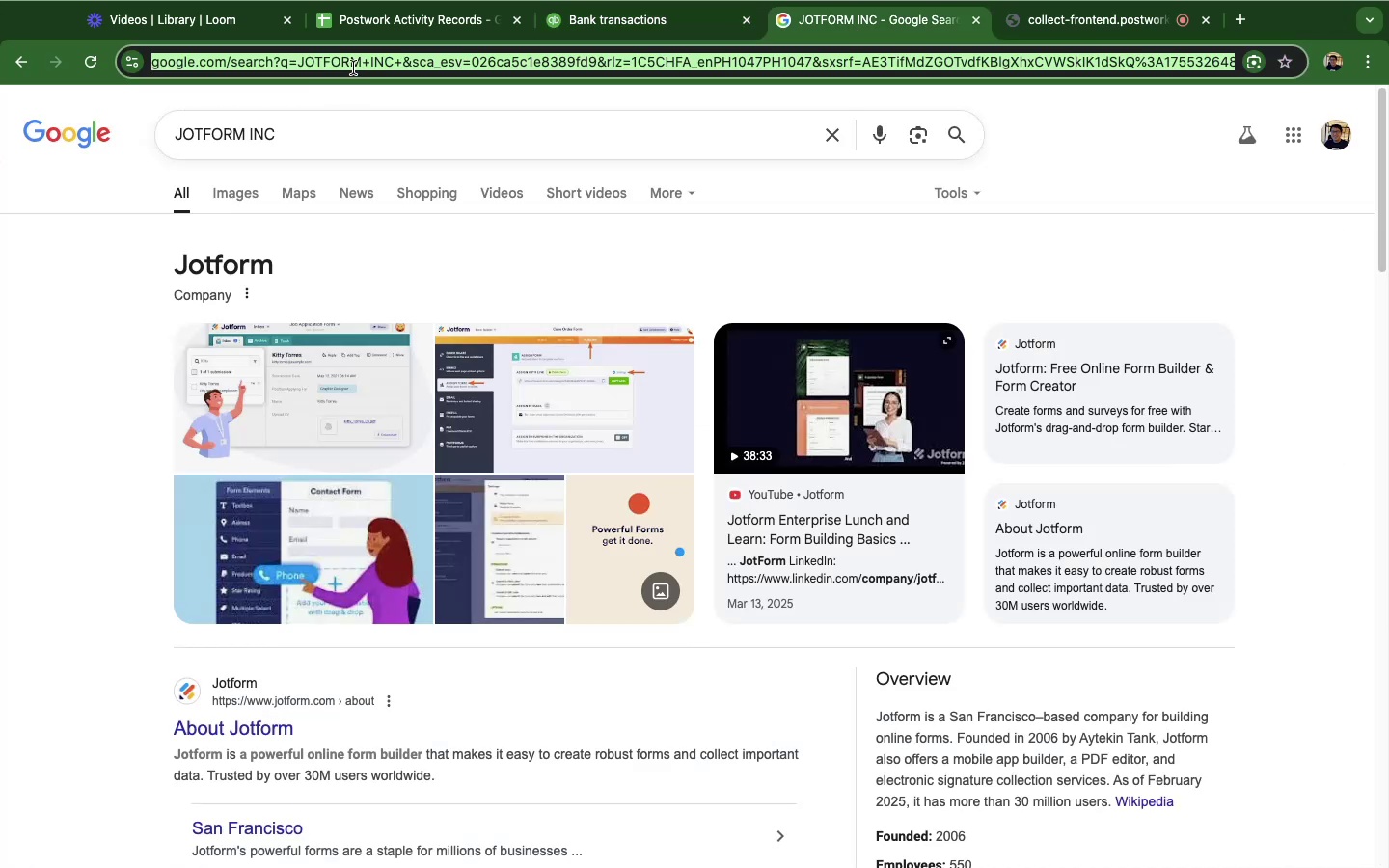 
key(Meta+V)
 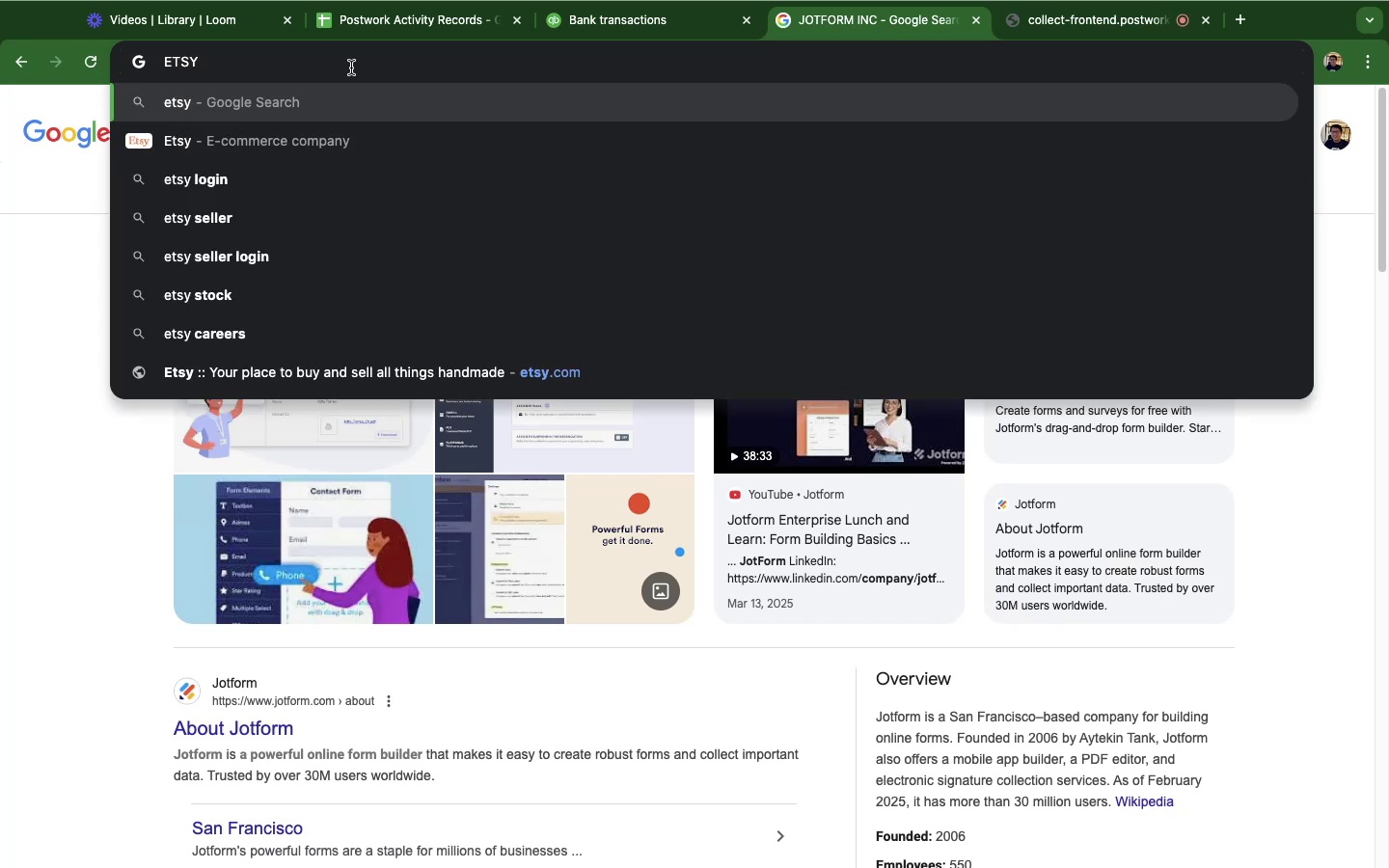 
key(Enter)
 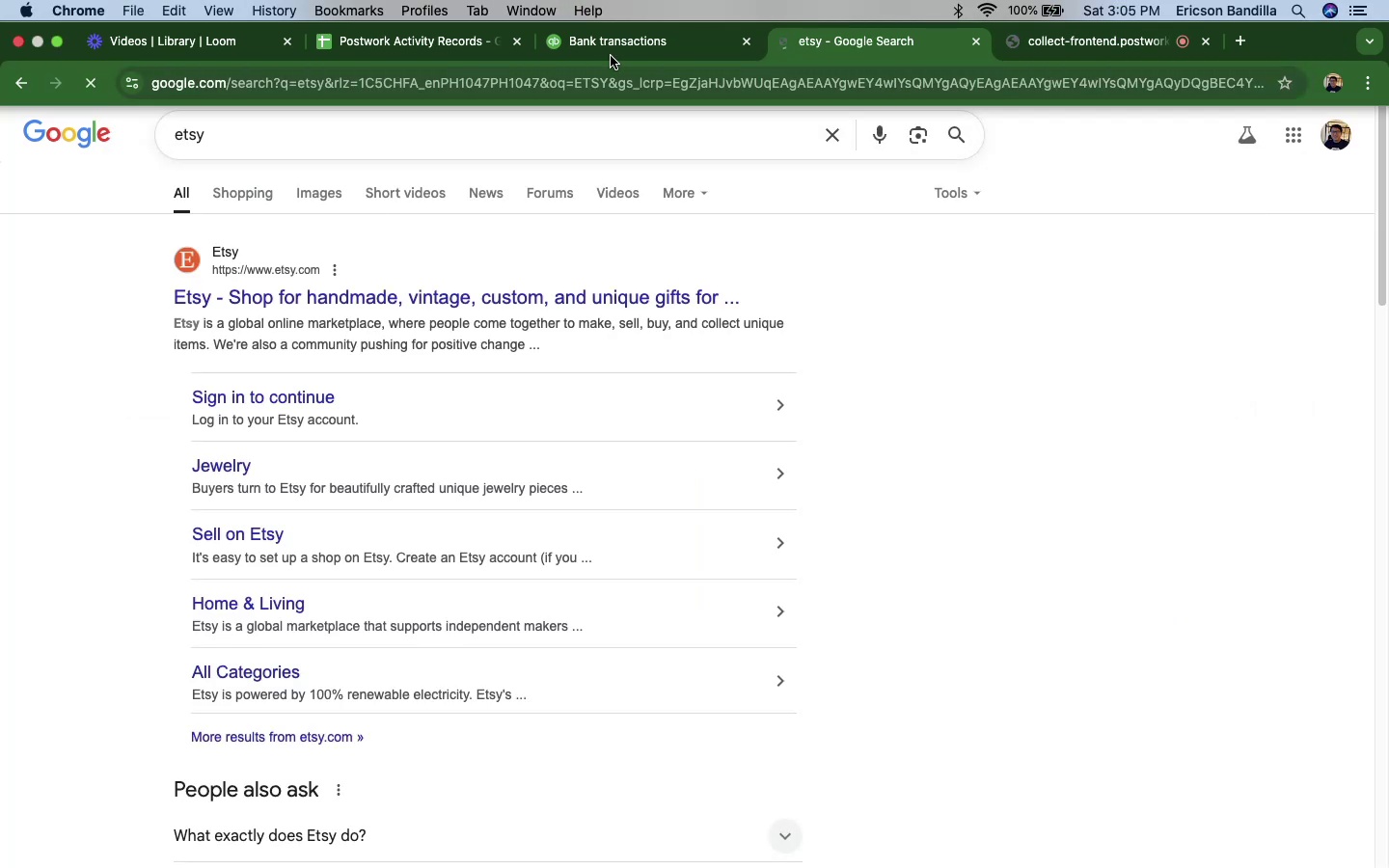 
wait(5.31)
 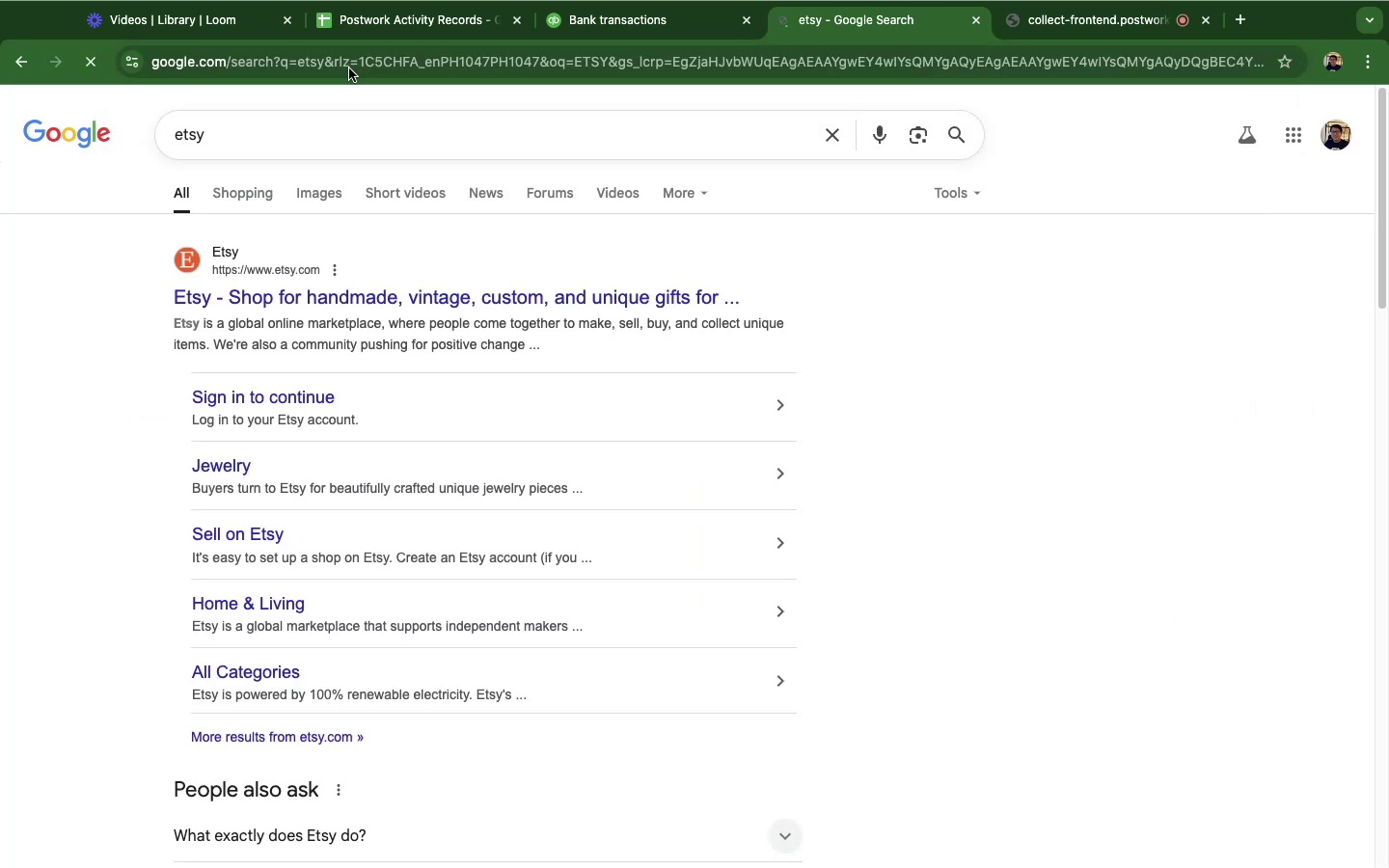 
scroll: coordinate [504, 628], scroll_direction: down, amount: 2.0
 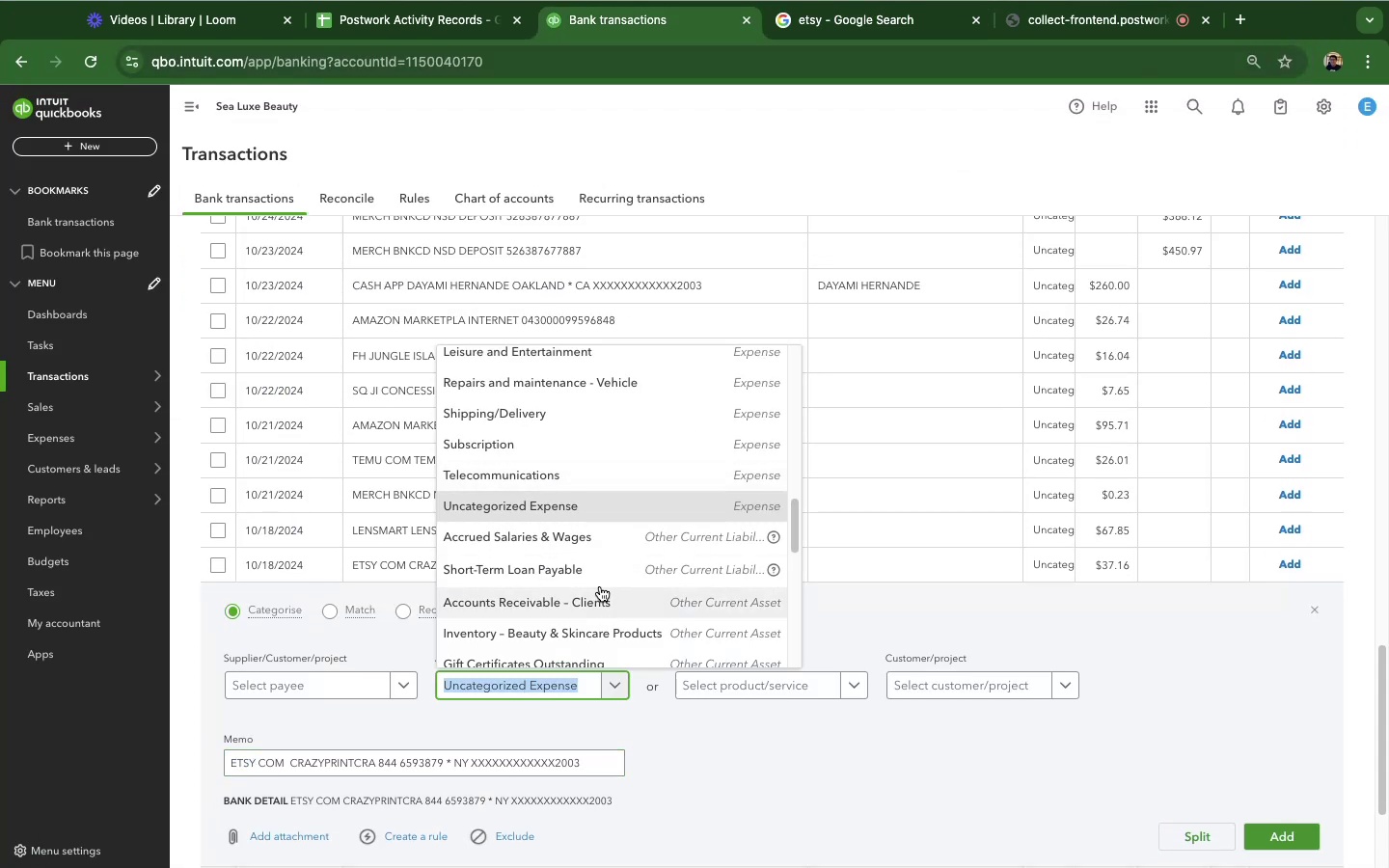 
scroll: coordinate [608, 545], scroll_direction: up, amount: 1.0
 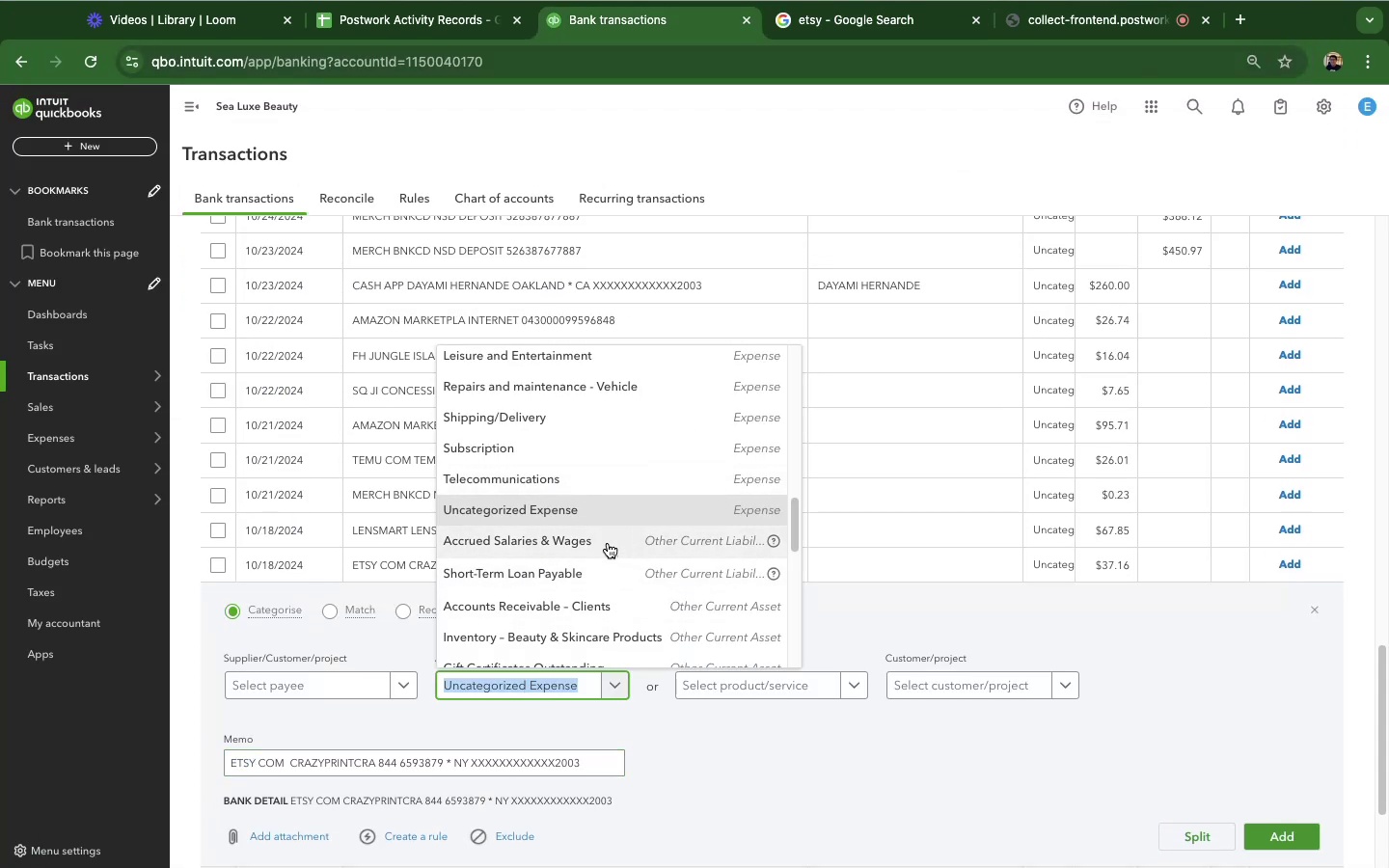 
scroll: coordinate [608, 543], scroll_direction: down, amount: 8.0
 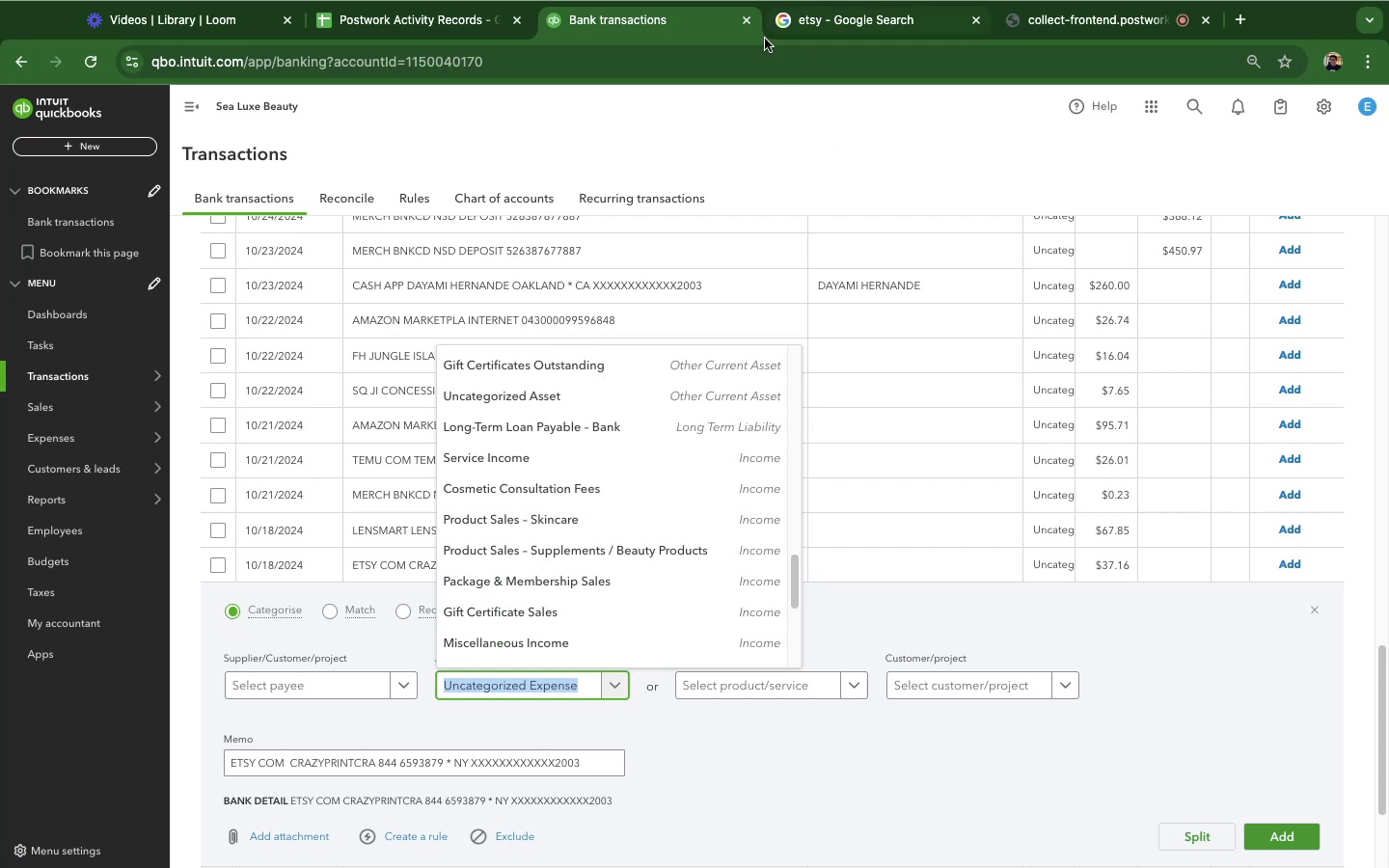 
mouse_move([814, 23])
 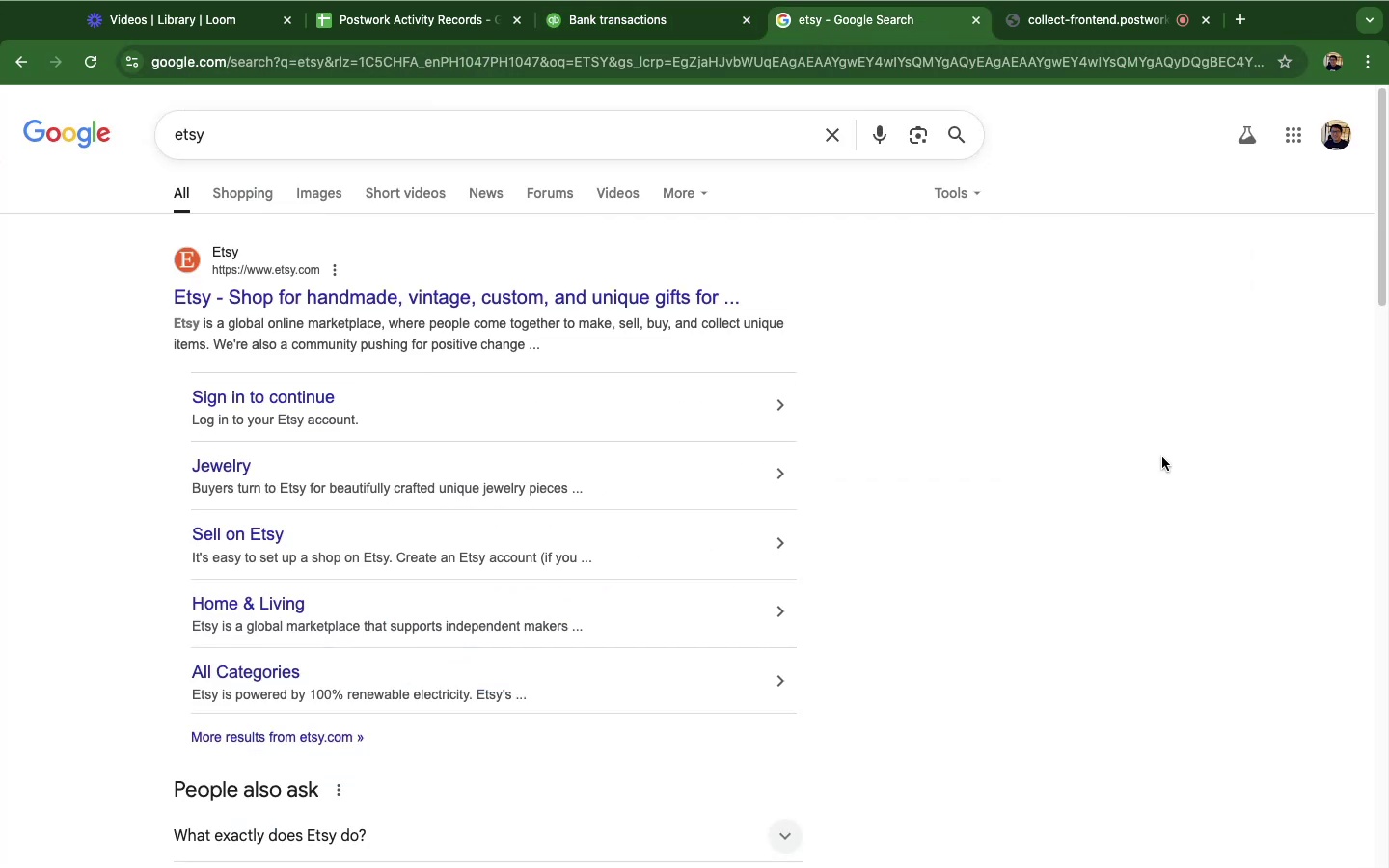 
scroll: coordinate [1087, 671], scroll_direction: down, amount: 31.0
 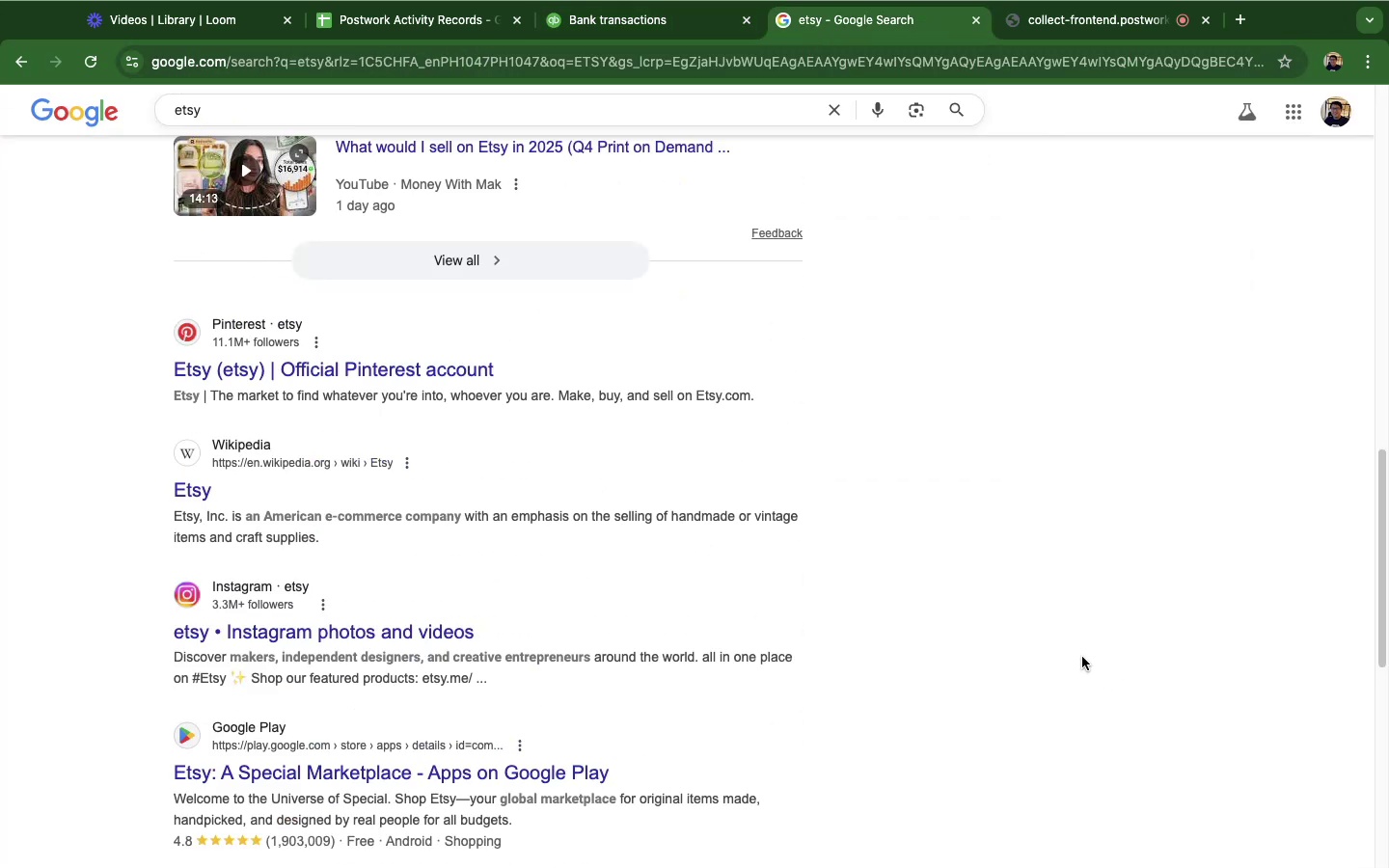 
scroll: coordinate [1081, 651], scroll_direction: up, amount: 2.0
 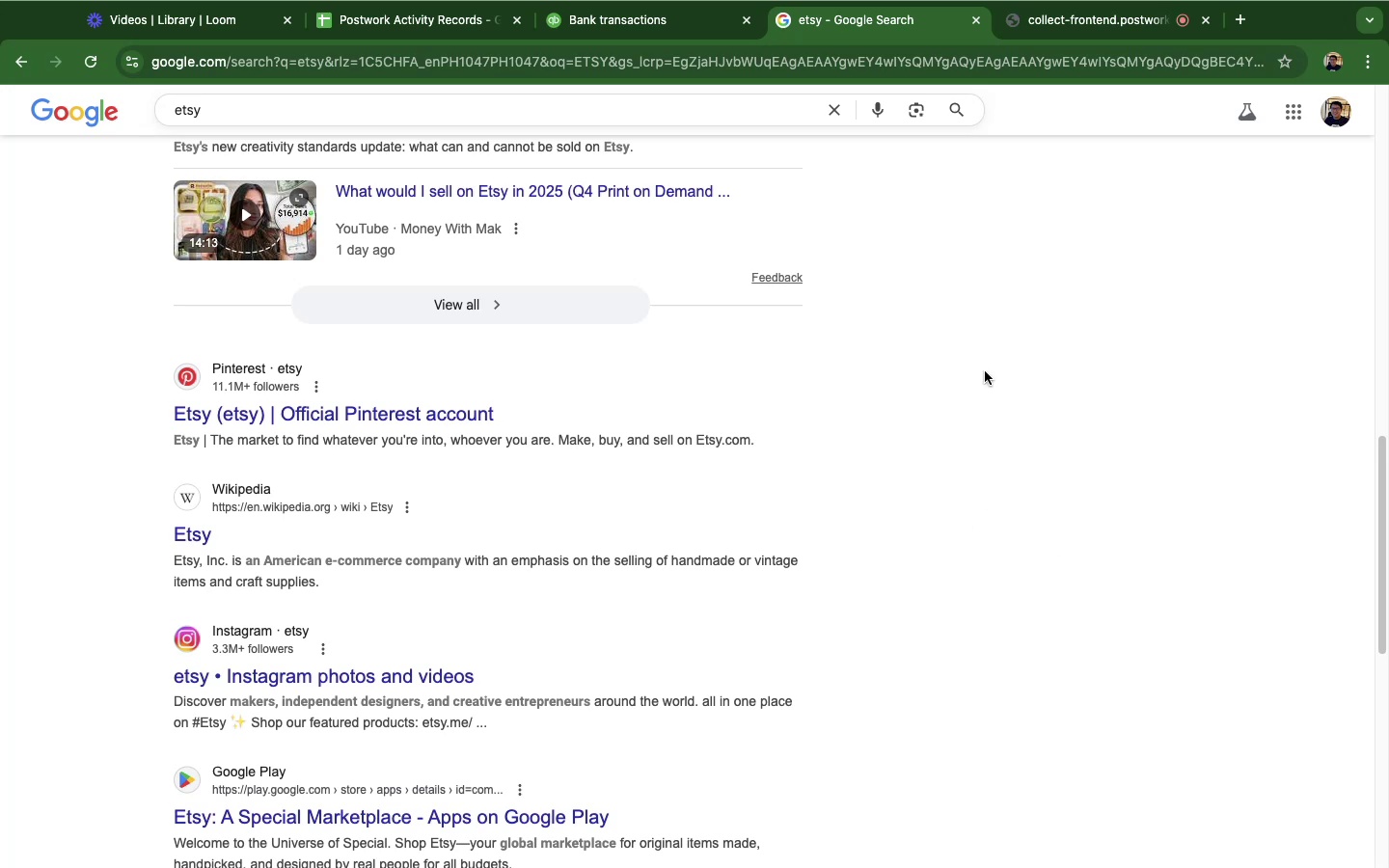 
wait(10.75)
 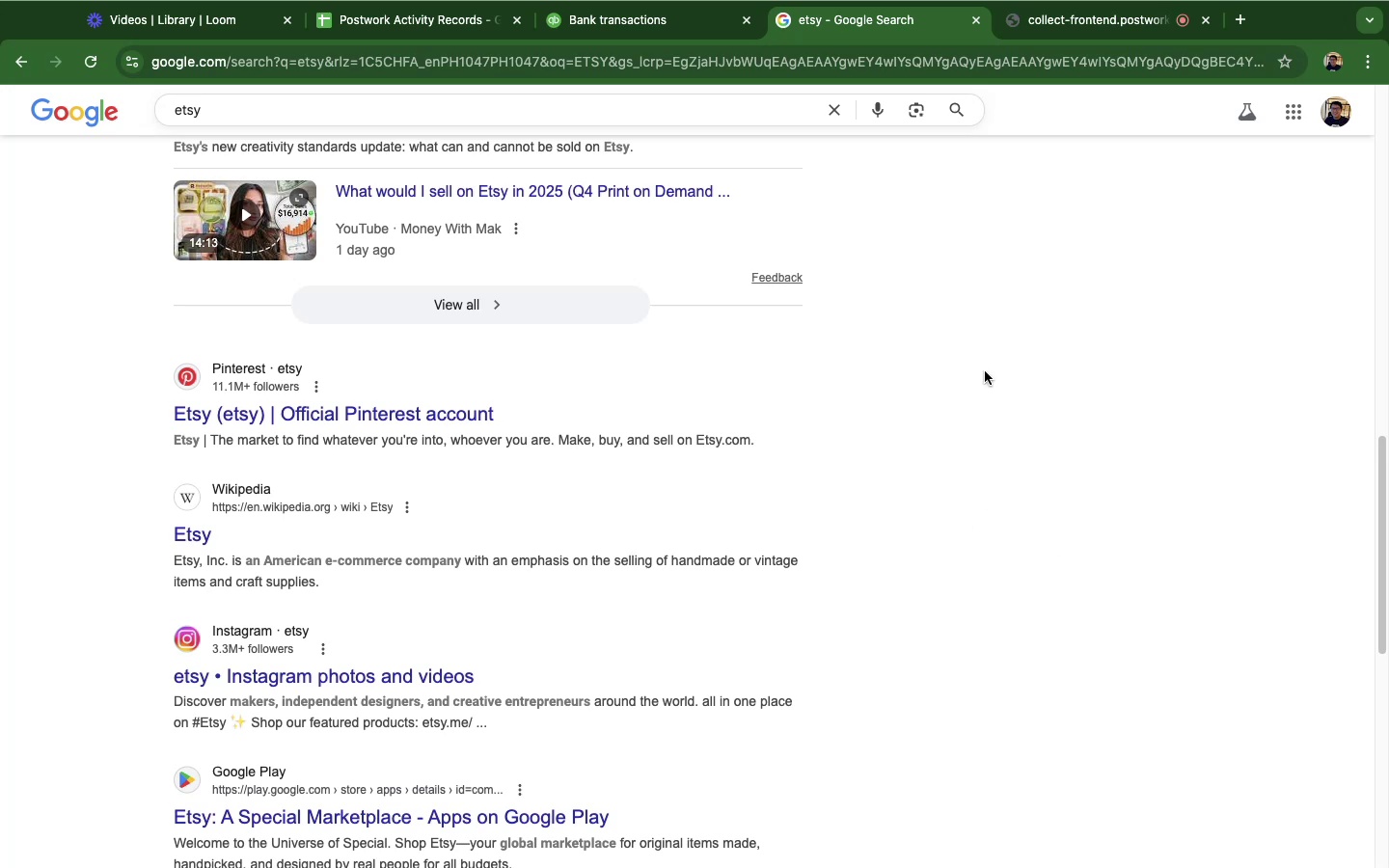 
scroll: coordinate [272, 361], scroll_direction: up, amount: 4.0
 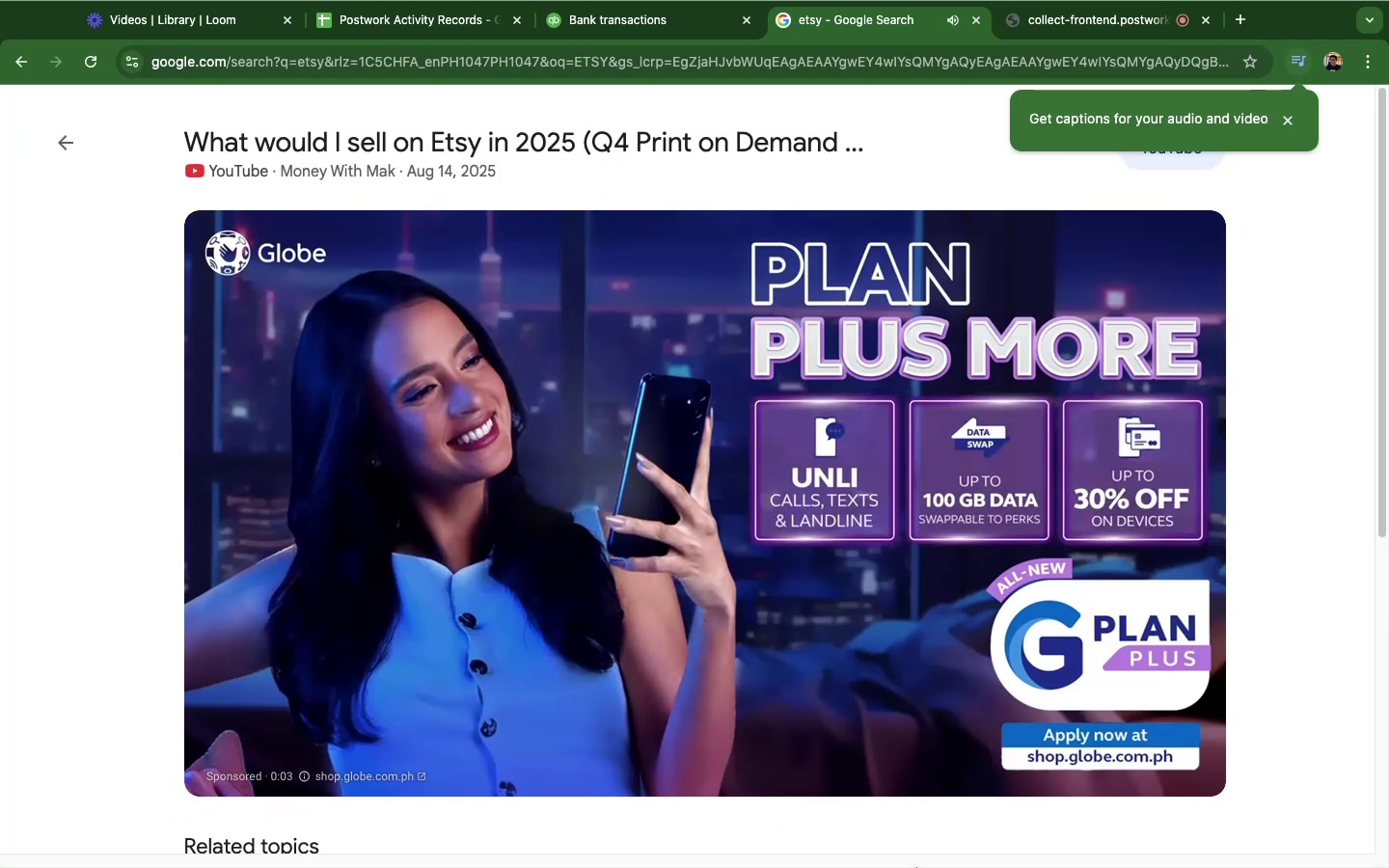 
wait(10.89)
 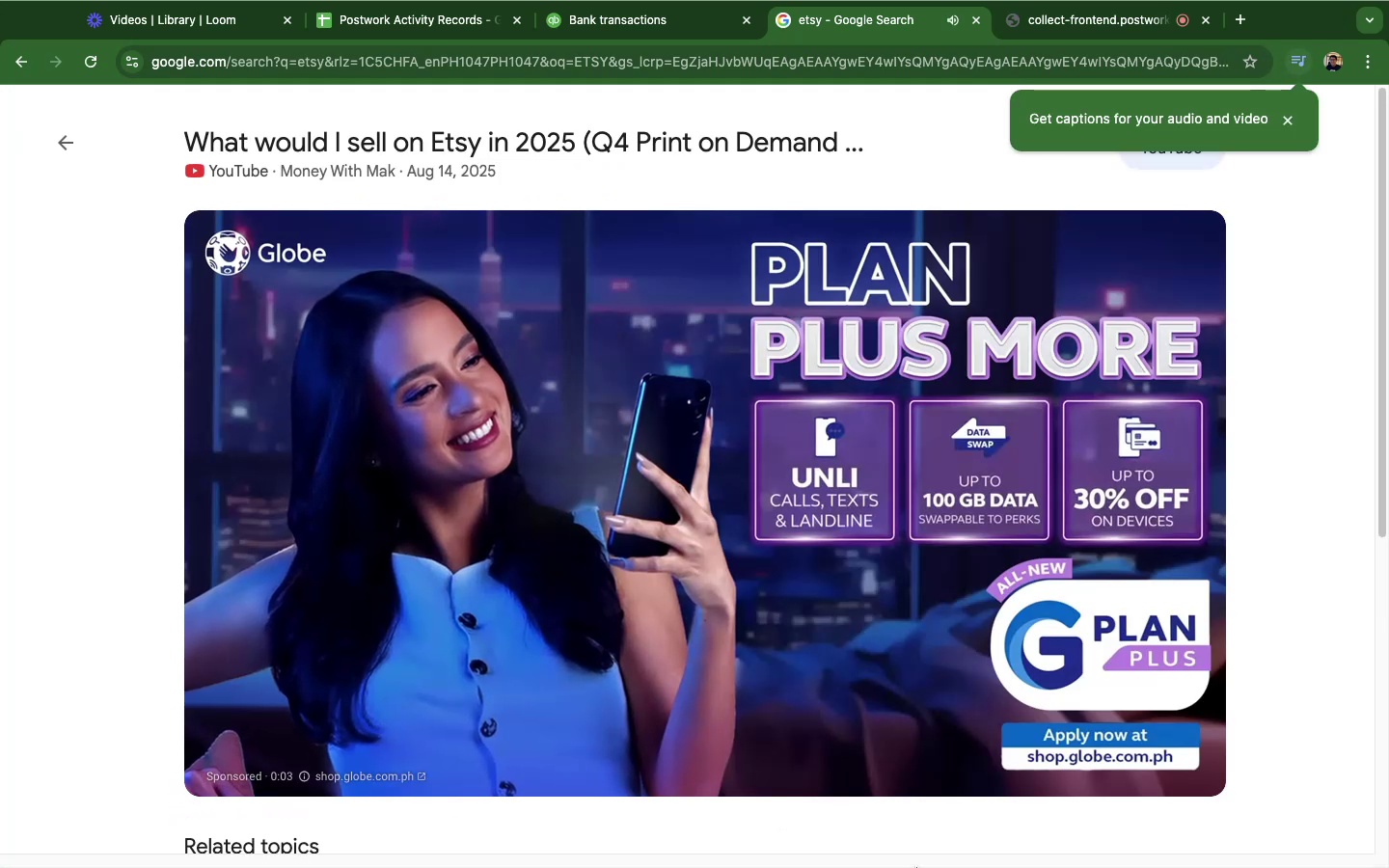 
left_click([440, 763])
 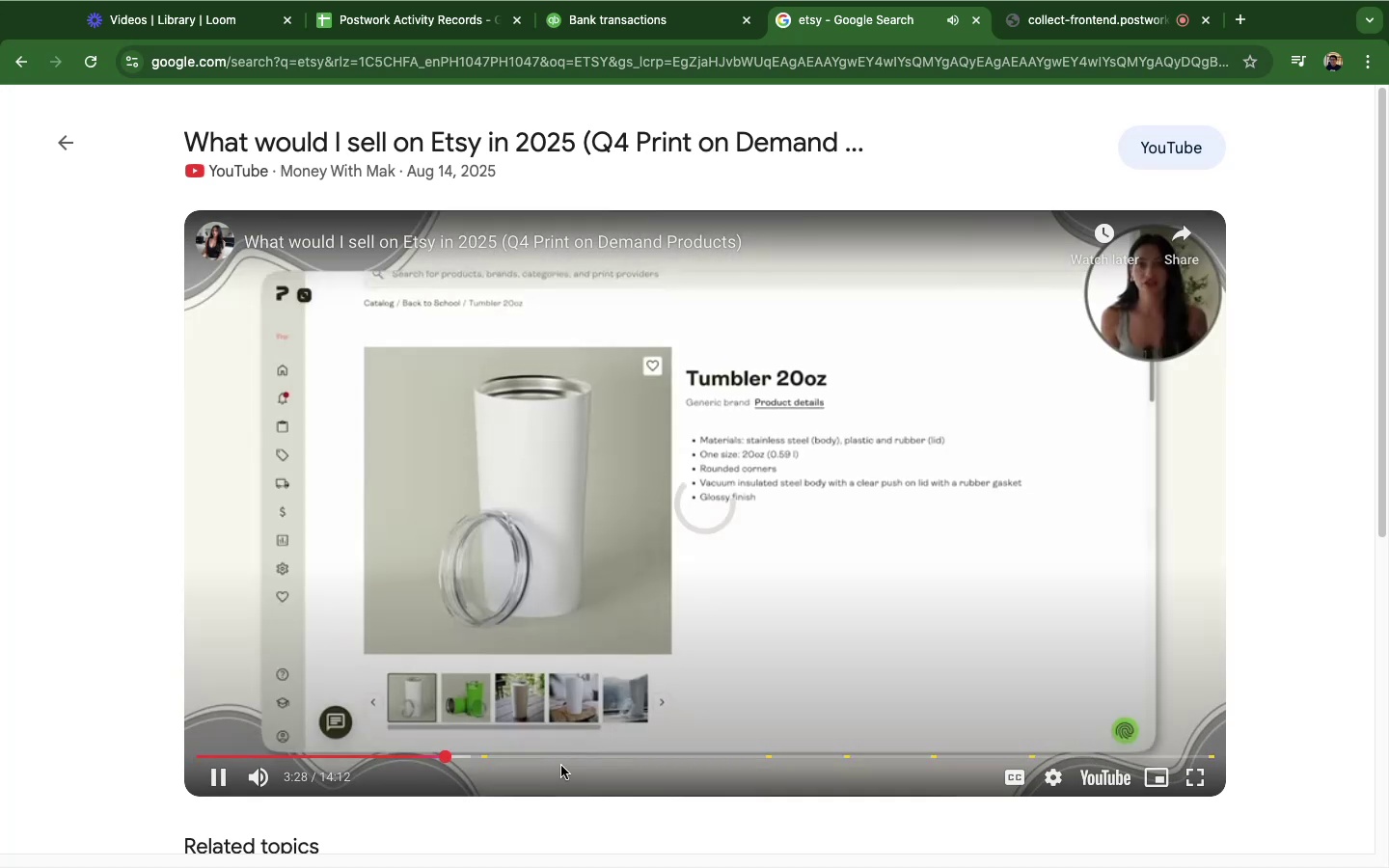 
mouse_move([614, 719])
 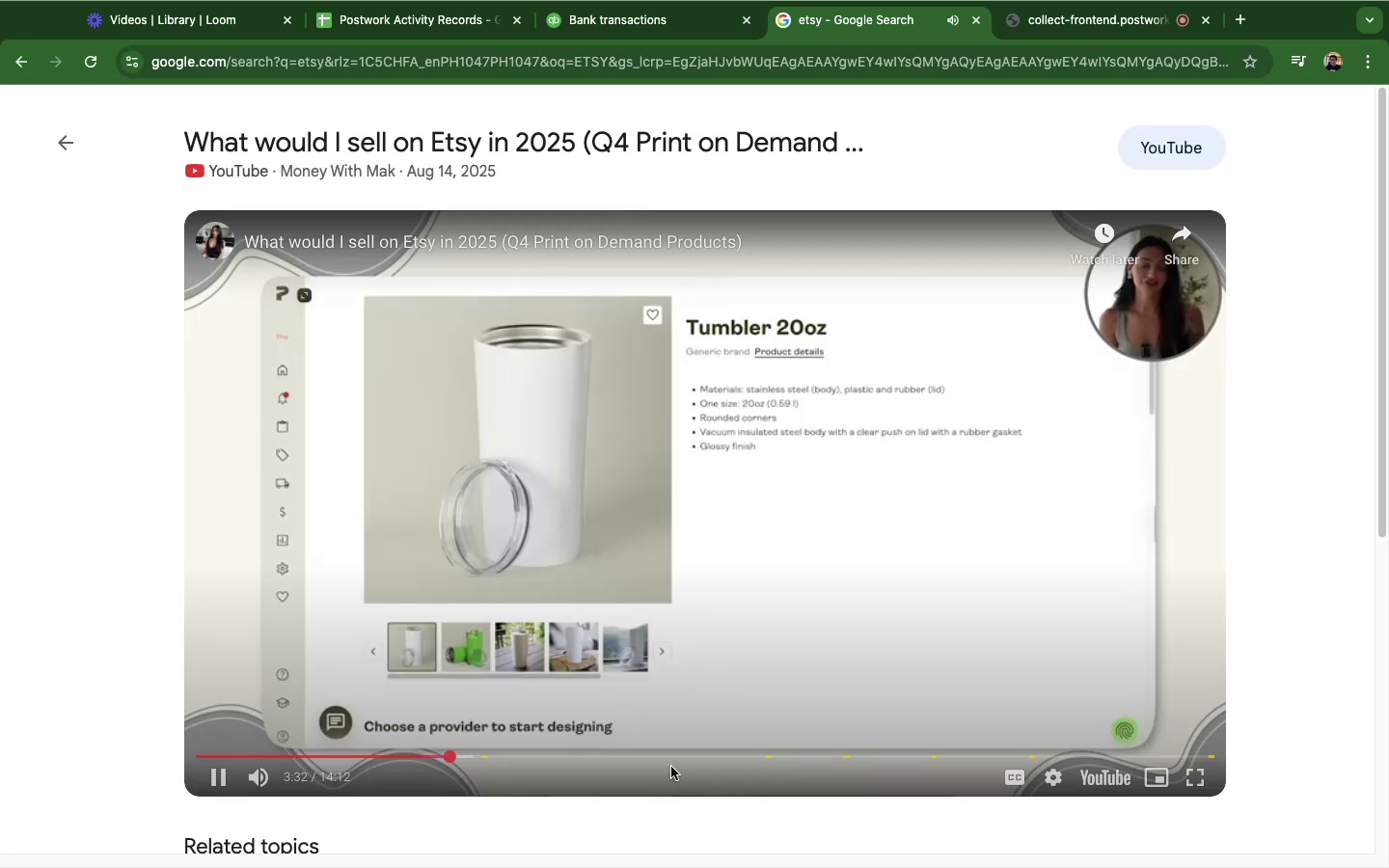 
left_click([686, 750])
 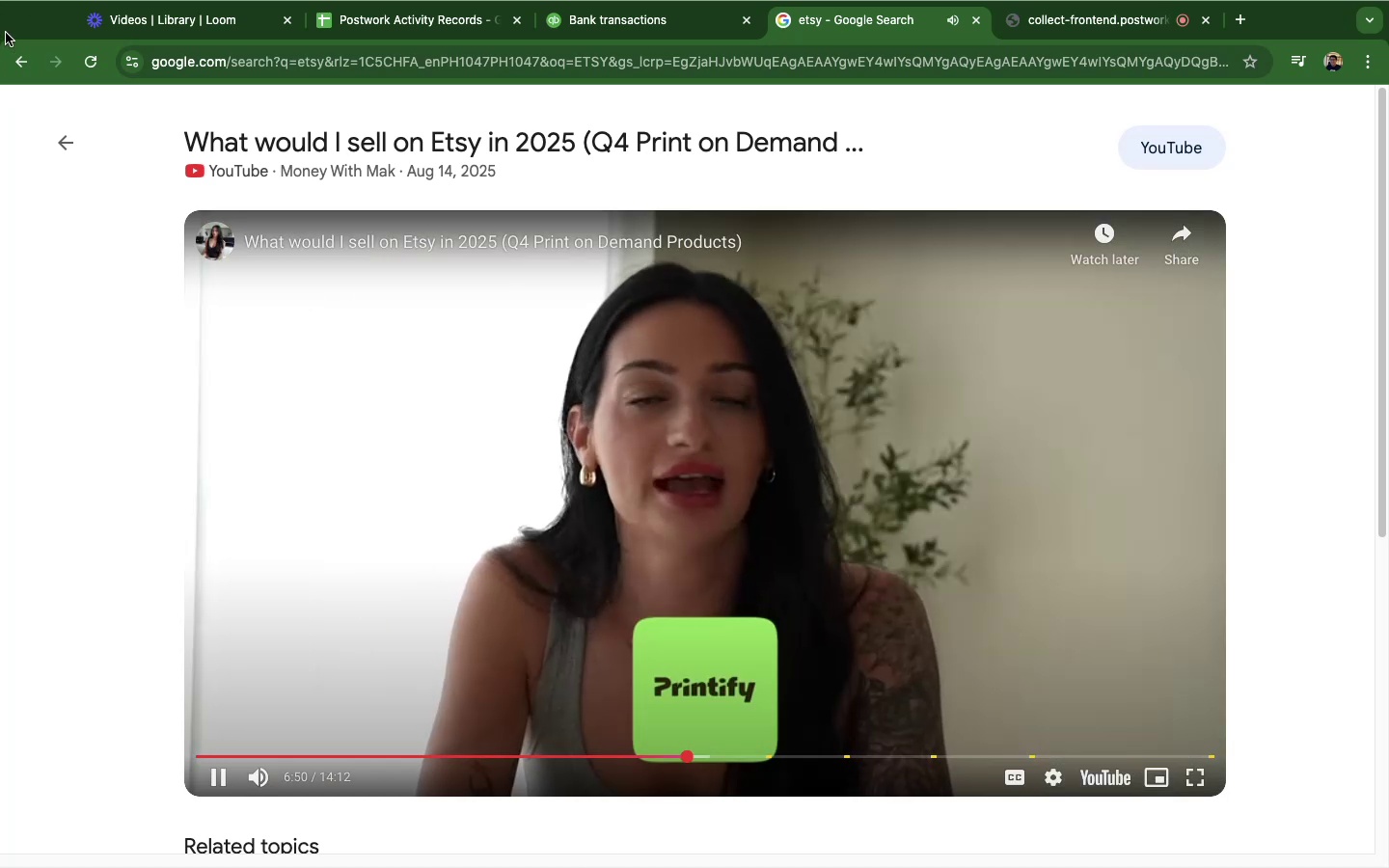 
left_click([11, 63])
 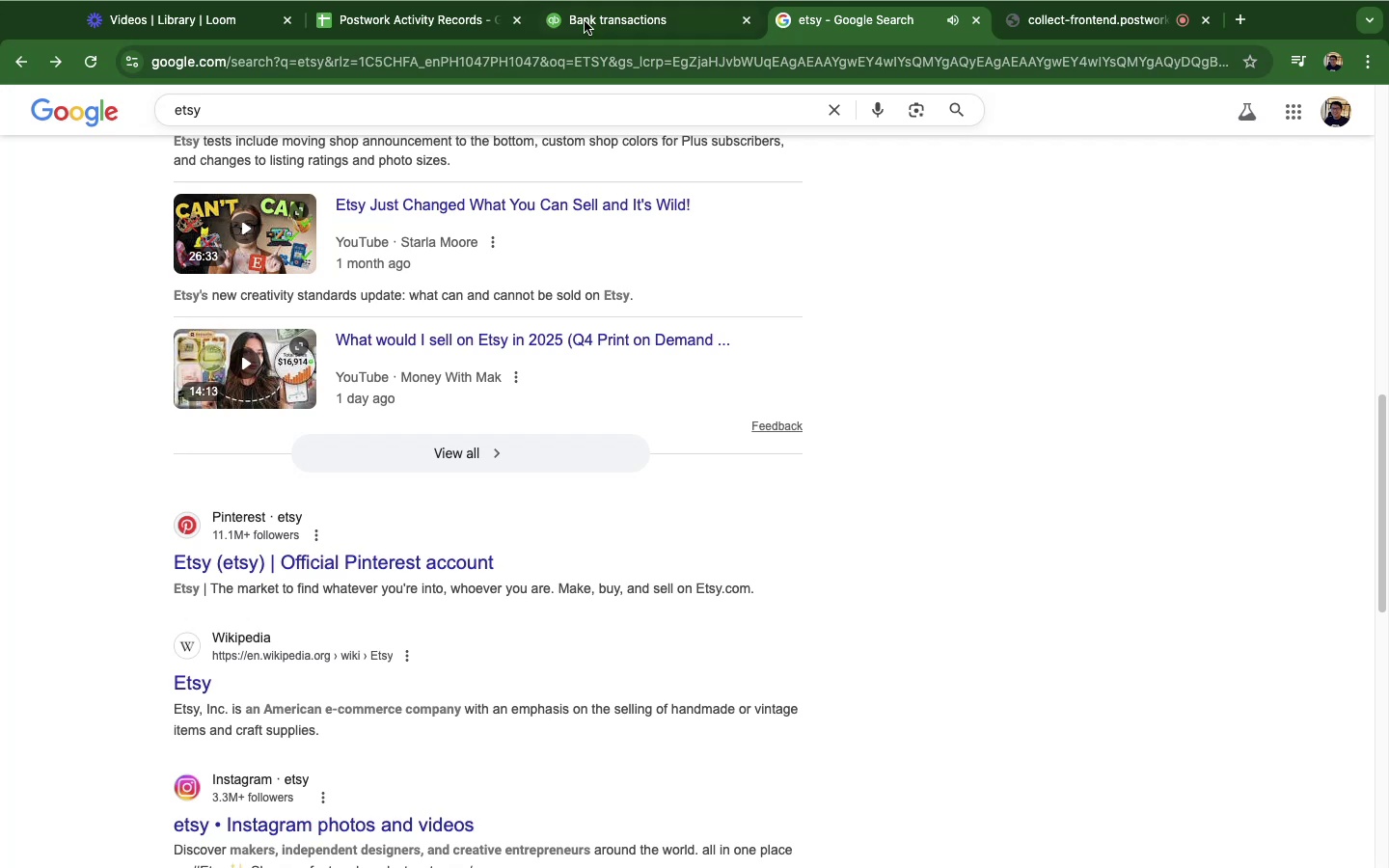 
left_click([591, 24])
 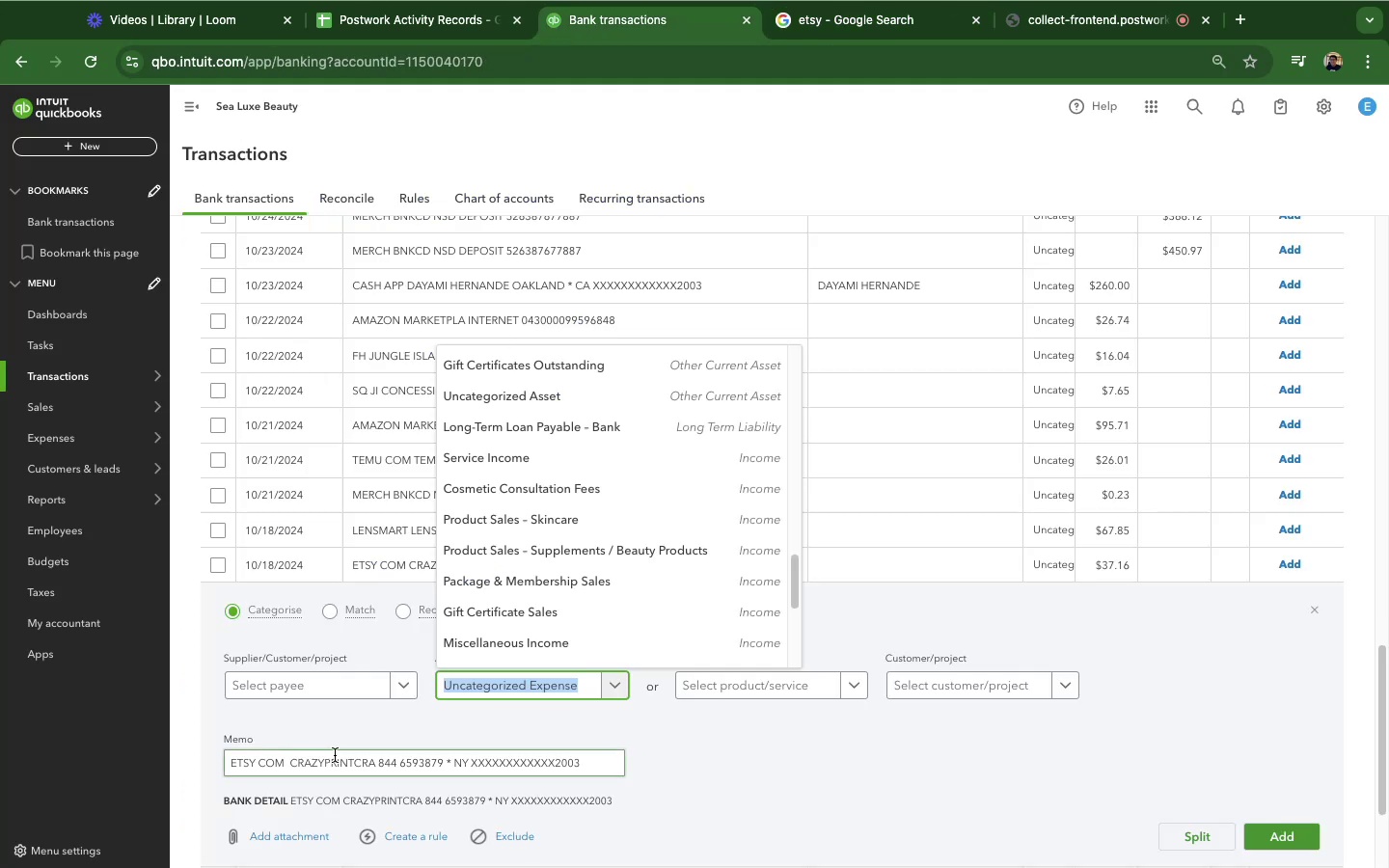 
type(ge)
 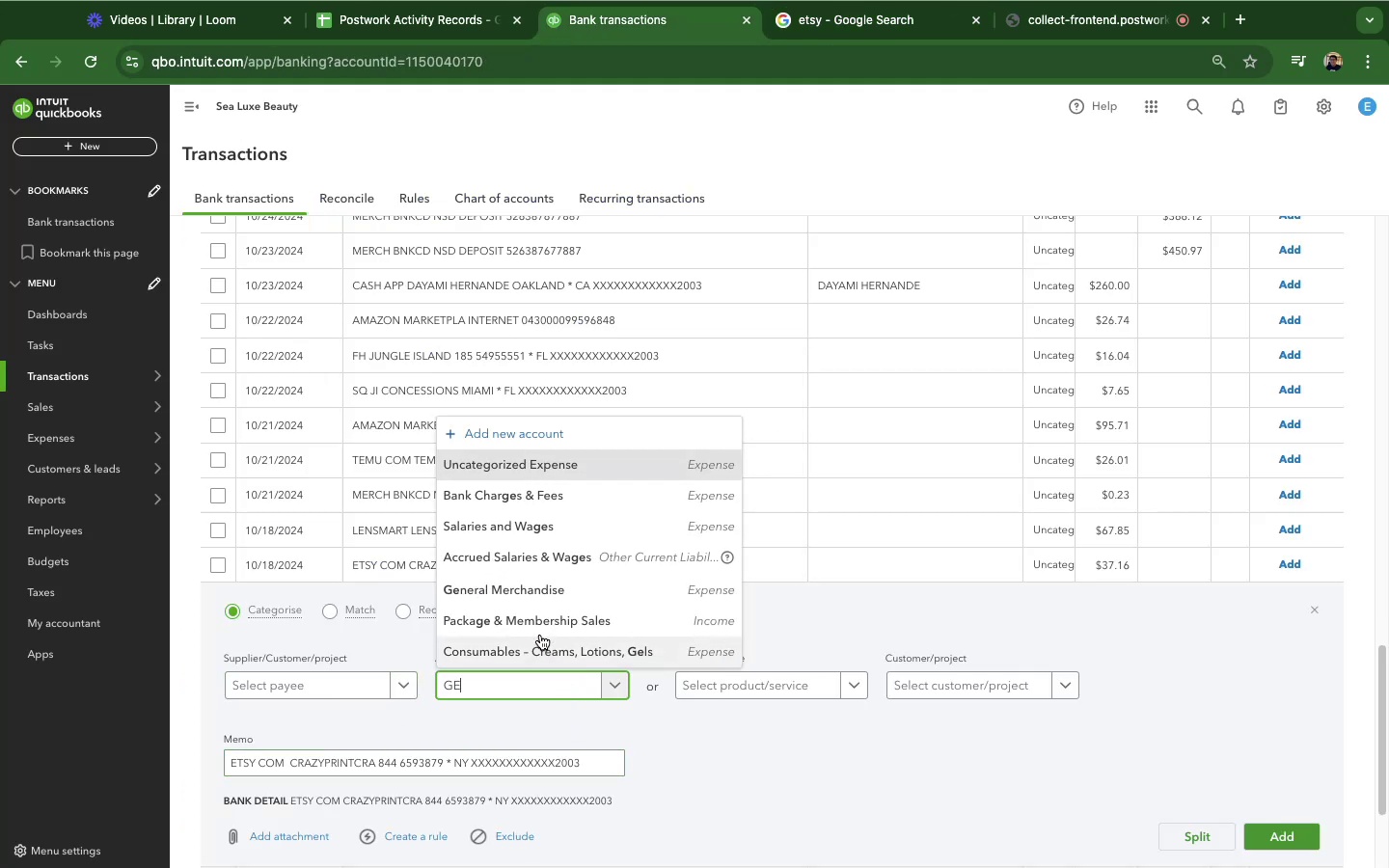 
left_click([529, 597])
 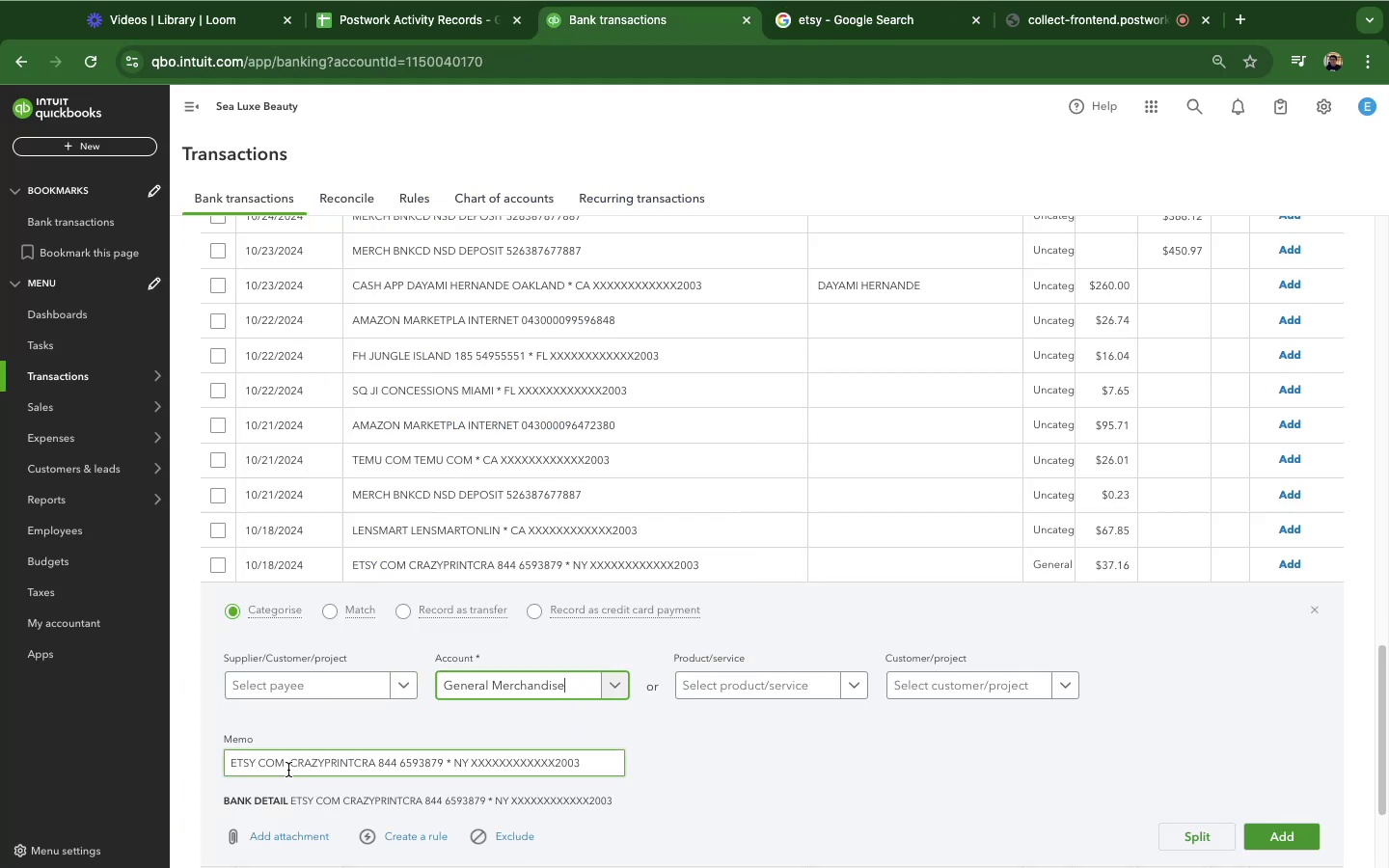 
left_click_drag(start_coordinate=[287, 768], to_coordinate=[145, 750])
 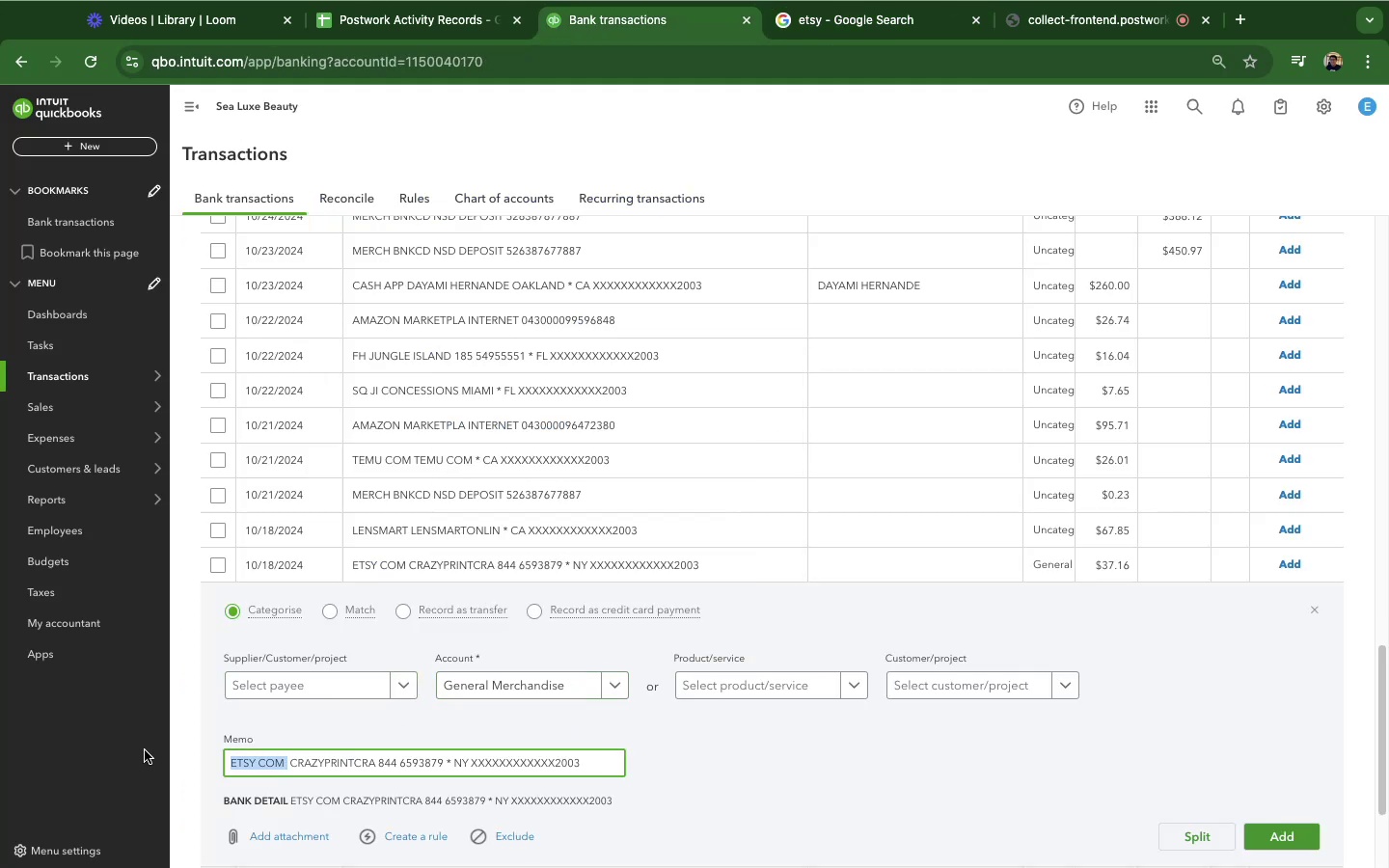 
key(Meta+C)
 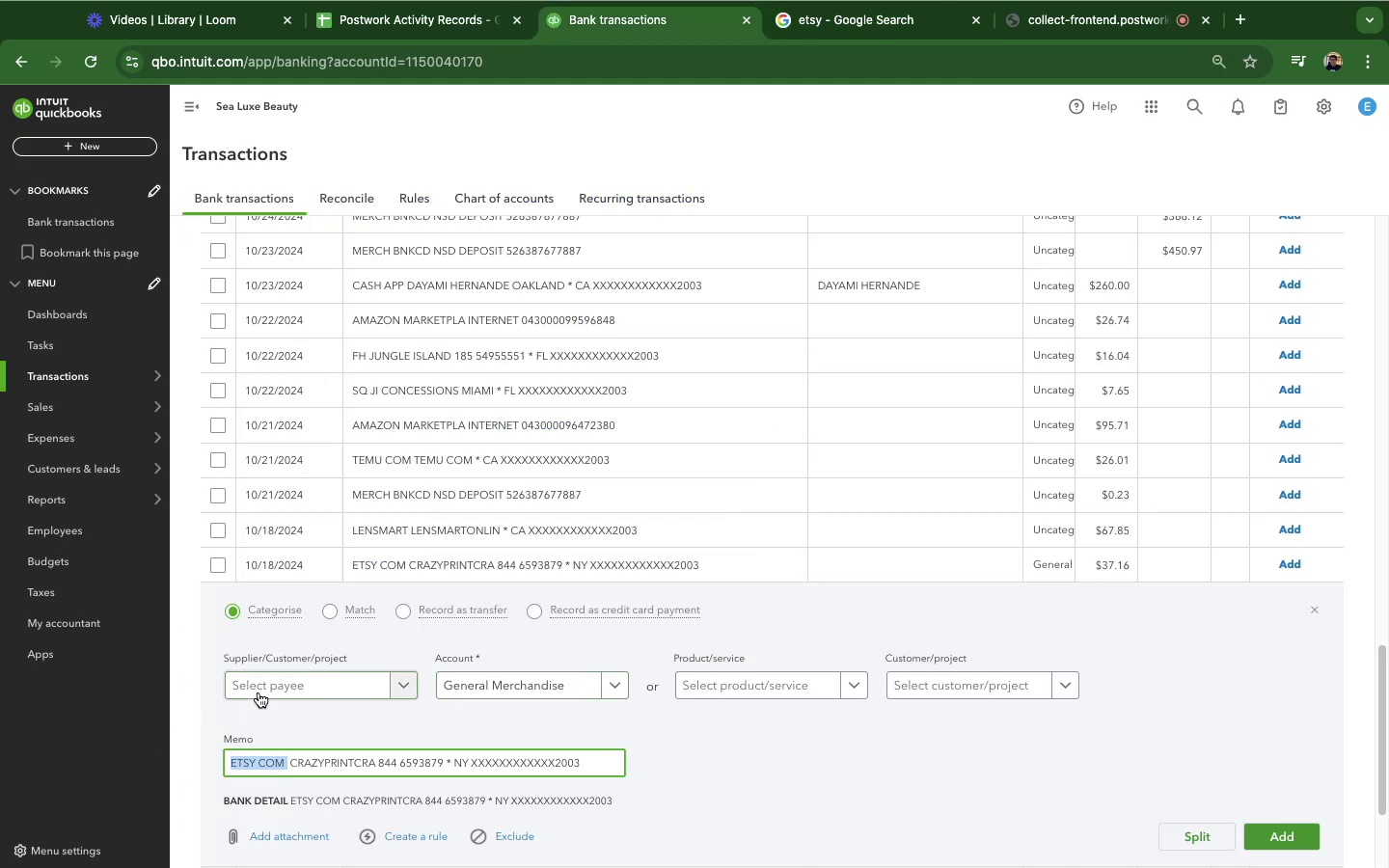 
left_click([259, 692])
 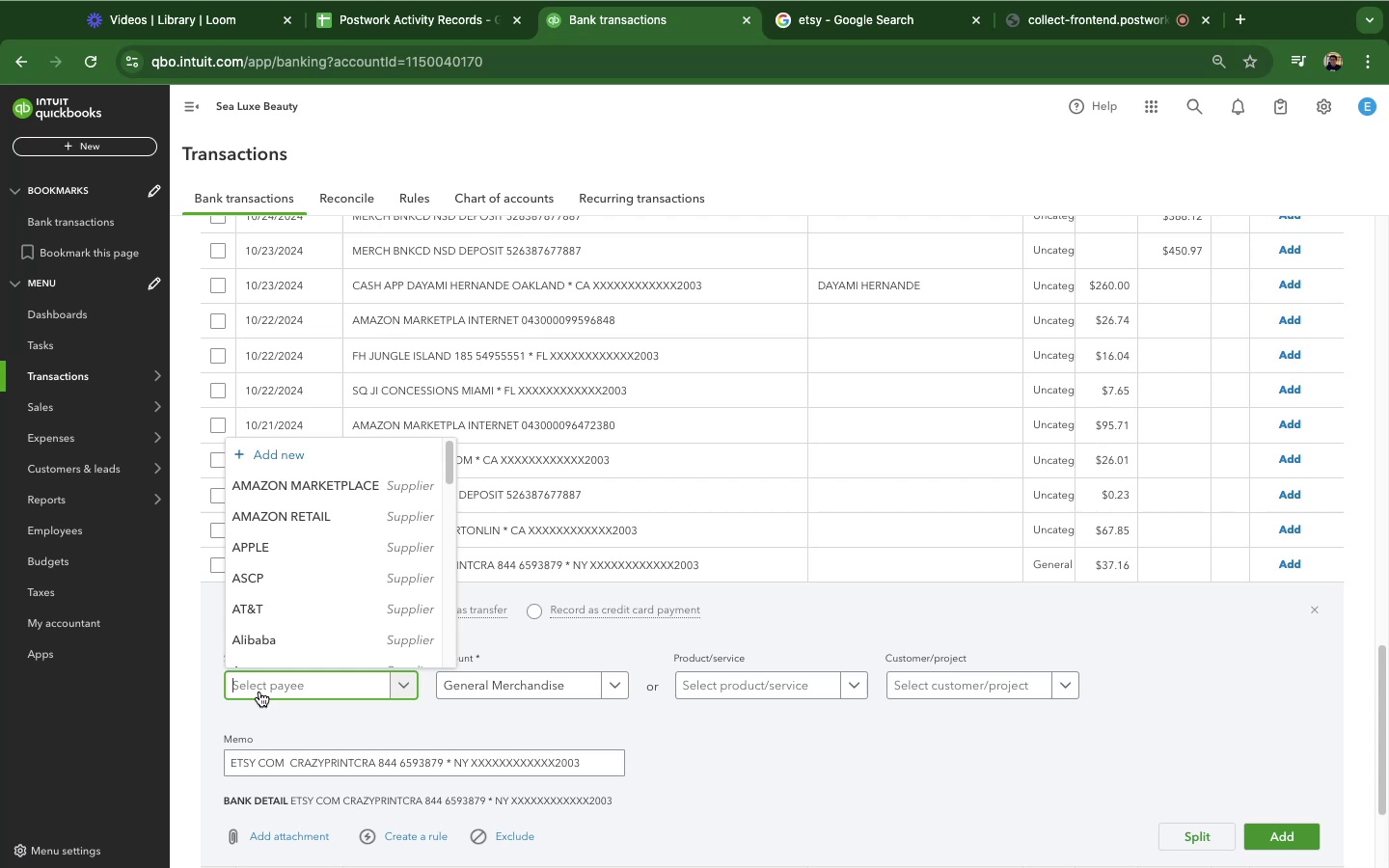 
key(Meta+CommandLeft)
 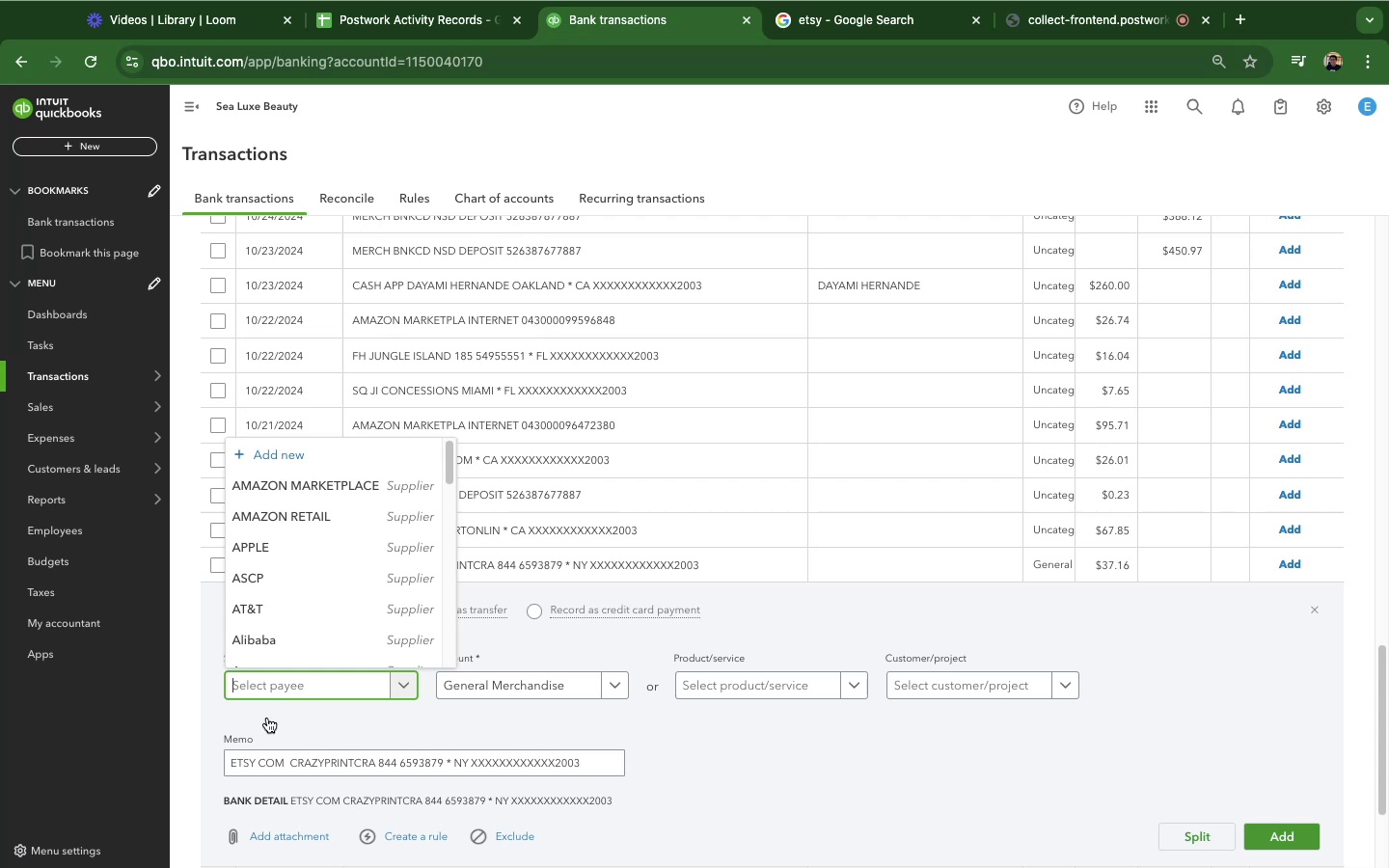 
key(Meta+V)
 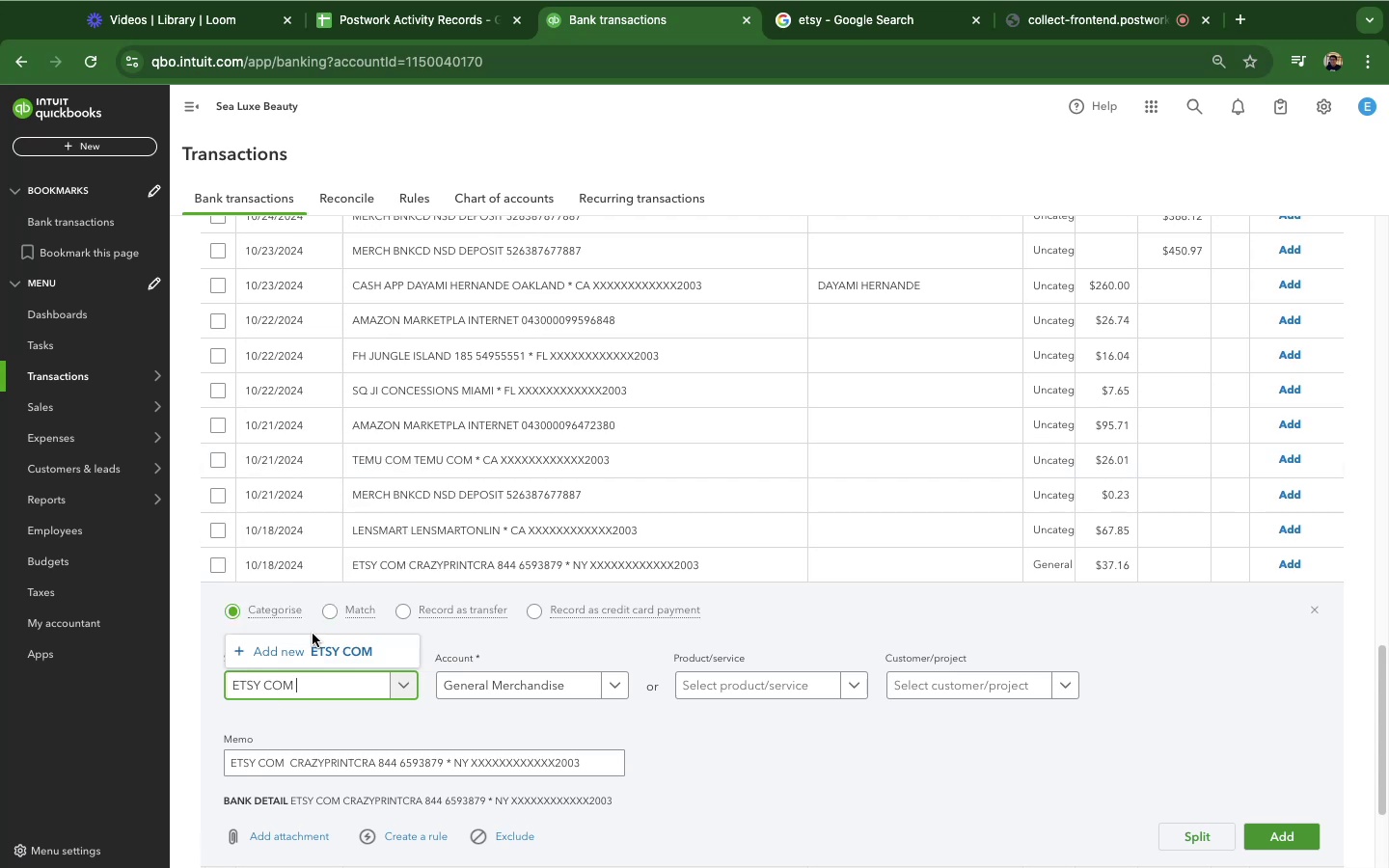 
left_click([313, 644])
 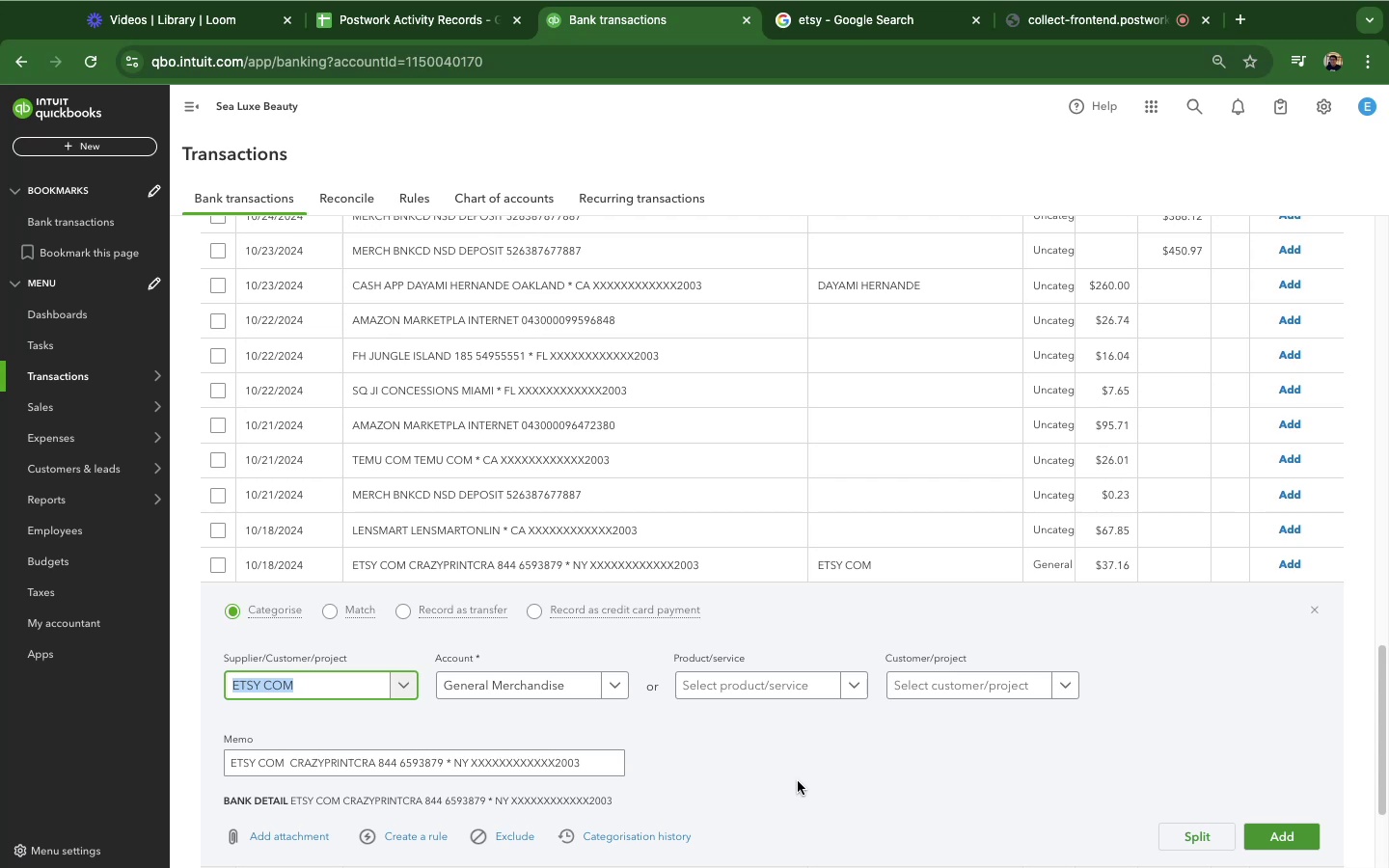 
wait(49.82)
 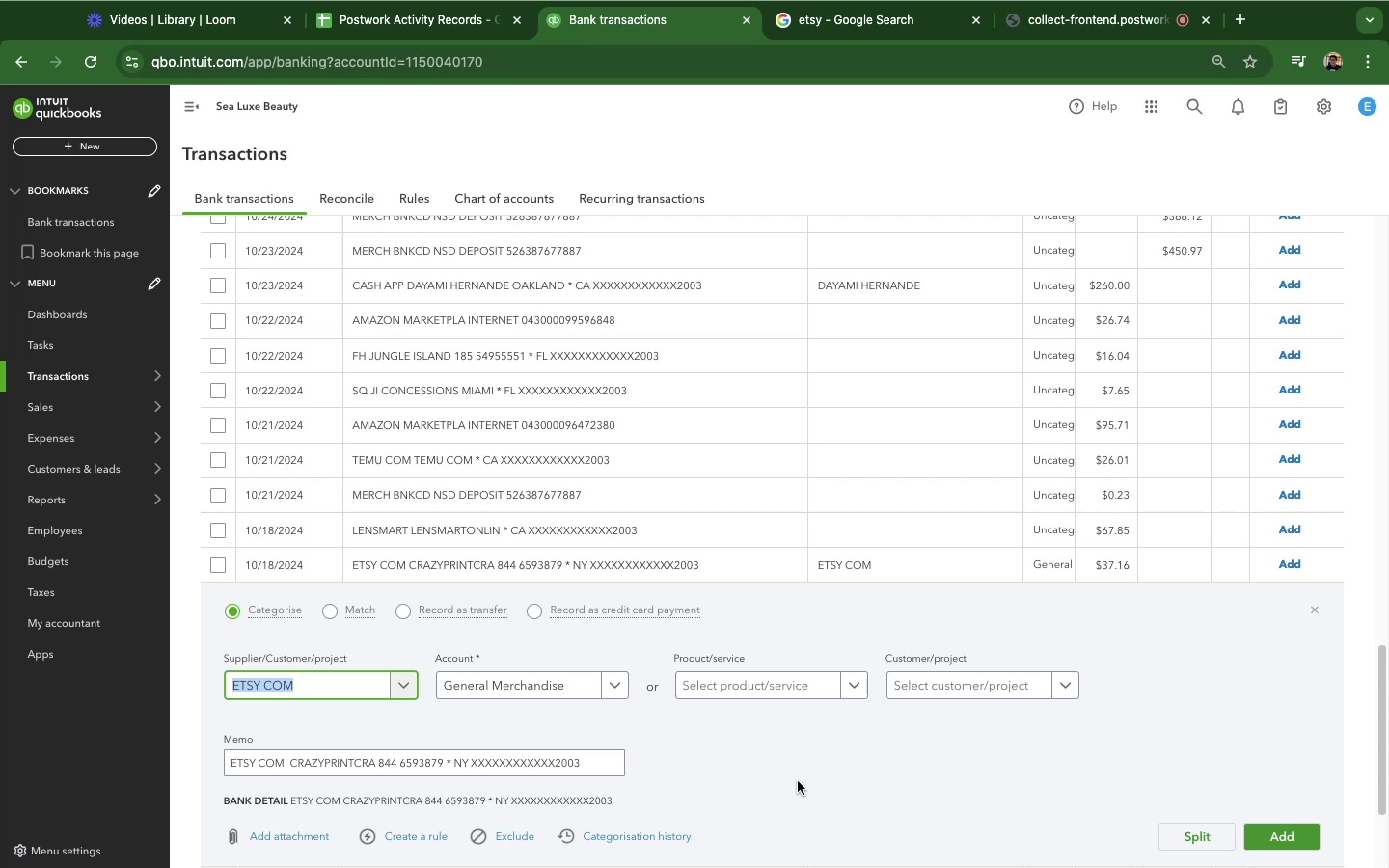 
scroll: coordinate [412, 398], scroll_direction: down, amount: 2.0
 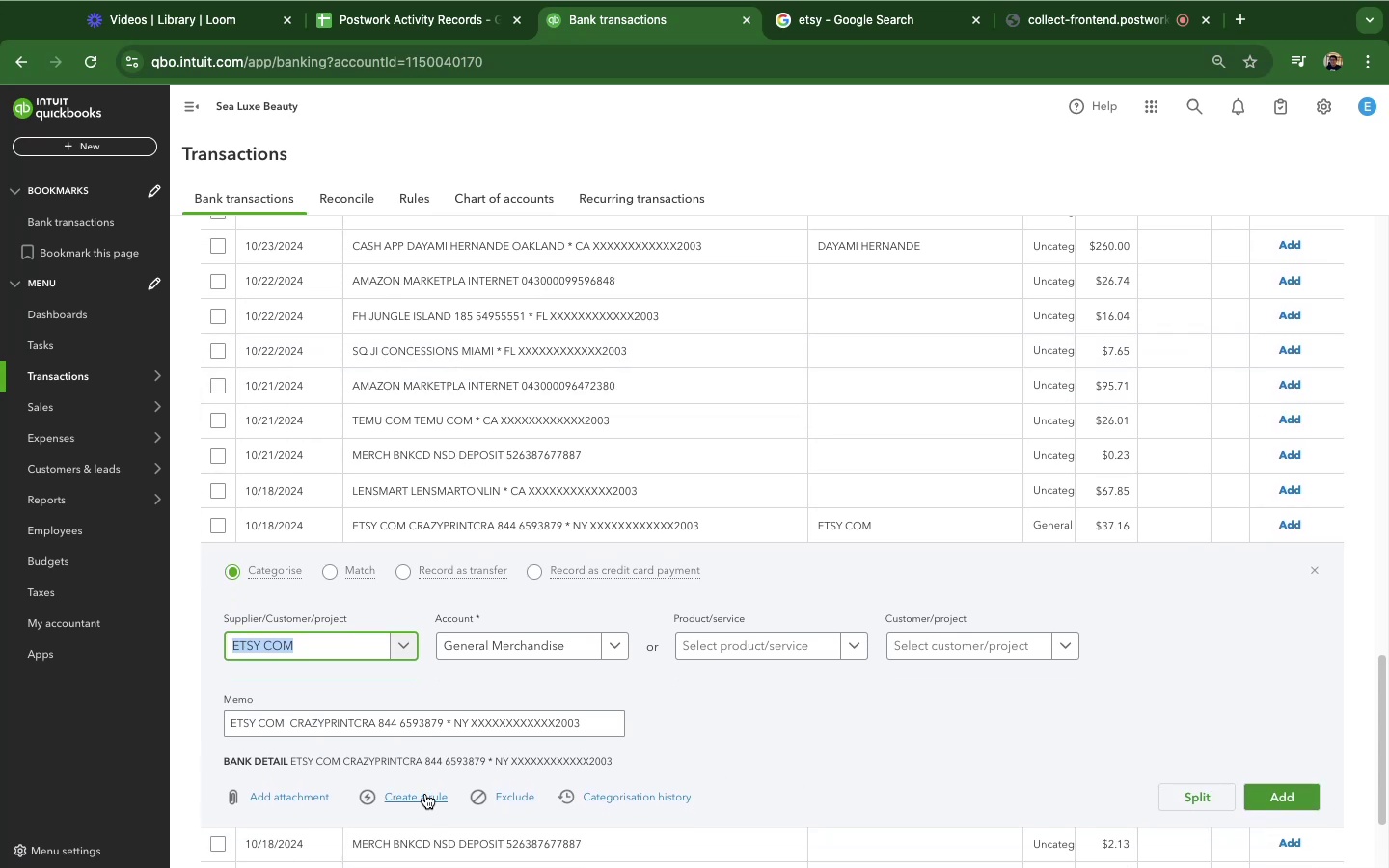 
left_click([425, 794])
 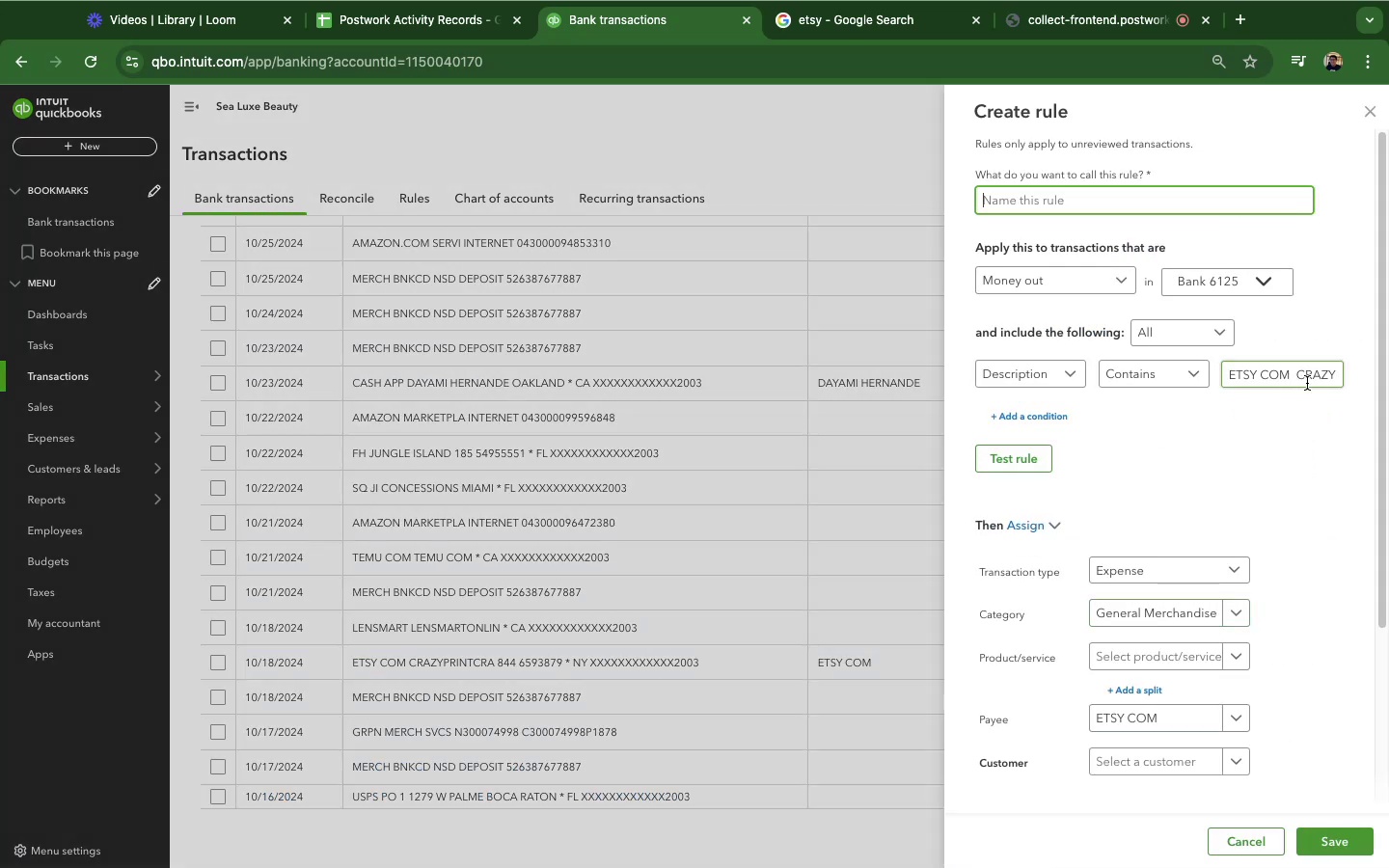 
wait(5.49)
 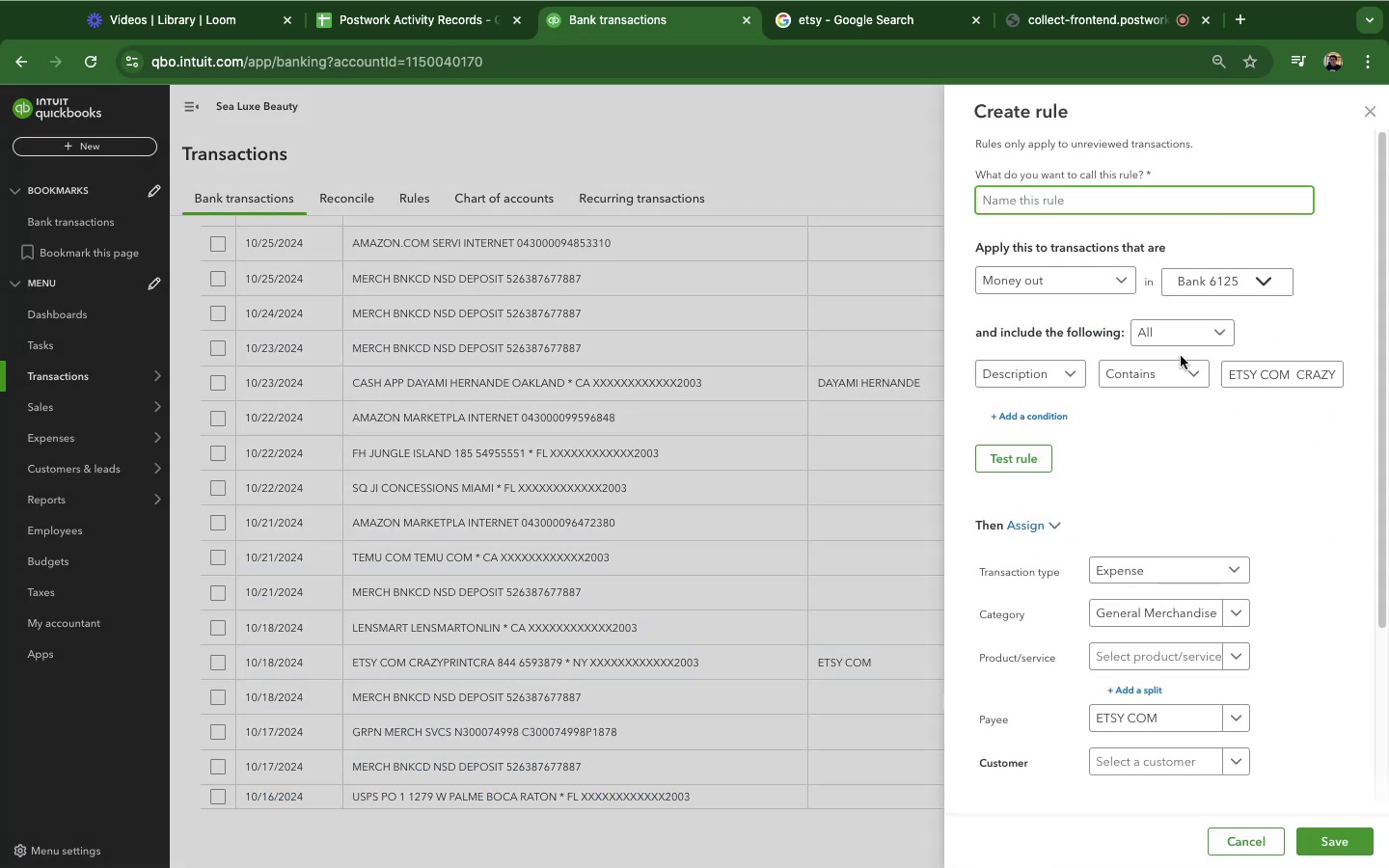 
left_click([1298, 391])
 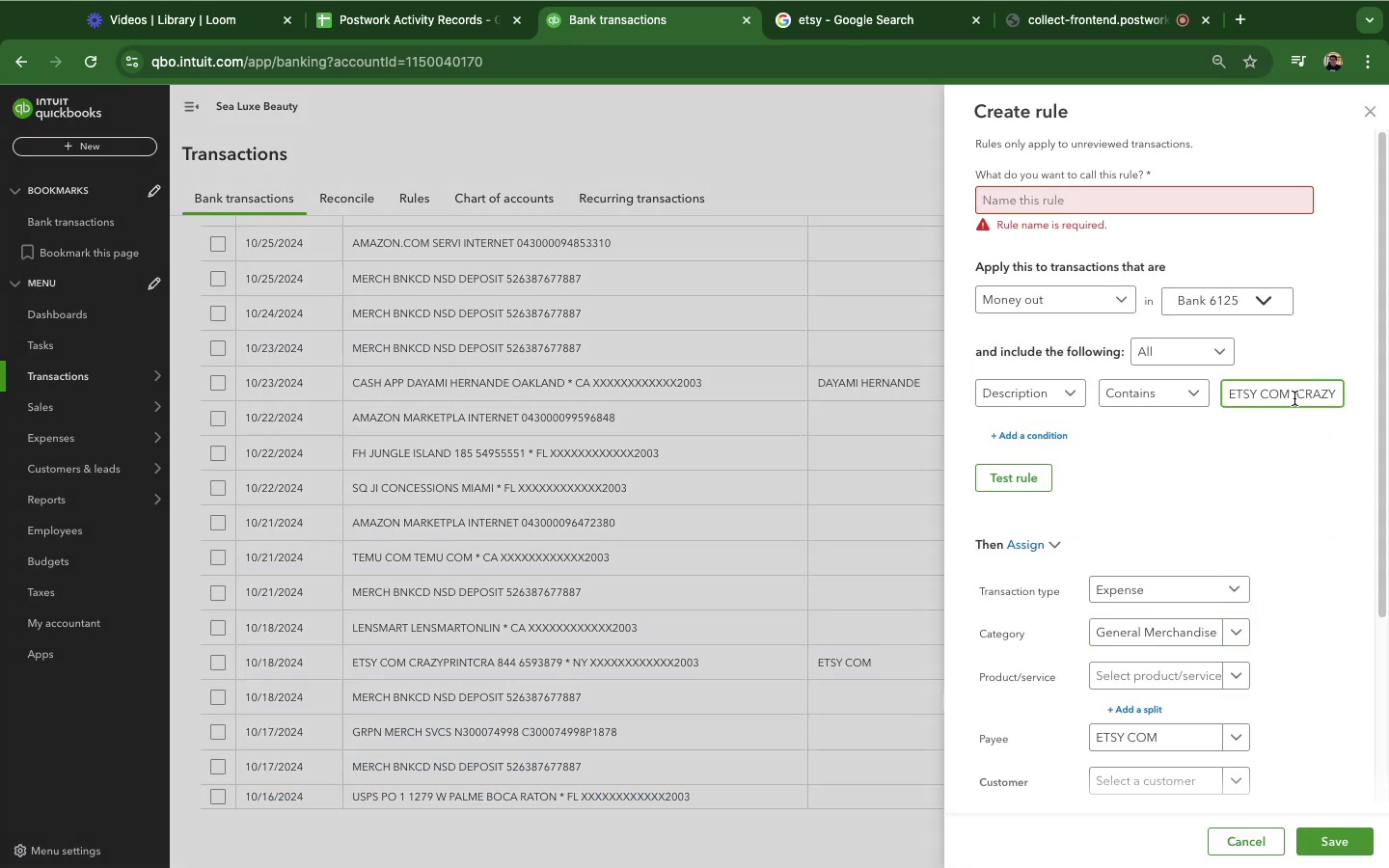 
left_click_drag(start_coordinate=[1294, 398], to_coordinate=[1052, 377])
 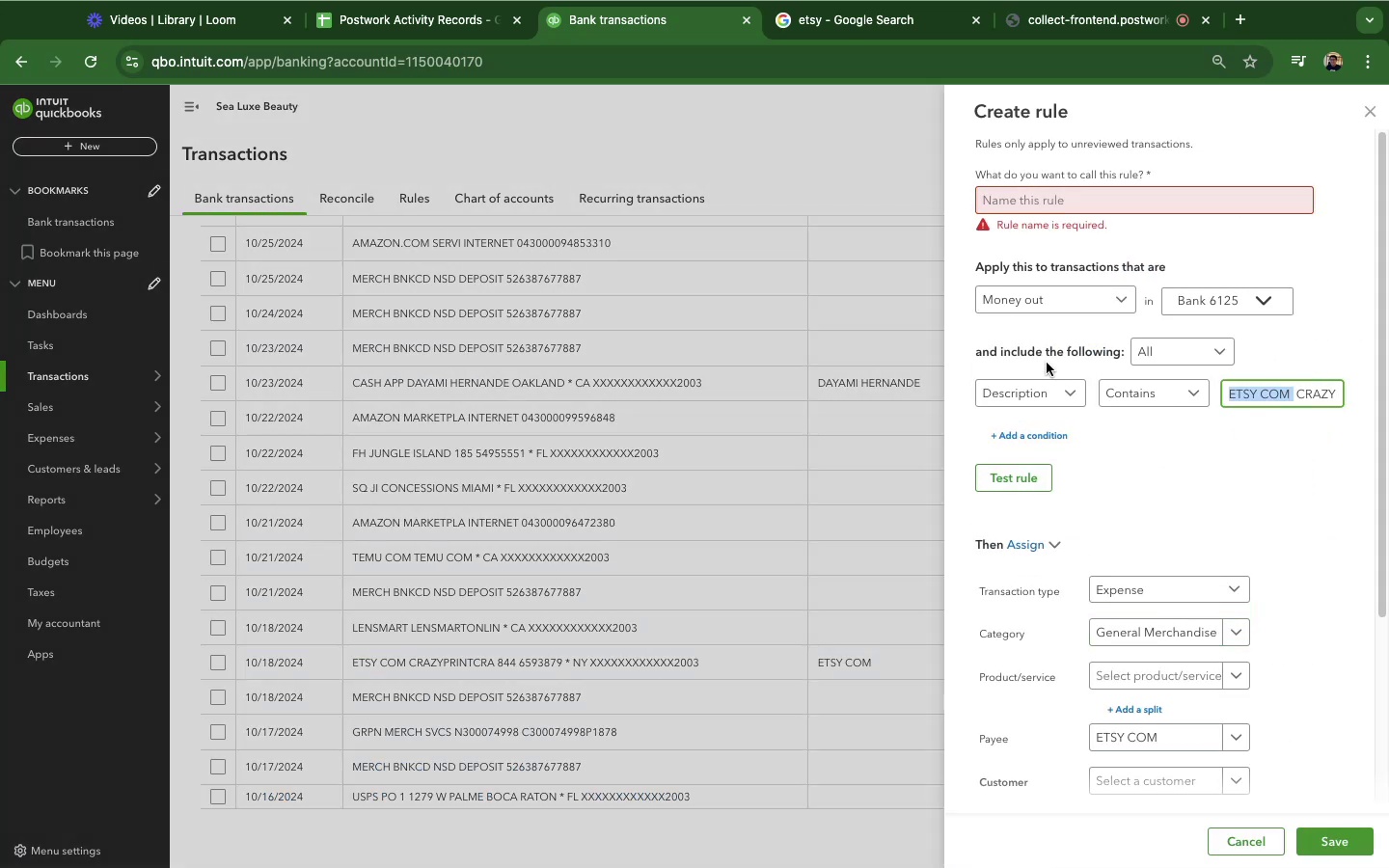 
key(Meta+C)
 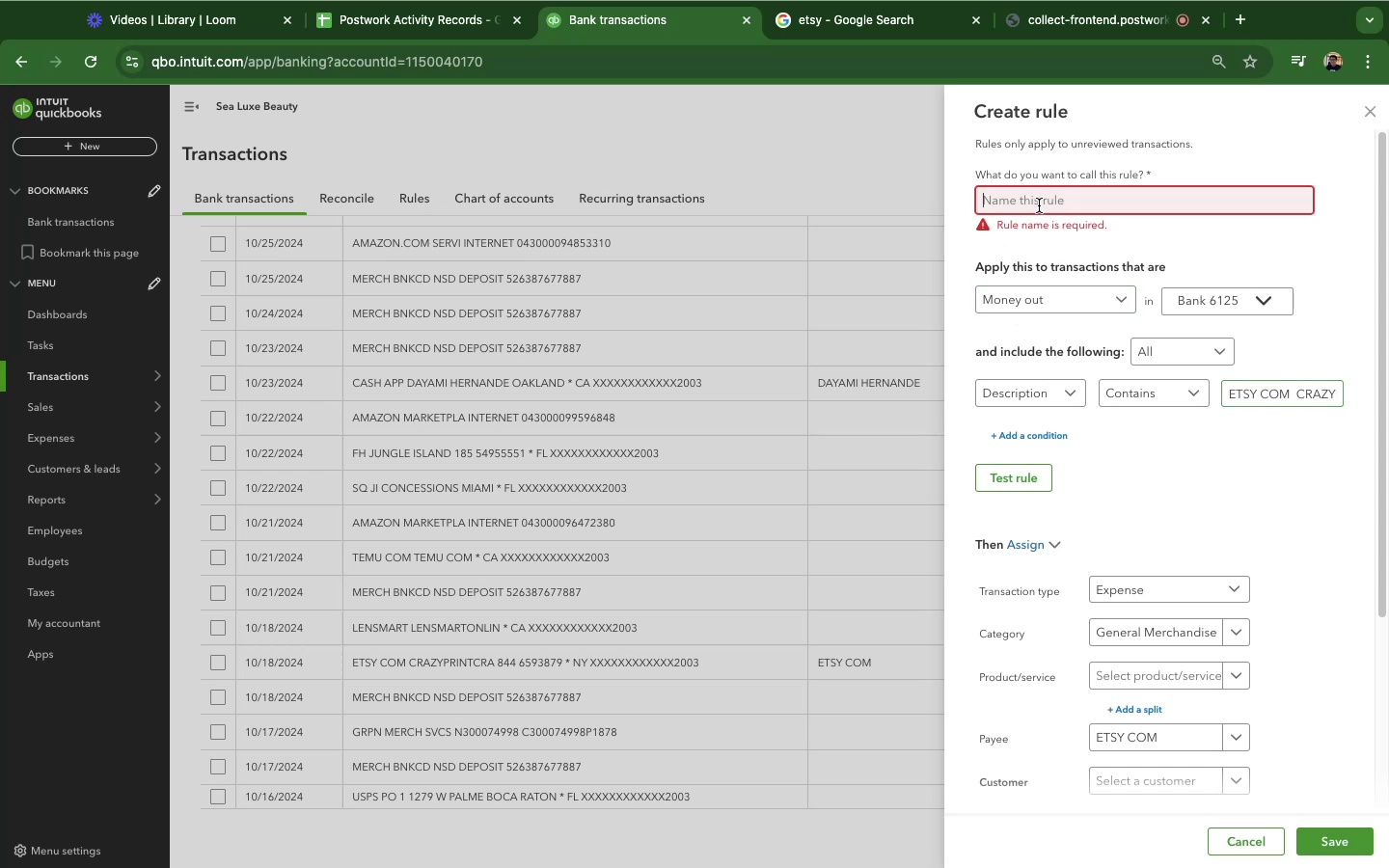 
key(Meta+CommandLeft)
 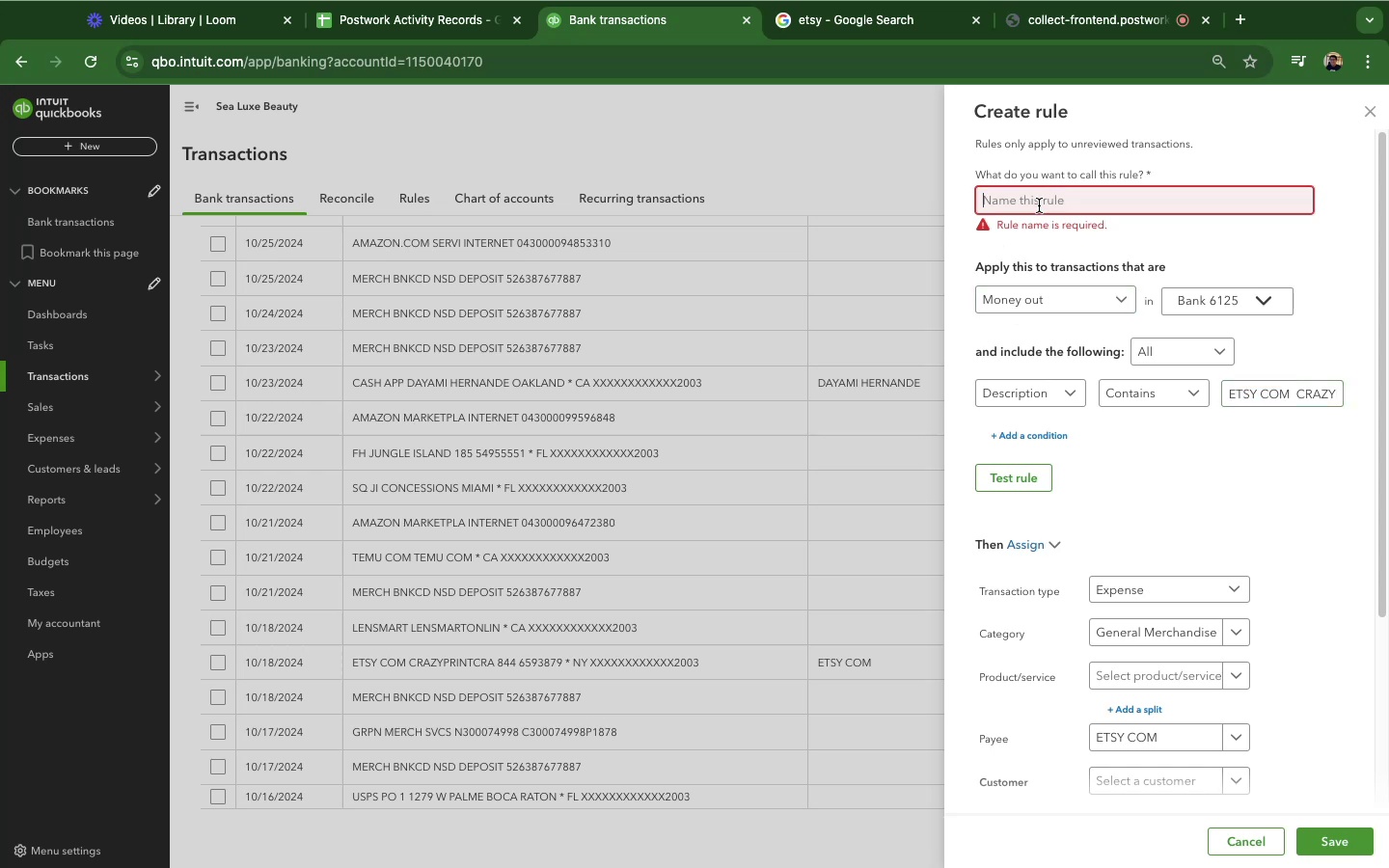 
key(Meta+V)
 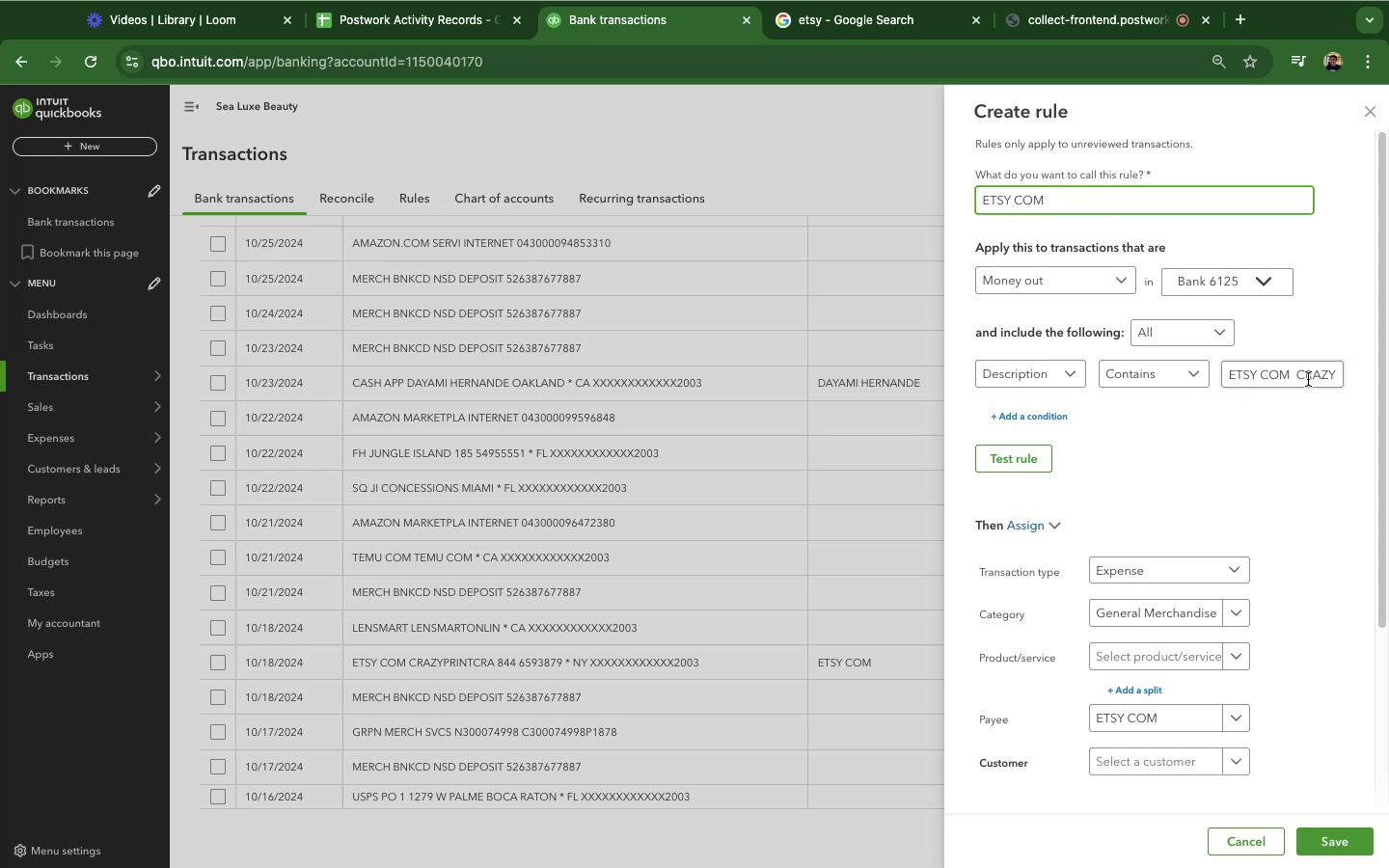 
left_click([1309, 376])
 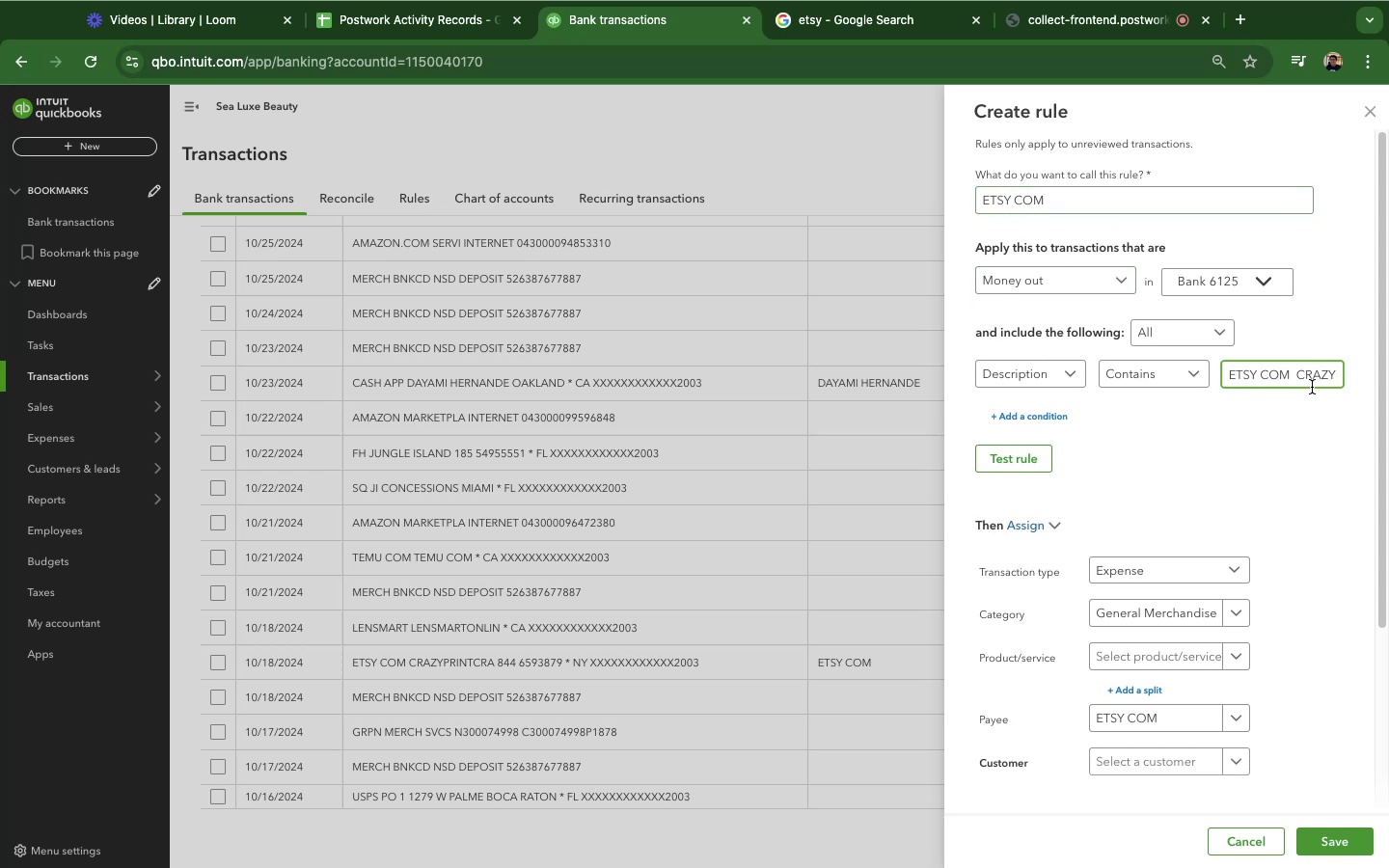 
hold_key(key=ArrowRight, duration=1.51)
 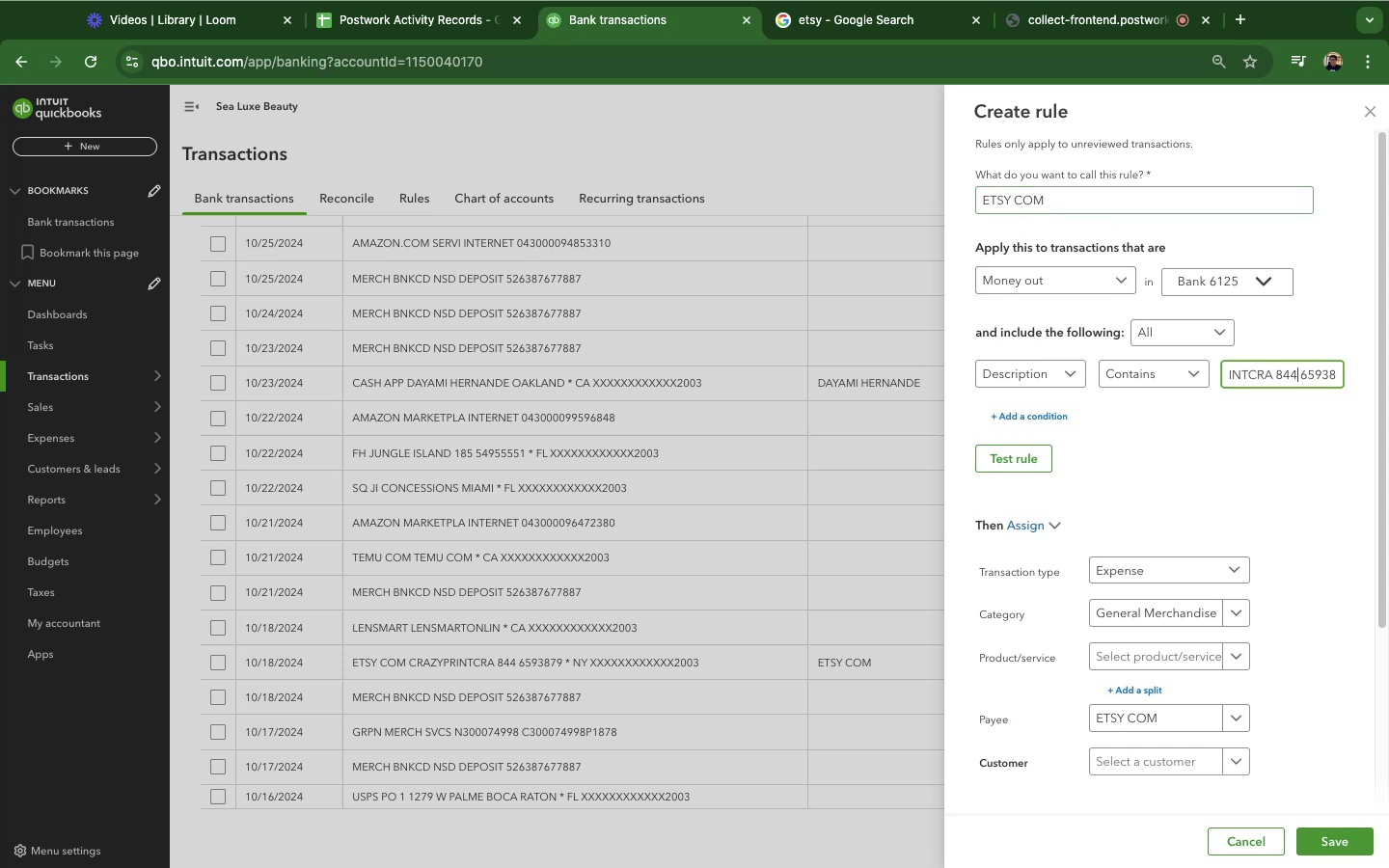 
key(ArrowRight)
 